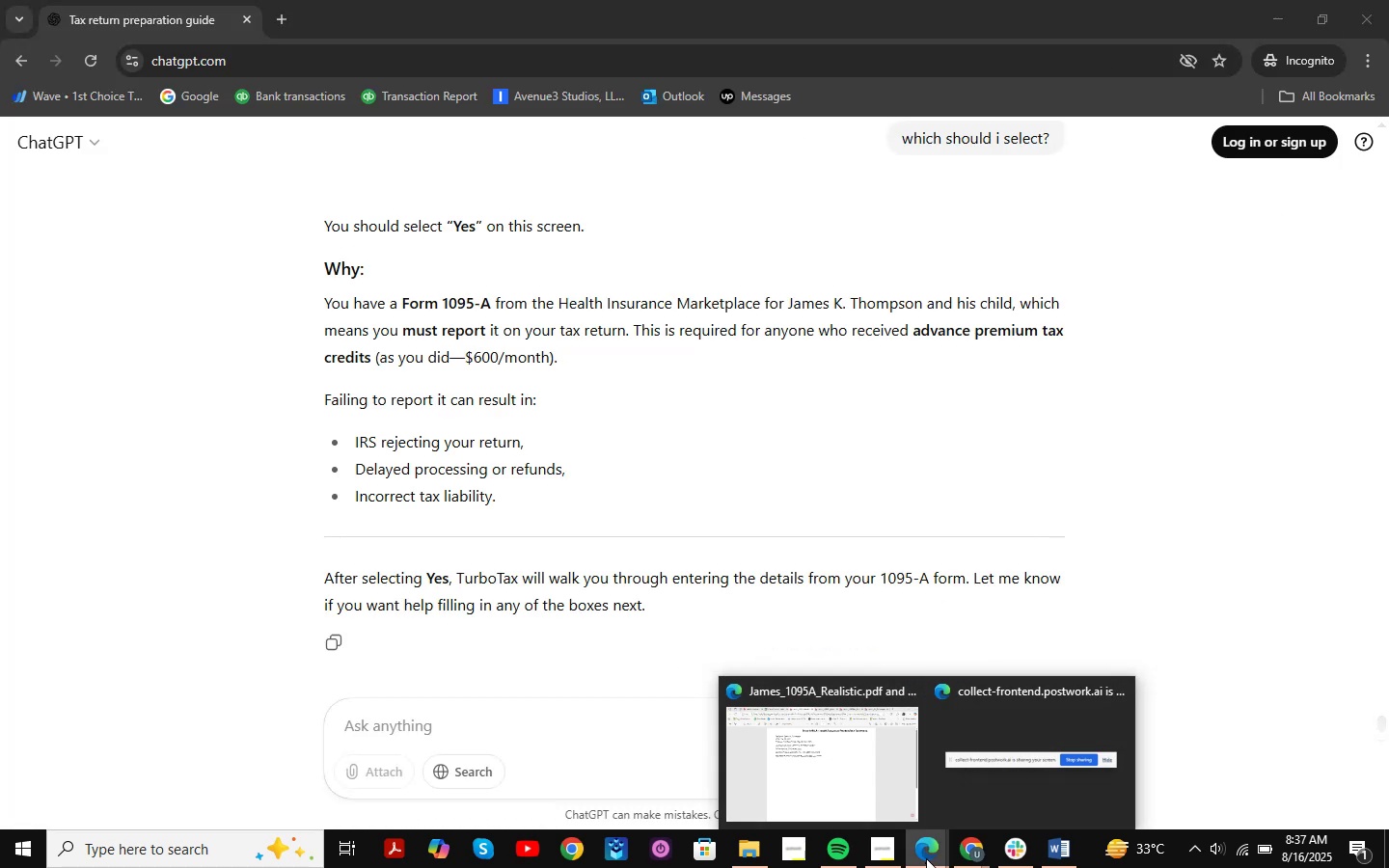 
left_click([981, 849])
 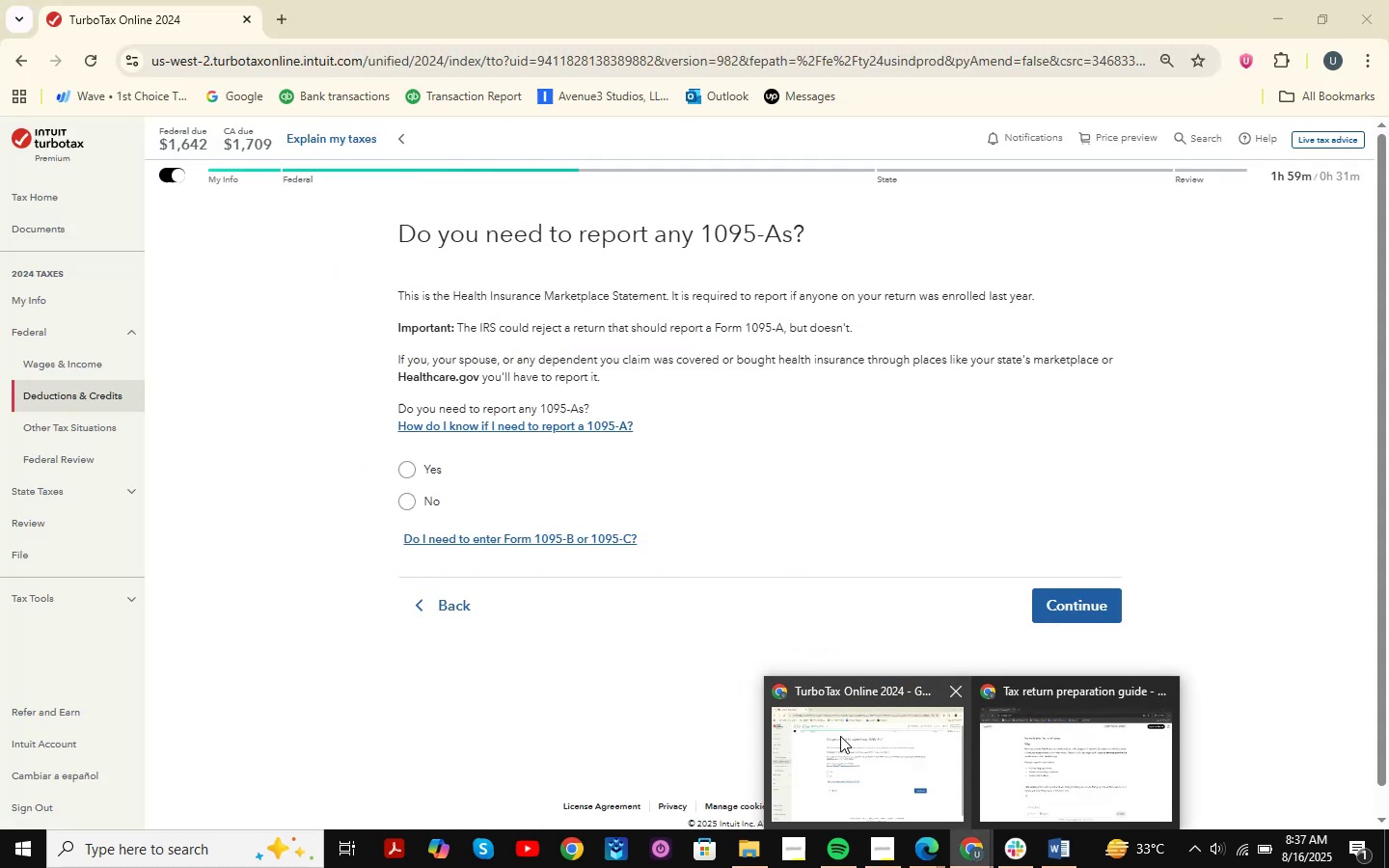 
left_click([842, 736])
 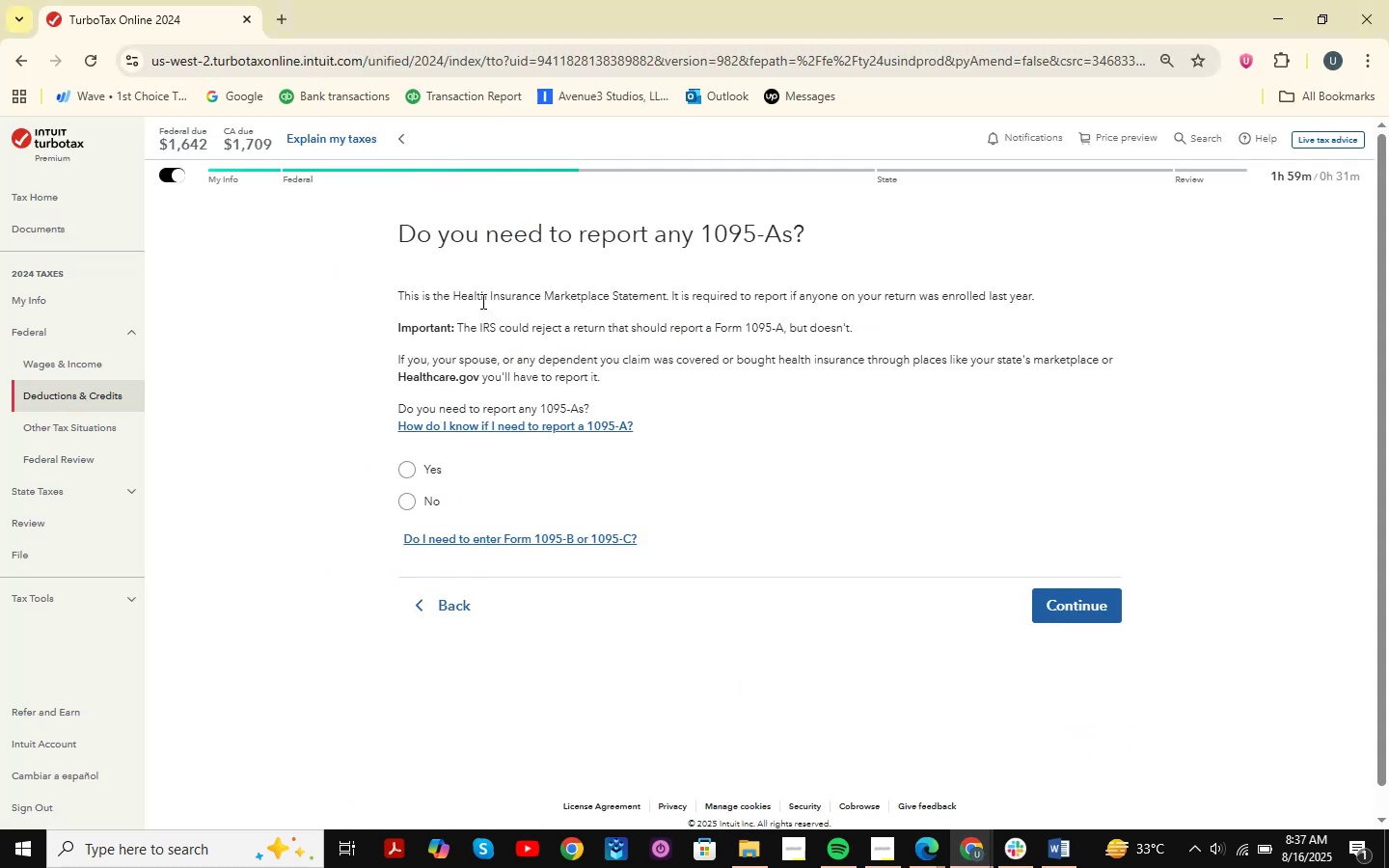 
left_click_drag(start_coordinate=[481, 301], to_coordinate=[1073, 298])
 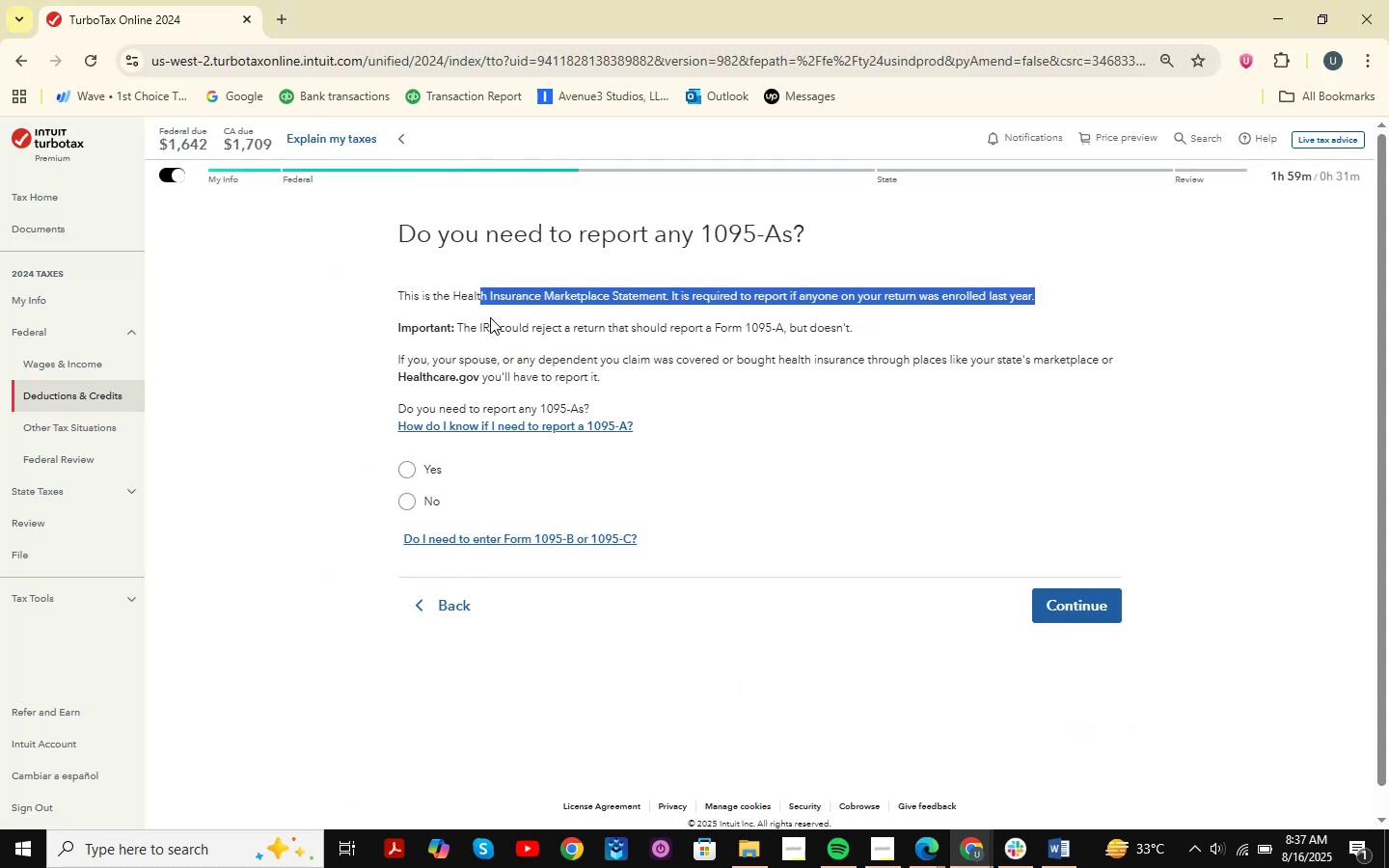 
left_click_drag(start_coordinate=[491, 319], to_coordinate=[971, 345])
 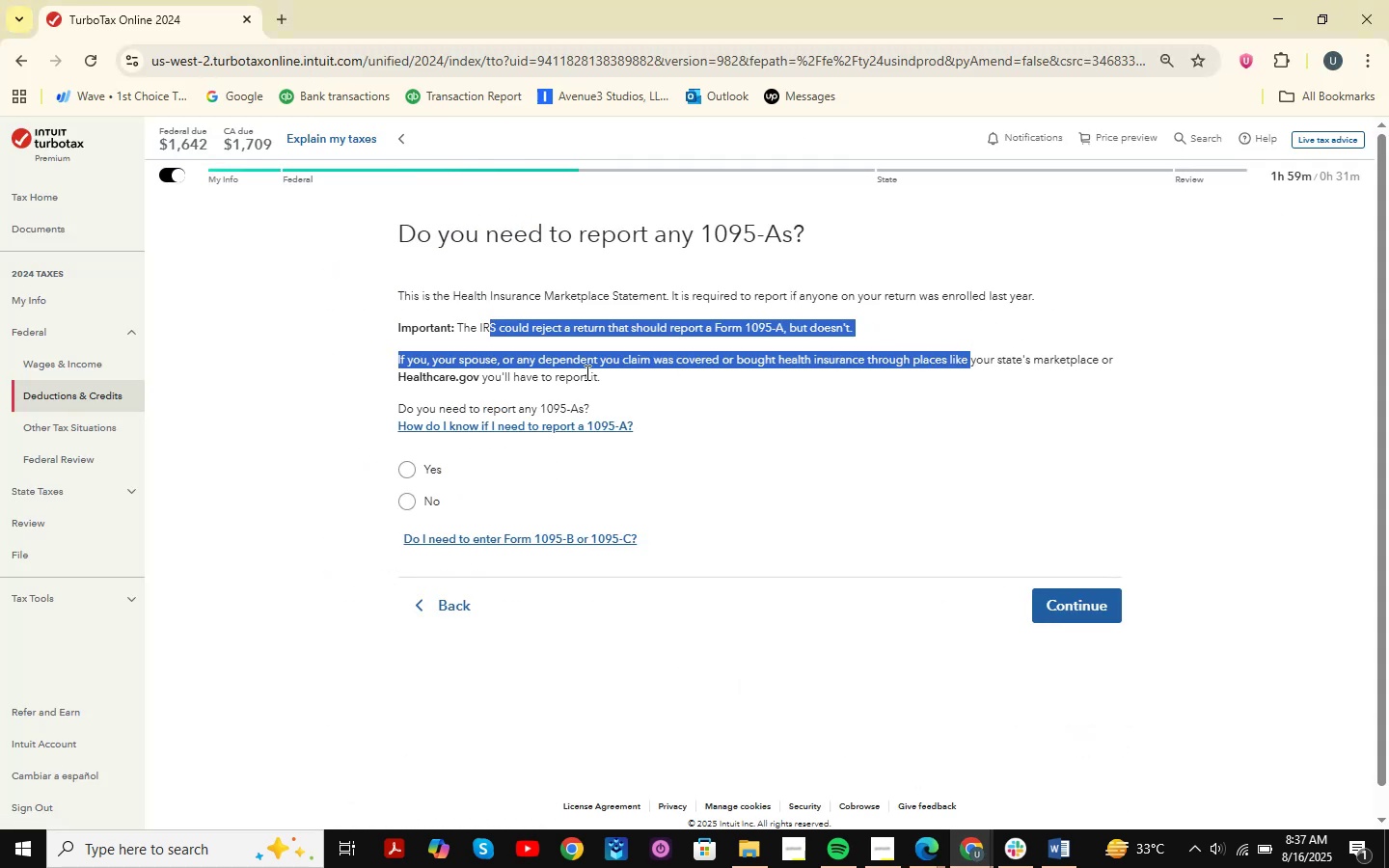 
left_click([586, 372])
 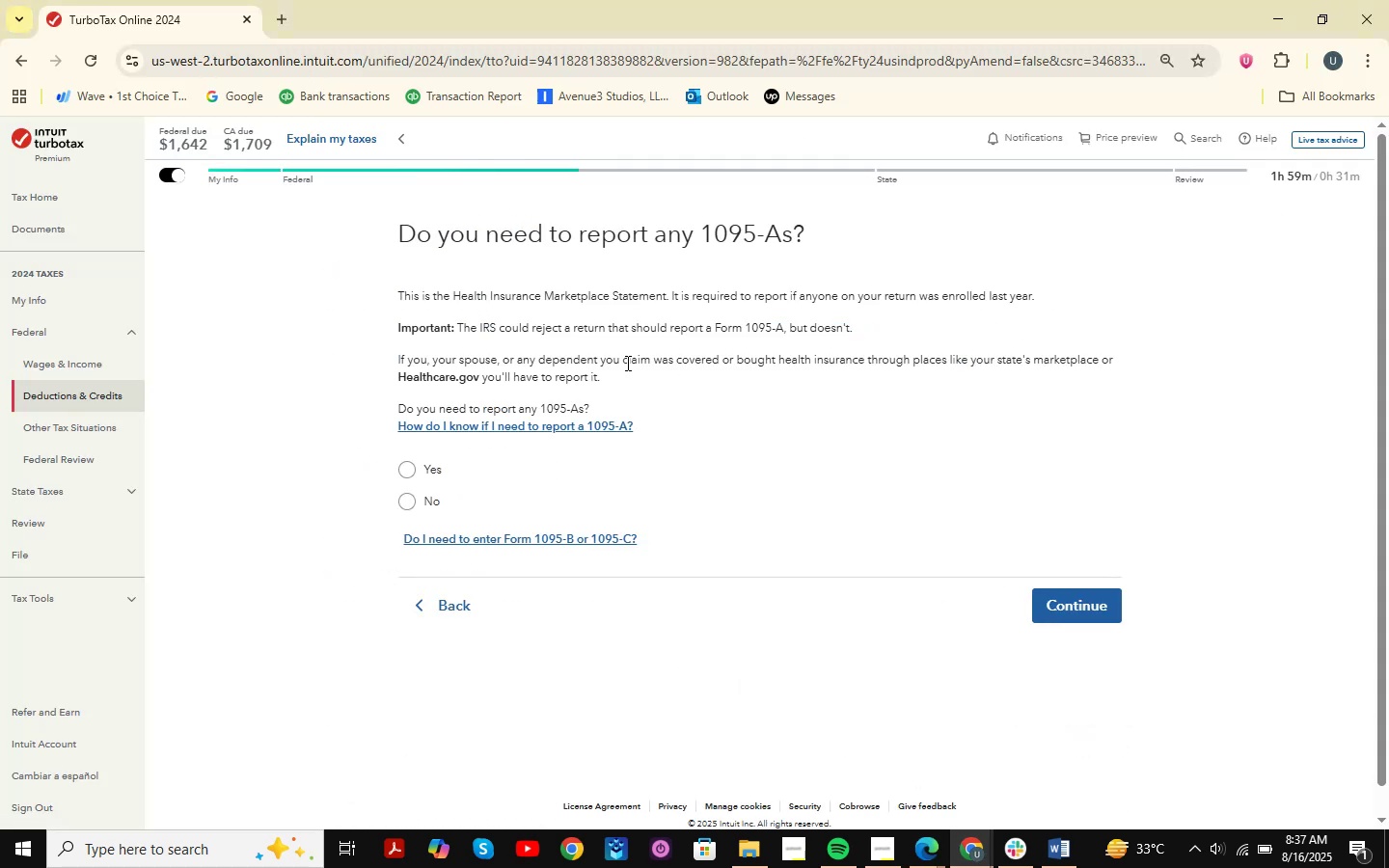 
left_click_drag(start_coordinate=[626, 363], to_coordinate=[1127, 360])
 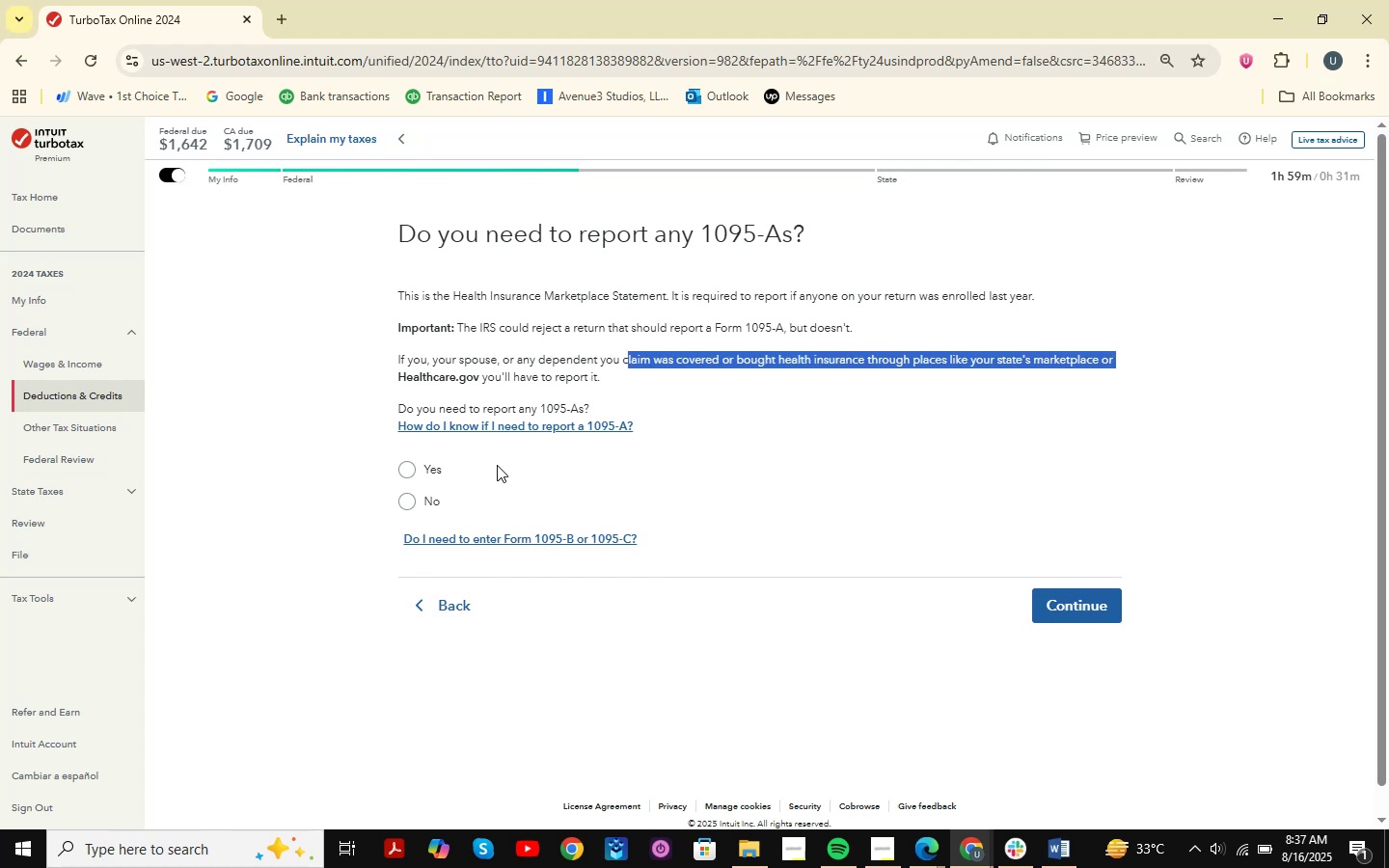 
left_click([419, 470])
 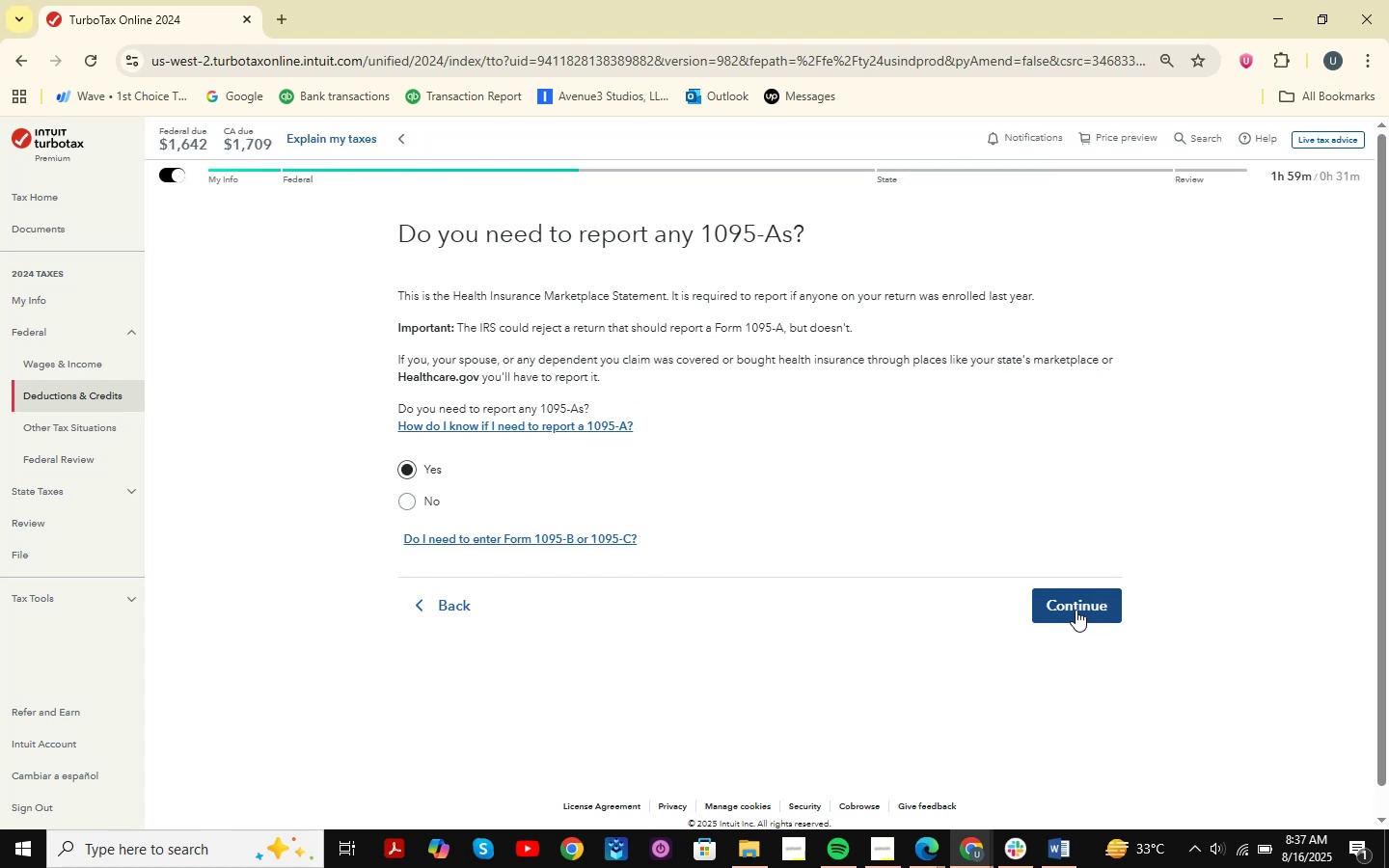 
left_click([1076, 610])
 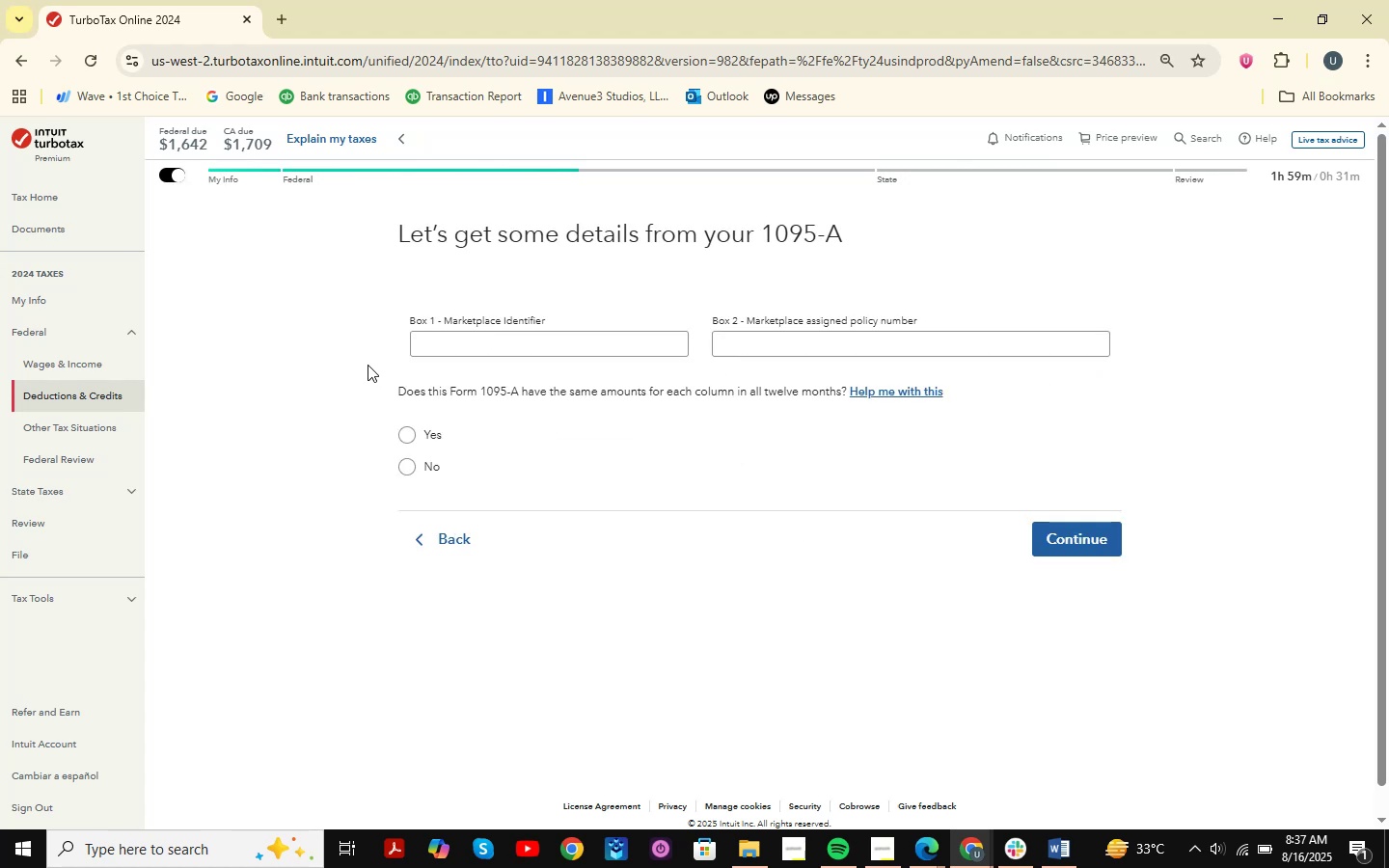 
wait(6.8)
 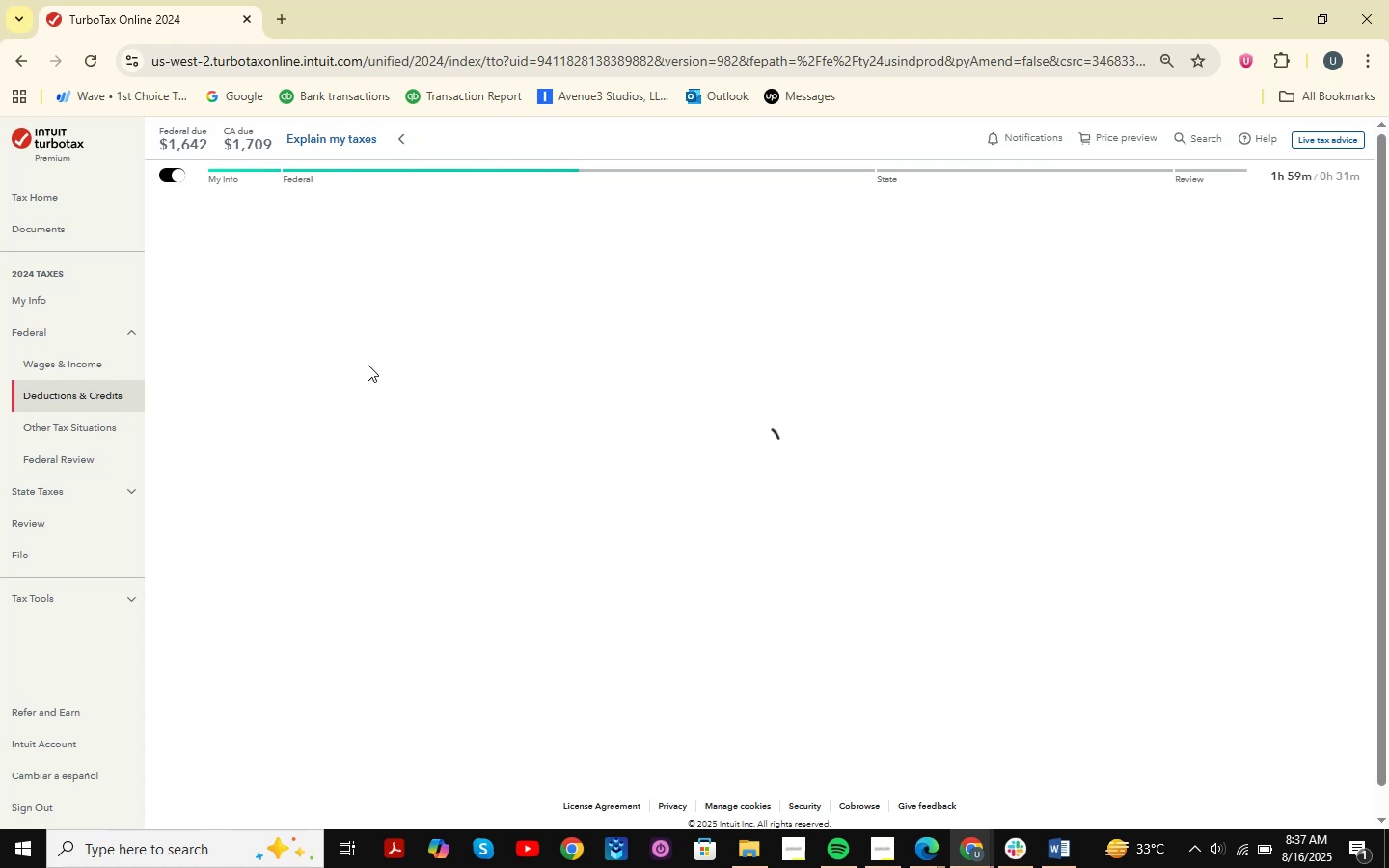 
key(Shift+ShiftLeft)
 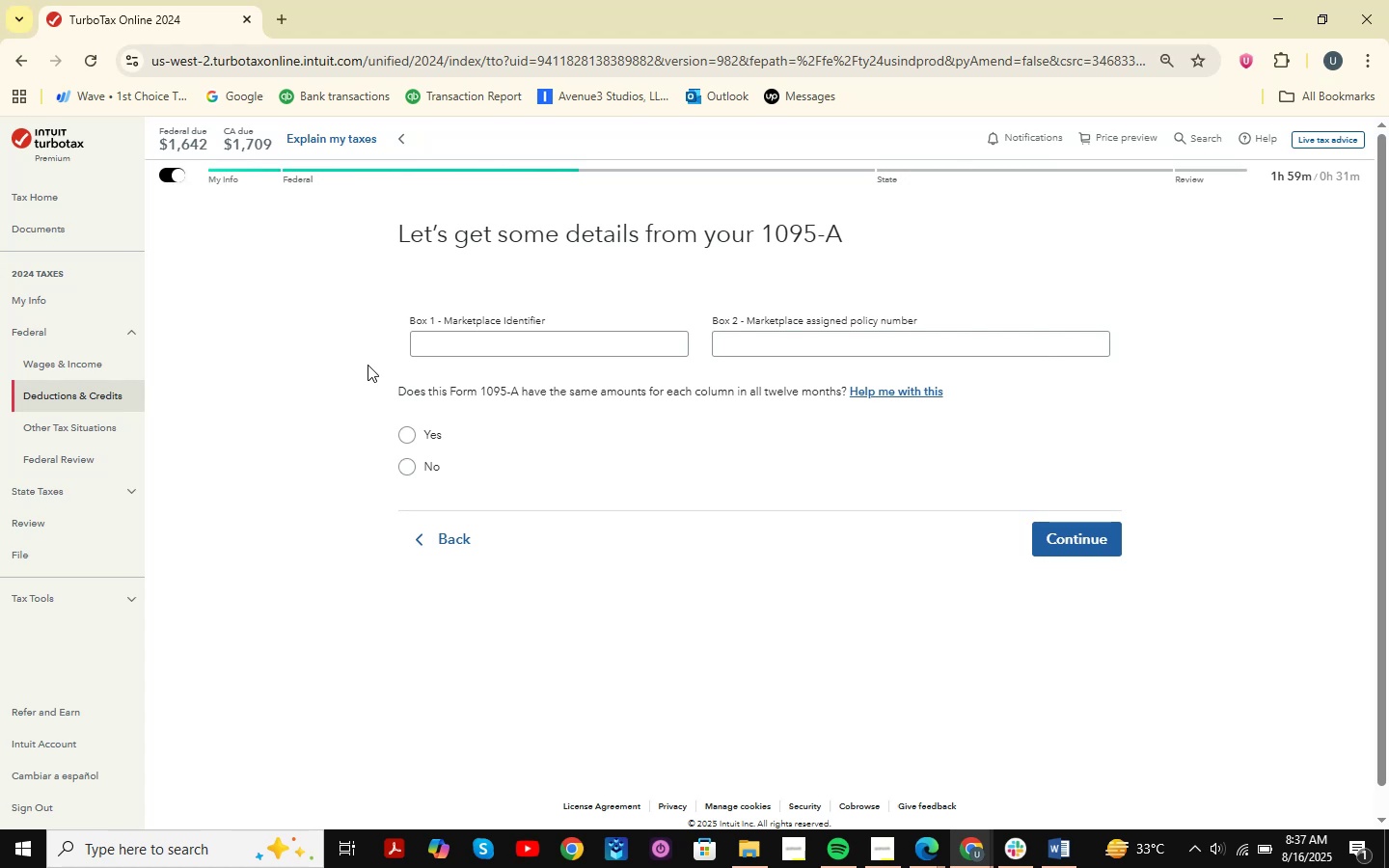 
key(Meta+Shift+MetaLeft)
 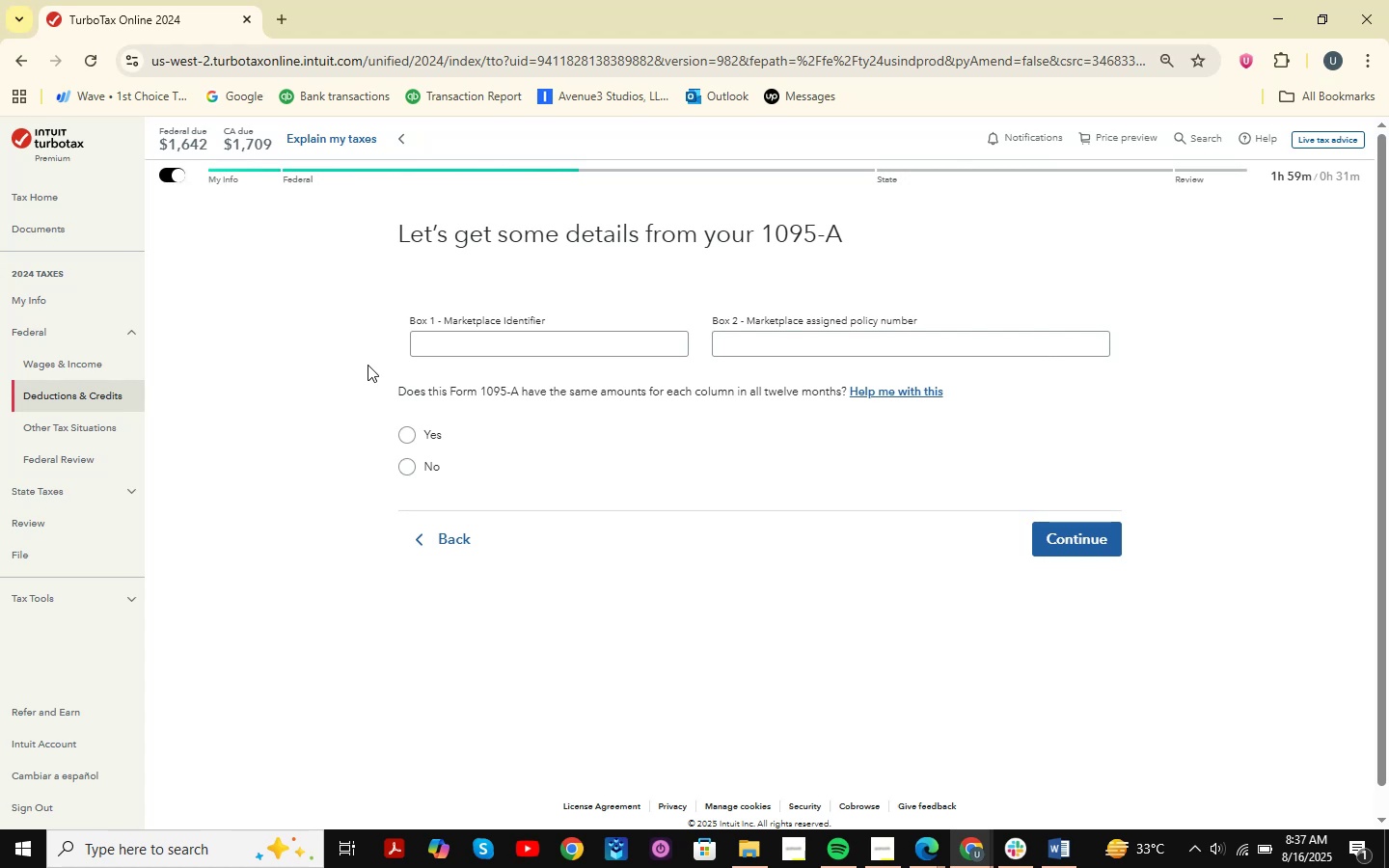 
key(Meta+Shift+S)
 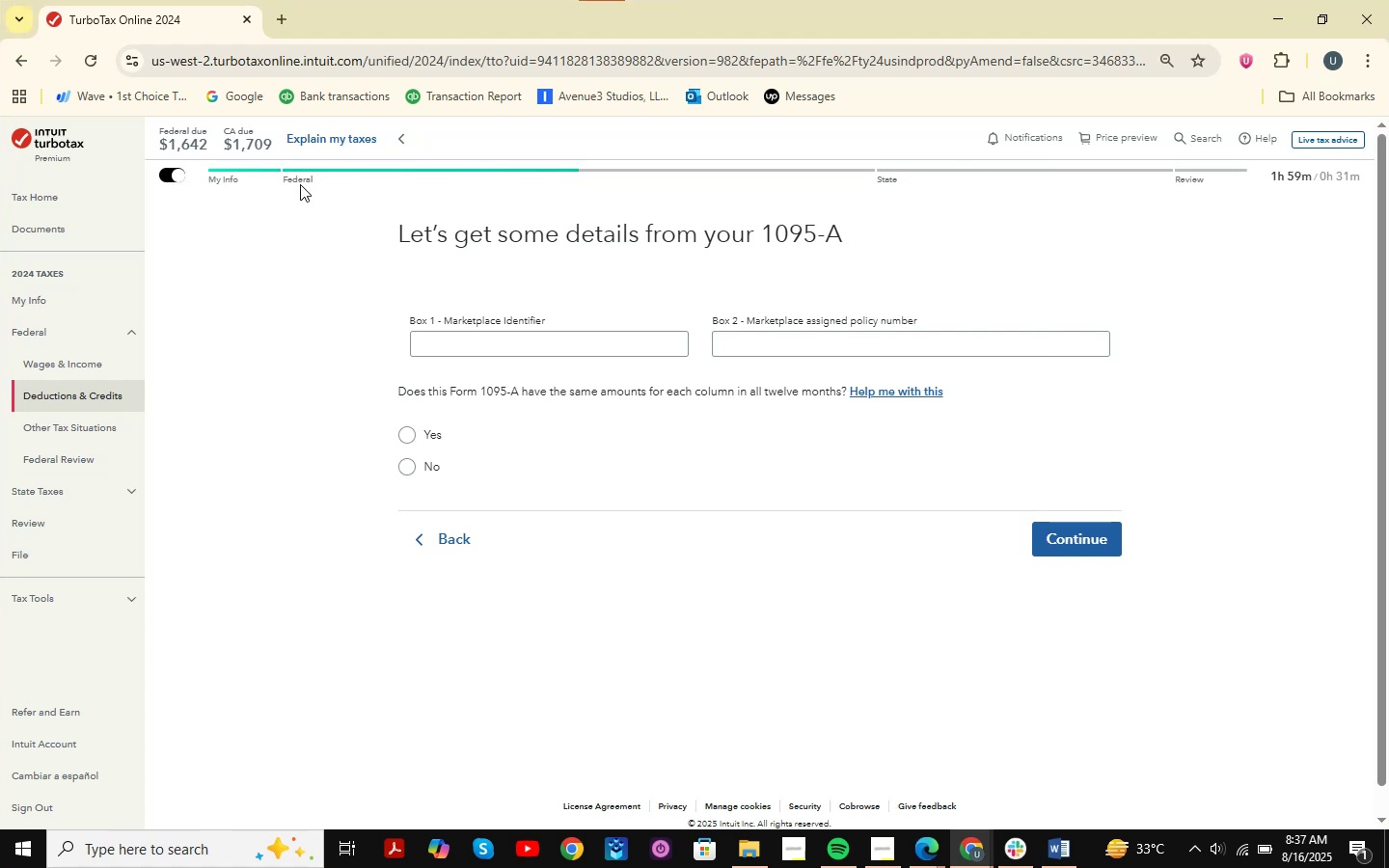 
left_click_drag(start_coordinate=[257, 203], to_coordinate=[1350, 746])
 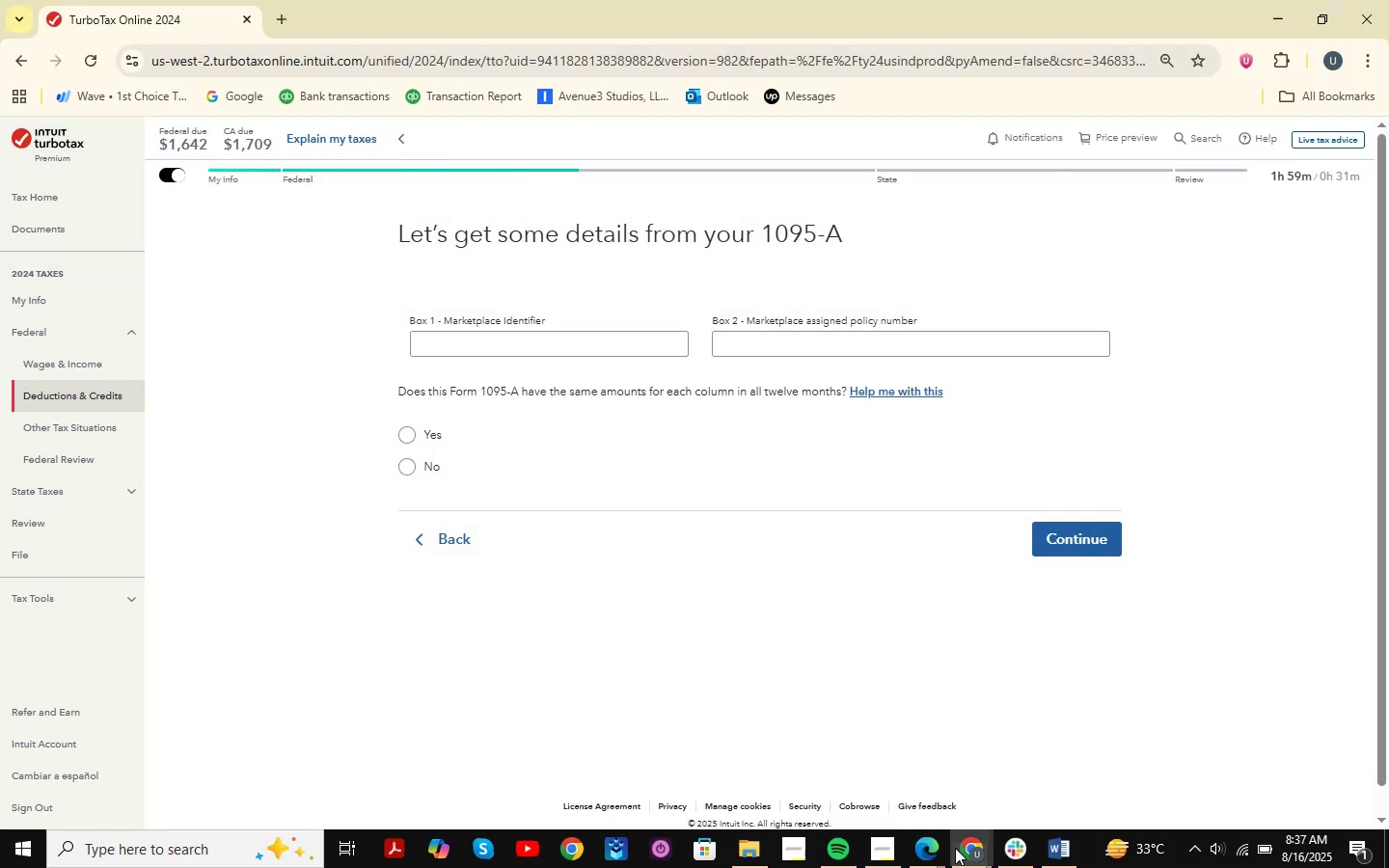 
left_click([961, 850])
 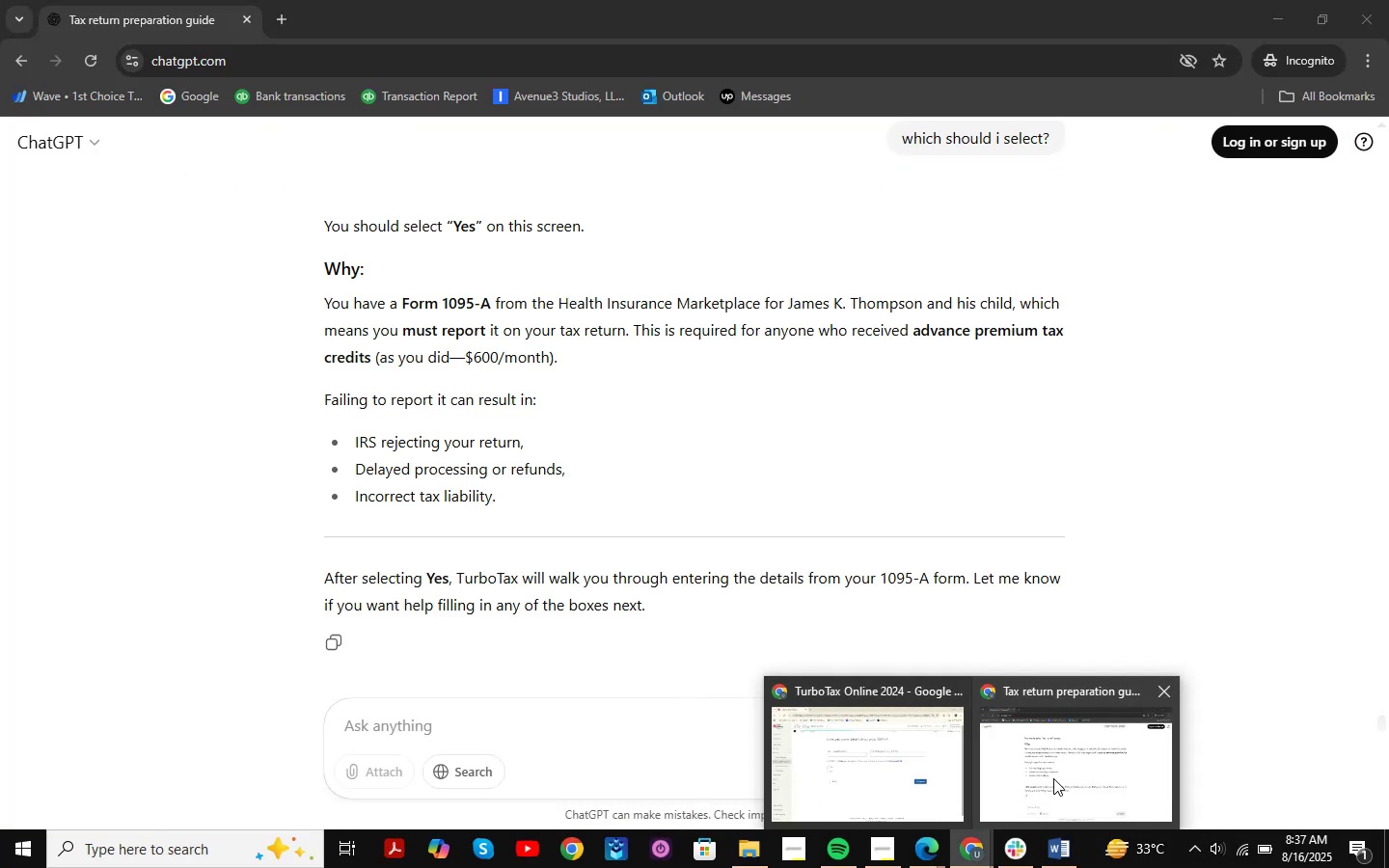 
left_click([1053, 778])
 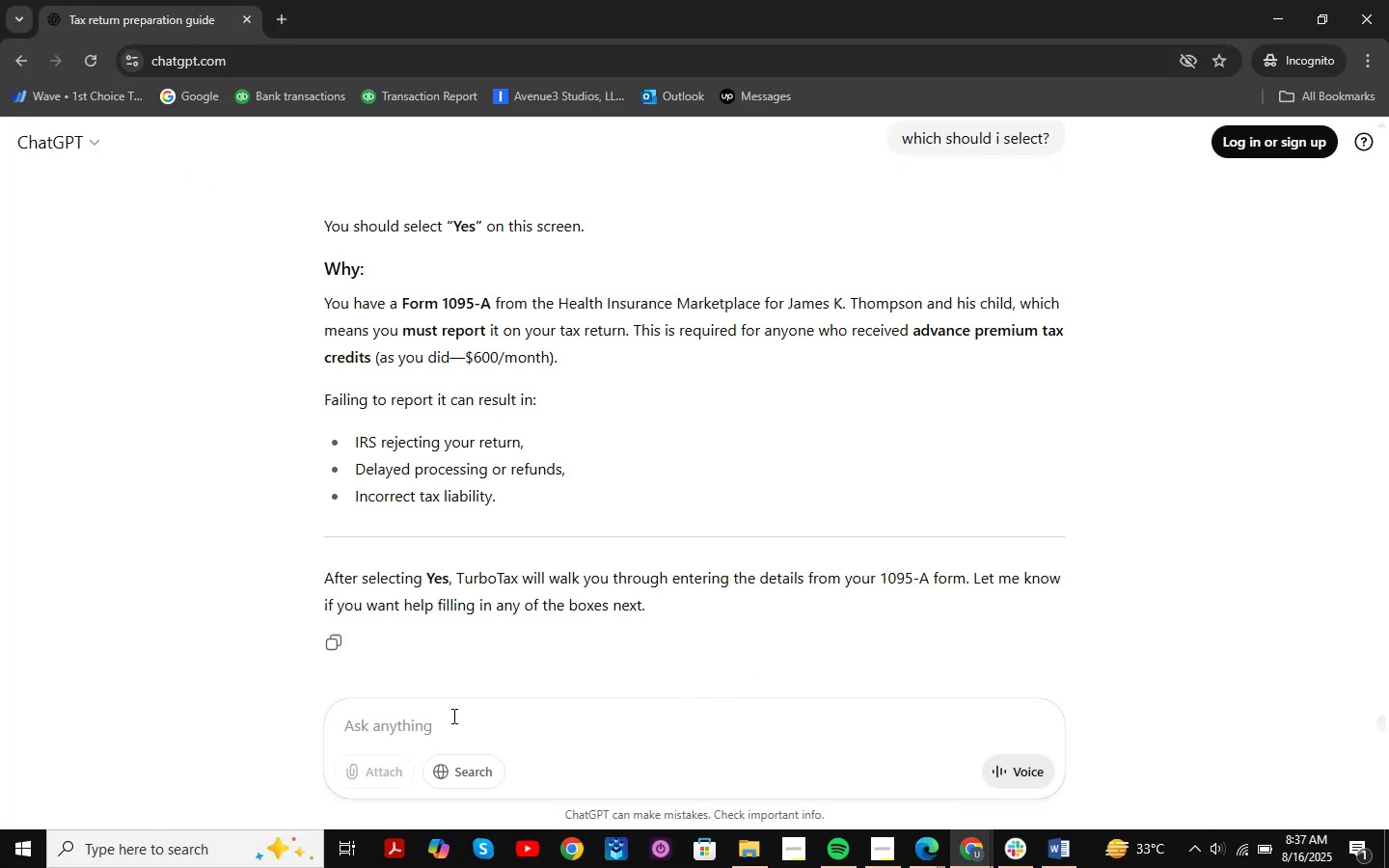 
left_click([449, 724])
 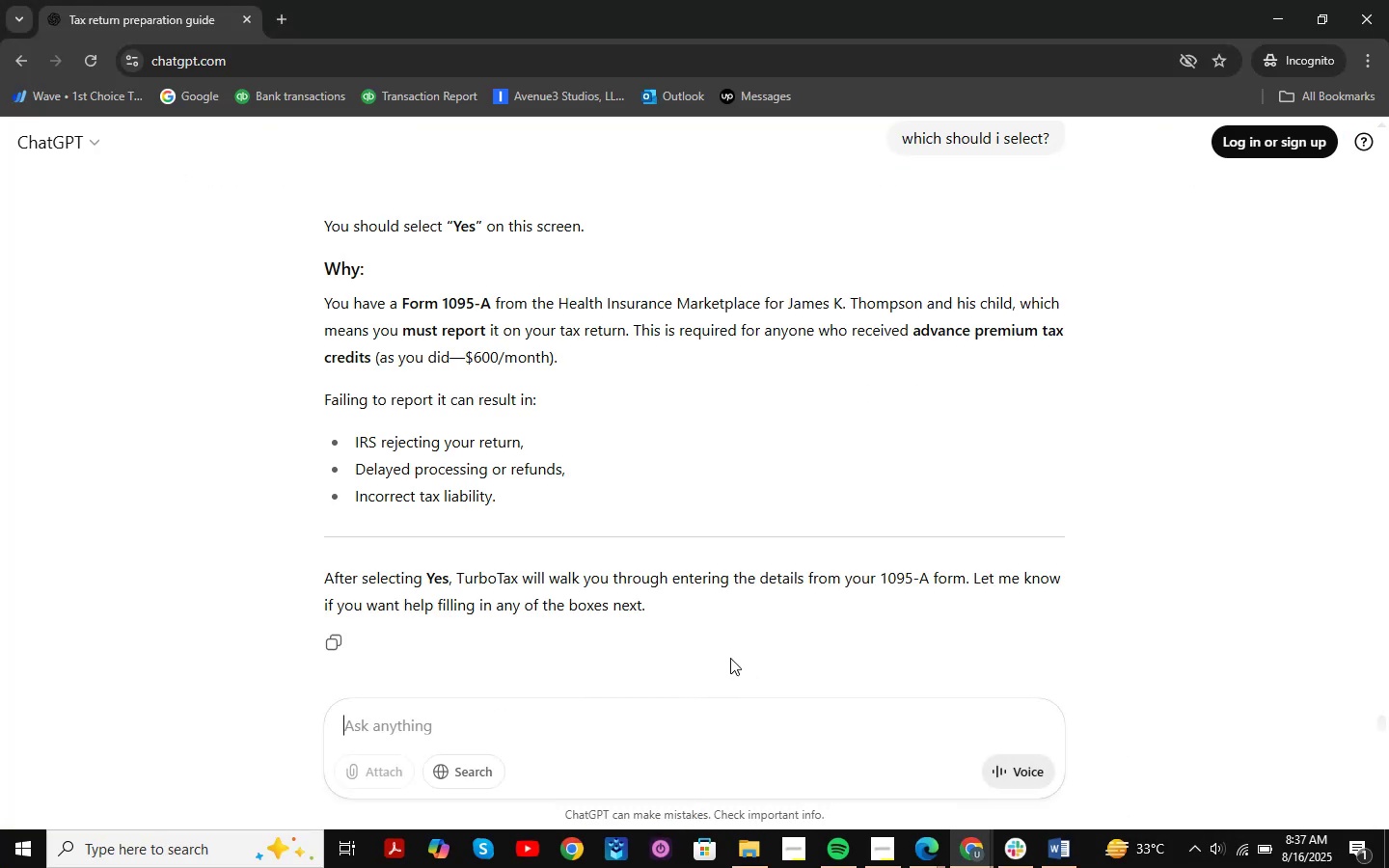 
key(Control+V)
 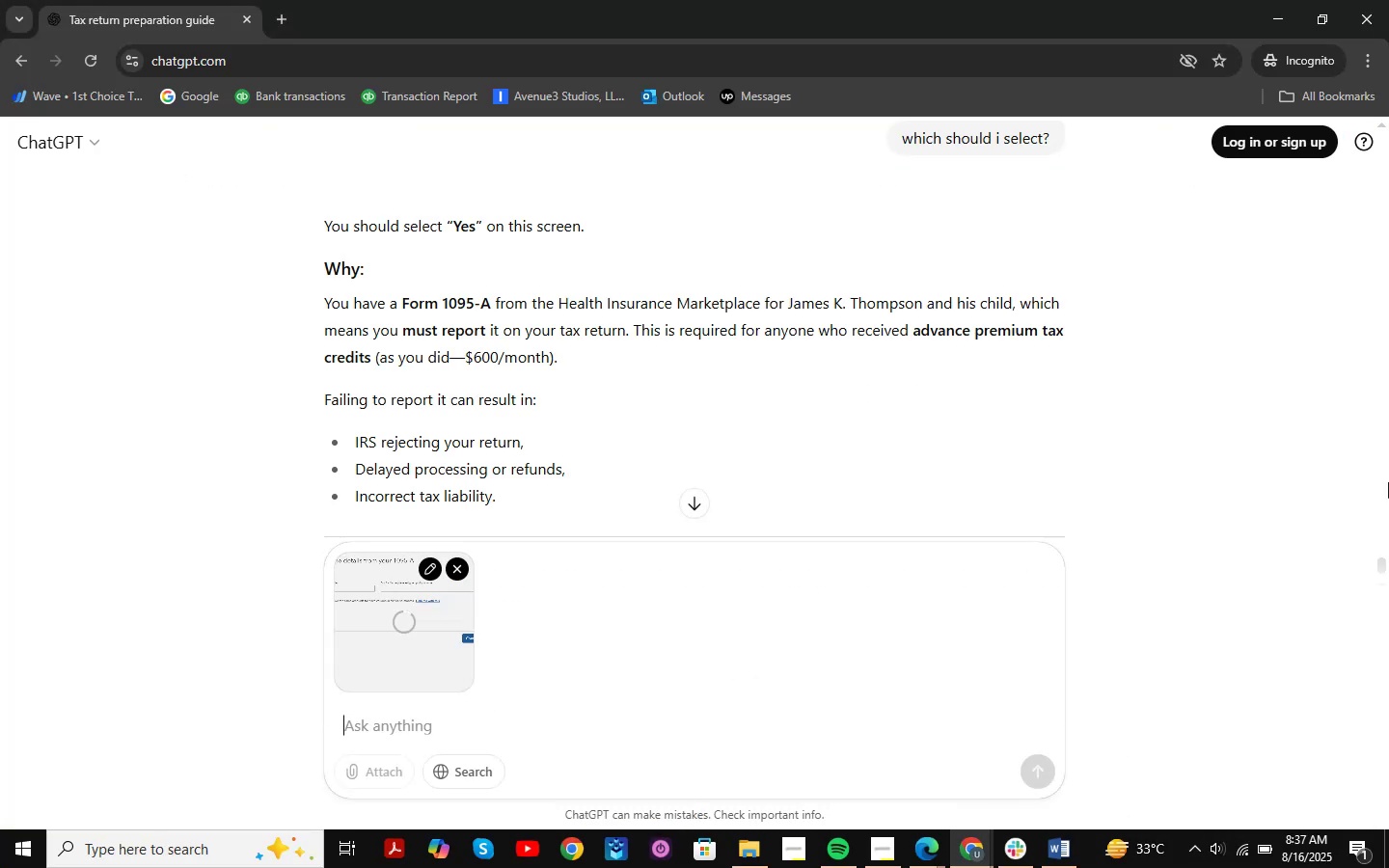 
type(what should i have to enter from the documetn)
key(Backspace)
key(Backspace)
type(nt )
key(Backspace)
type(?)
 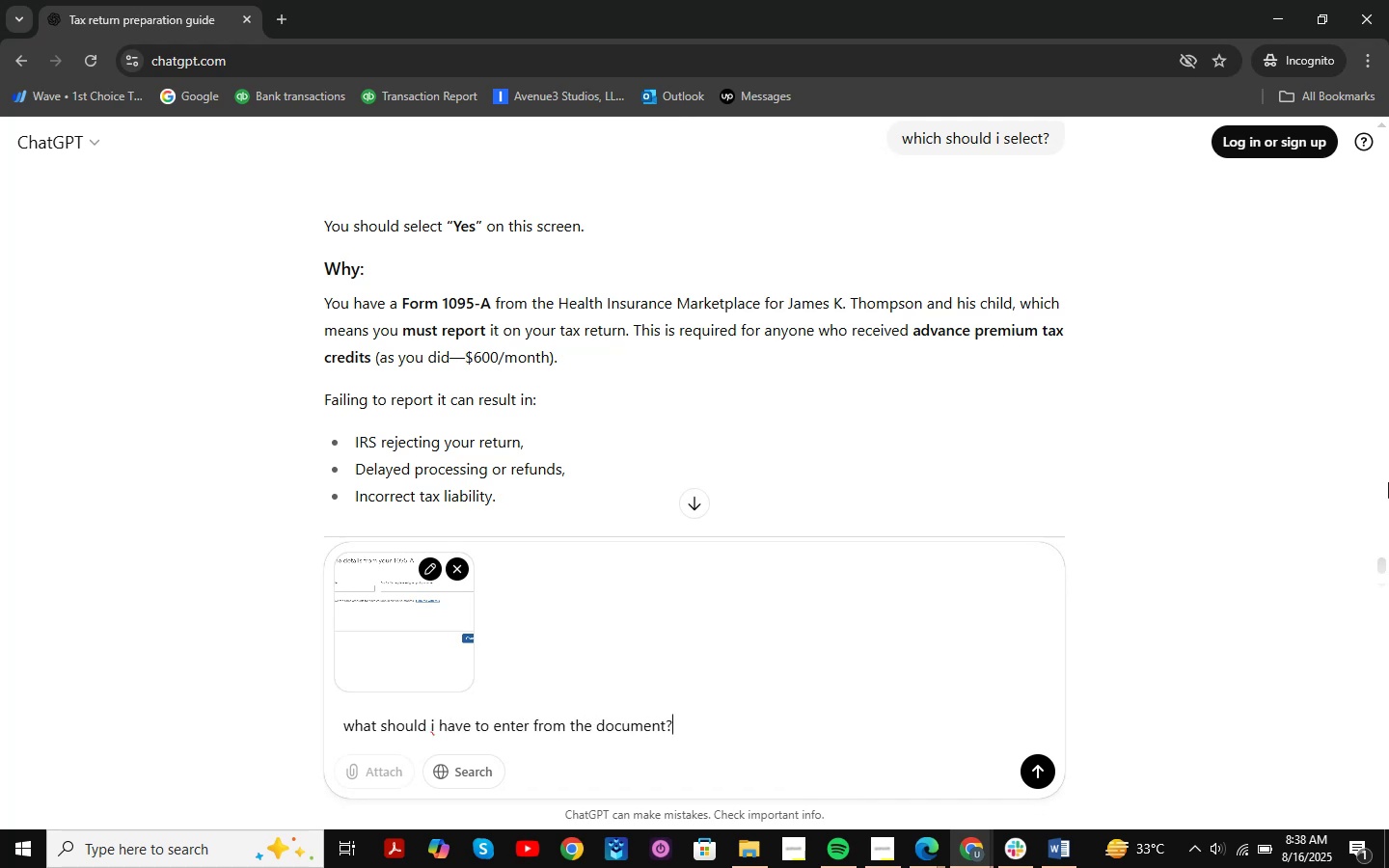 
key(Enter)
 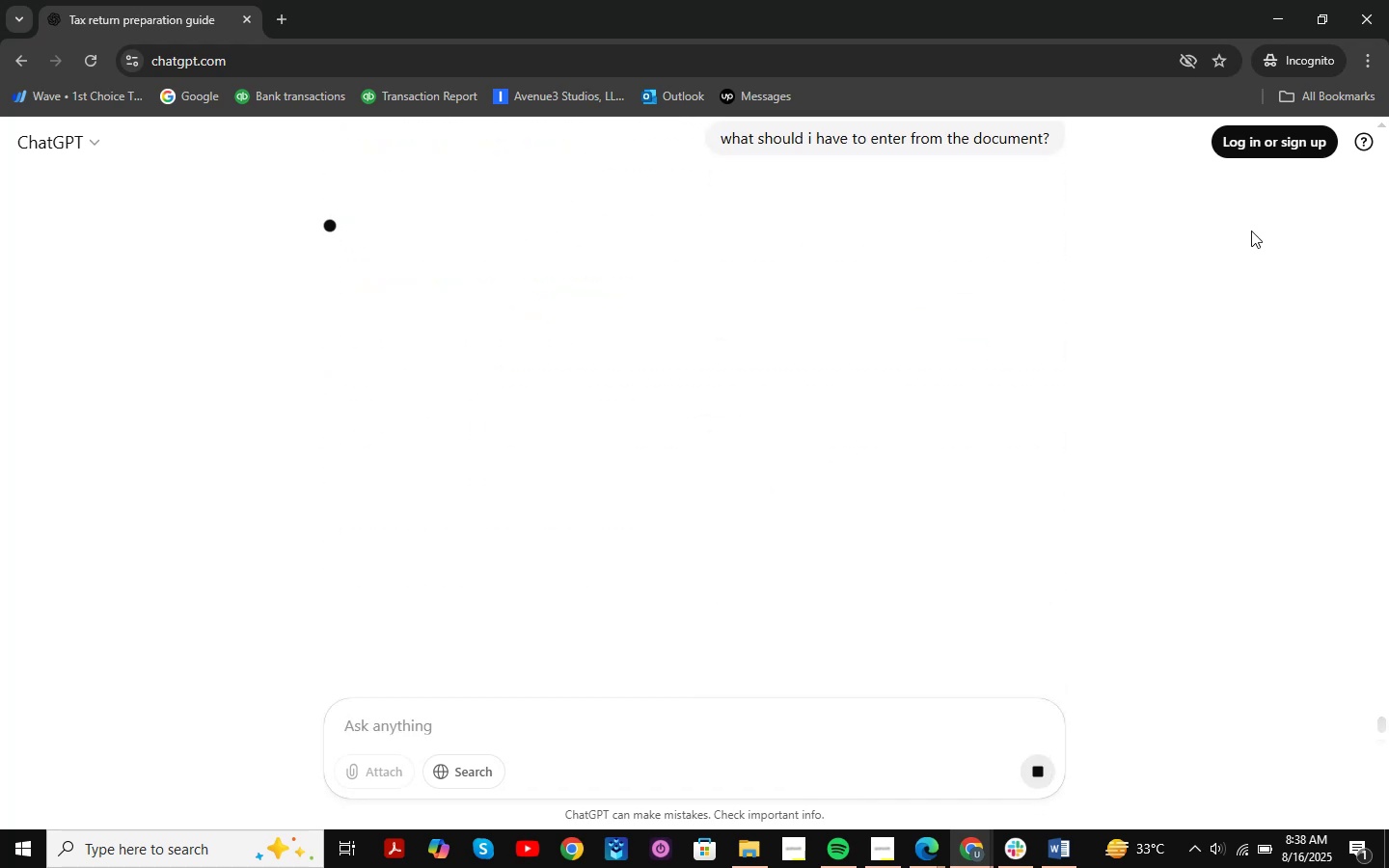 
scroll: coordinate [1069, 358], scroll_direction: up, amount: 2.0
 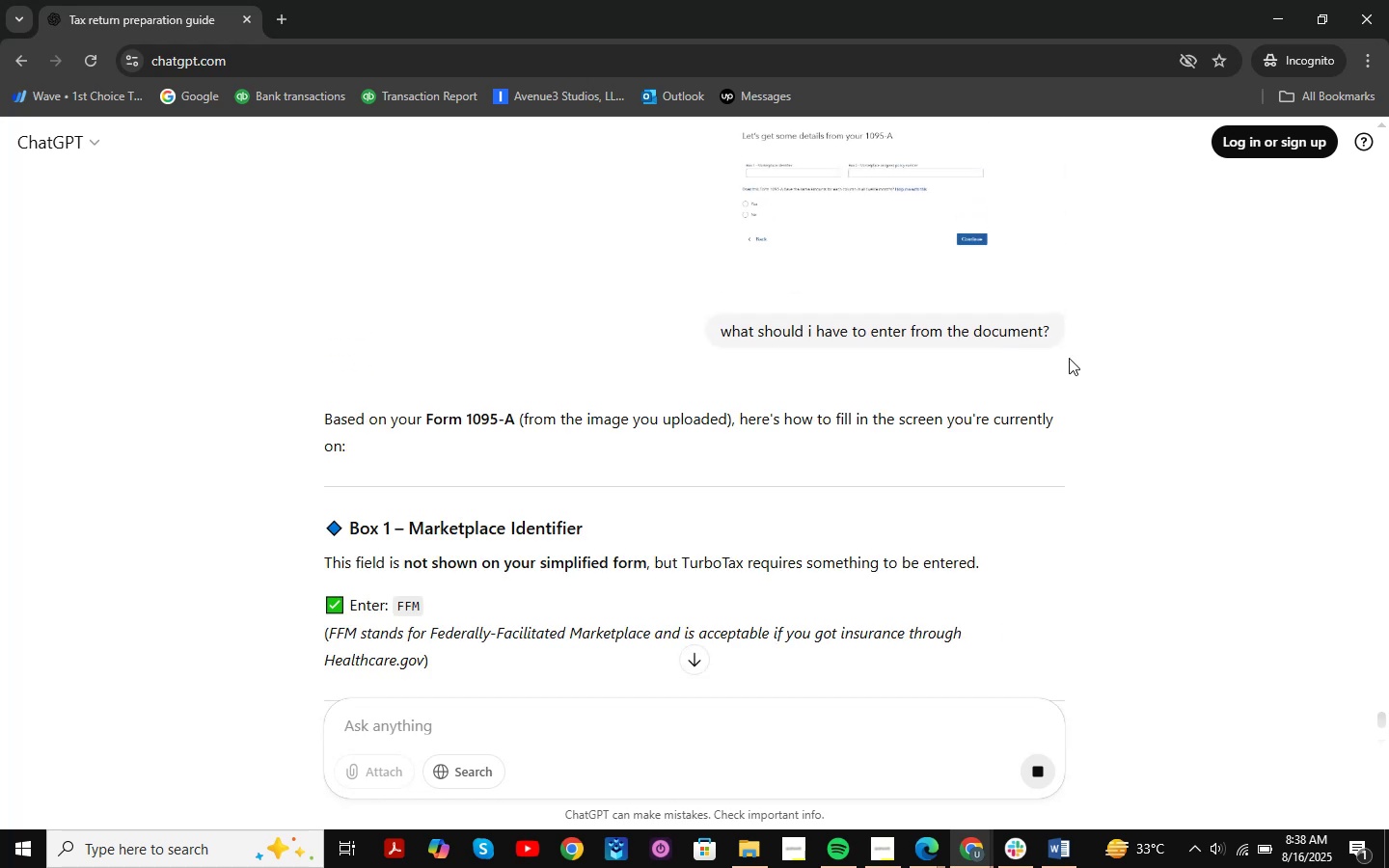 
scroll: coordinate [1049, 366], scroll_direction: down, amount: 1.0
 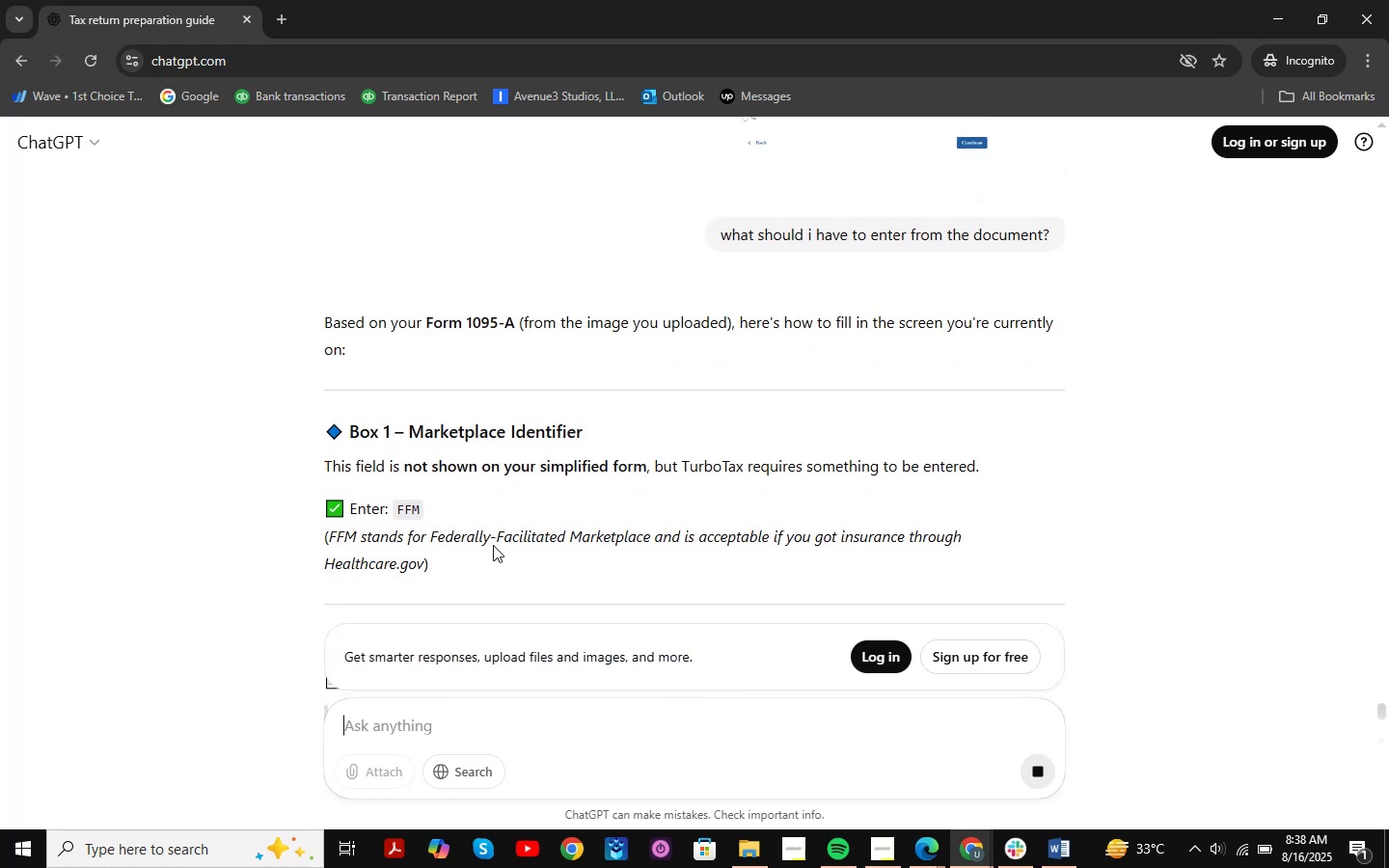 
left_click_drag(start_coordinate=[451, 548], to_coordinate=[777, 567])
 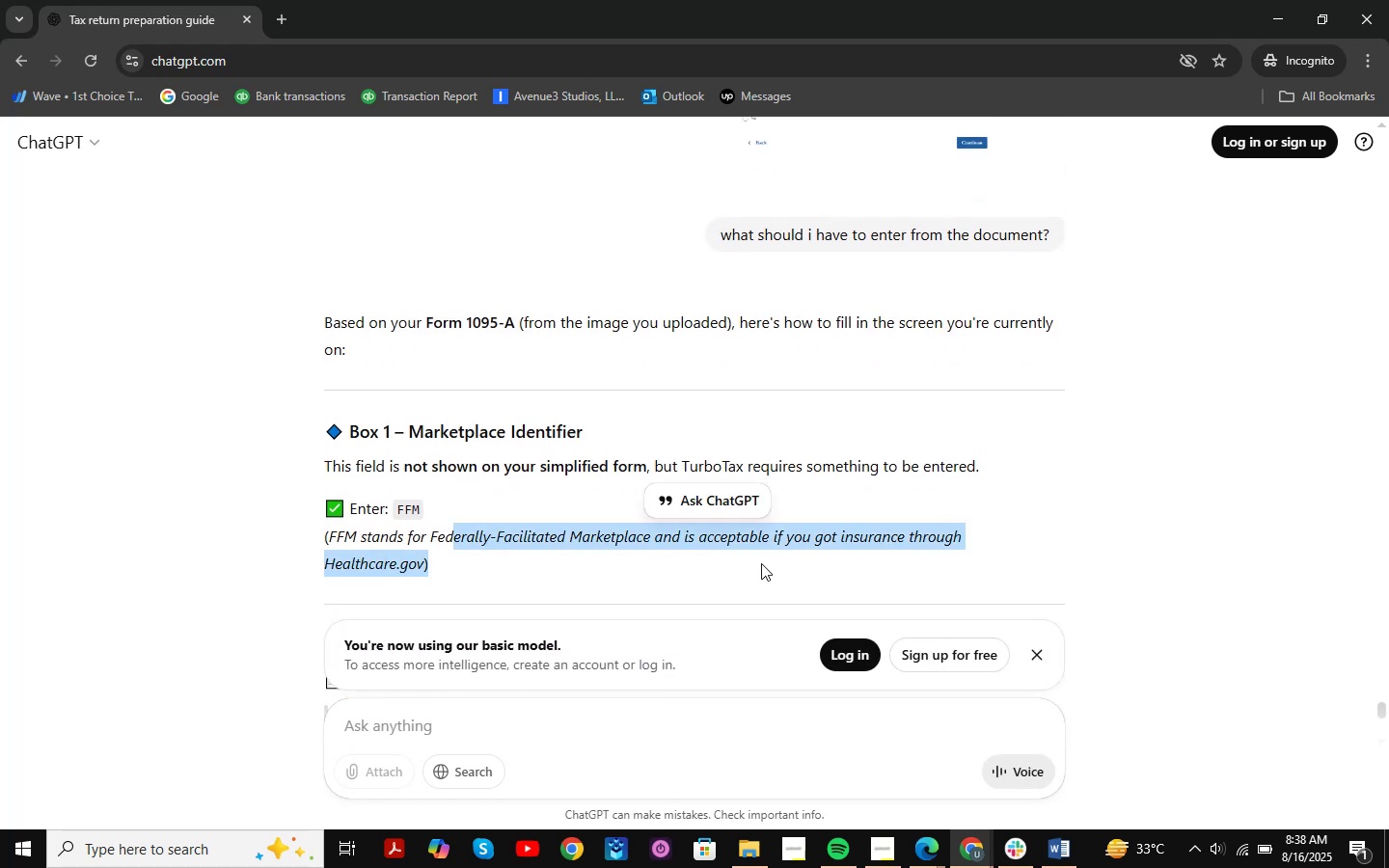 
scroll: coordinate [686, 545], scroll_direction: down, amount: 6.0
 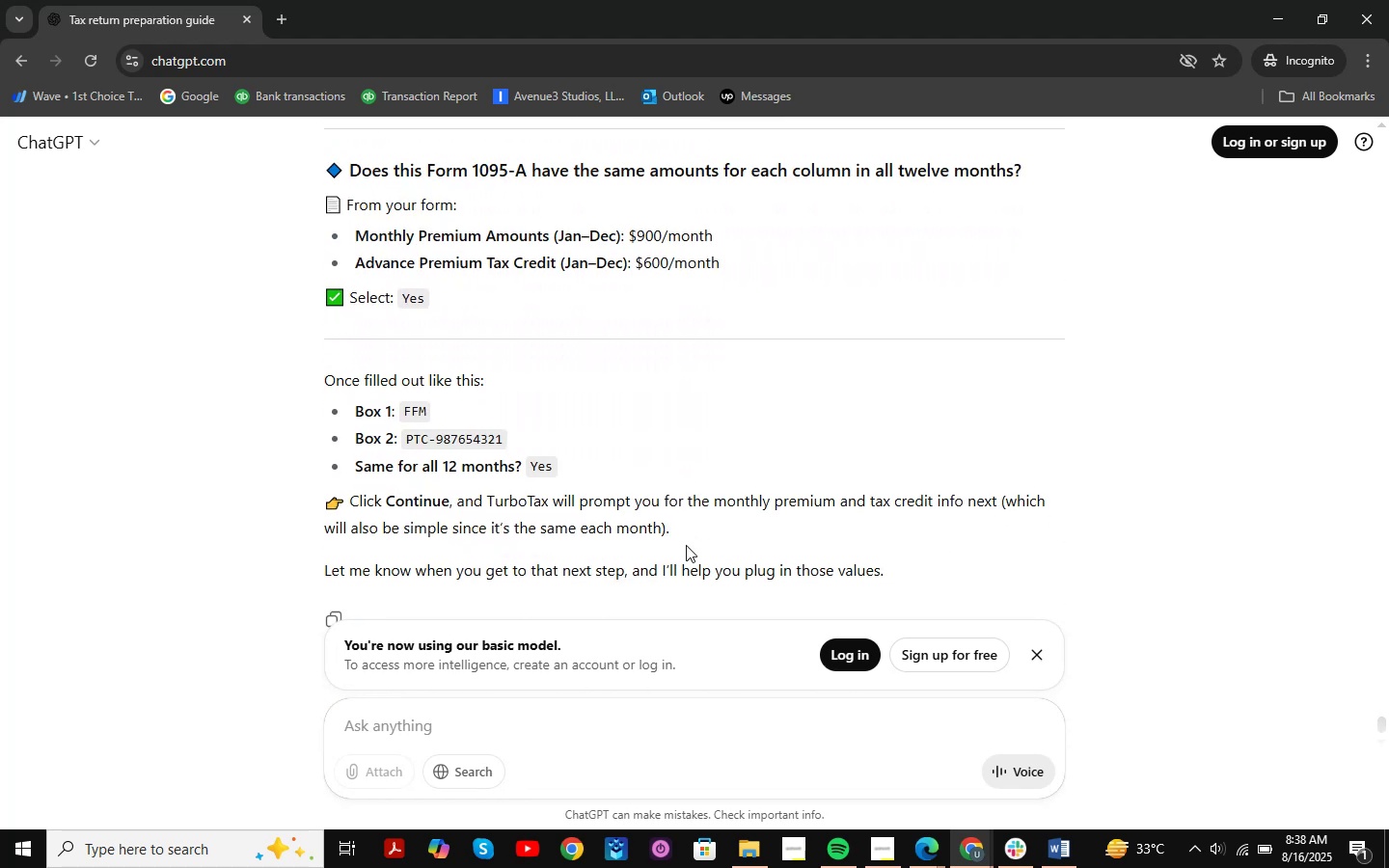 
scroll: coordinate [741, 484], scroll_direction: up, amount: 7.0
 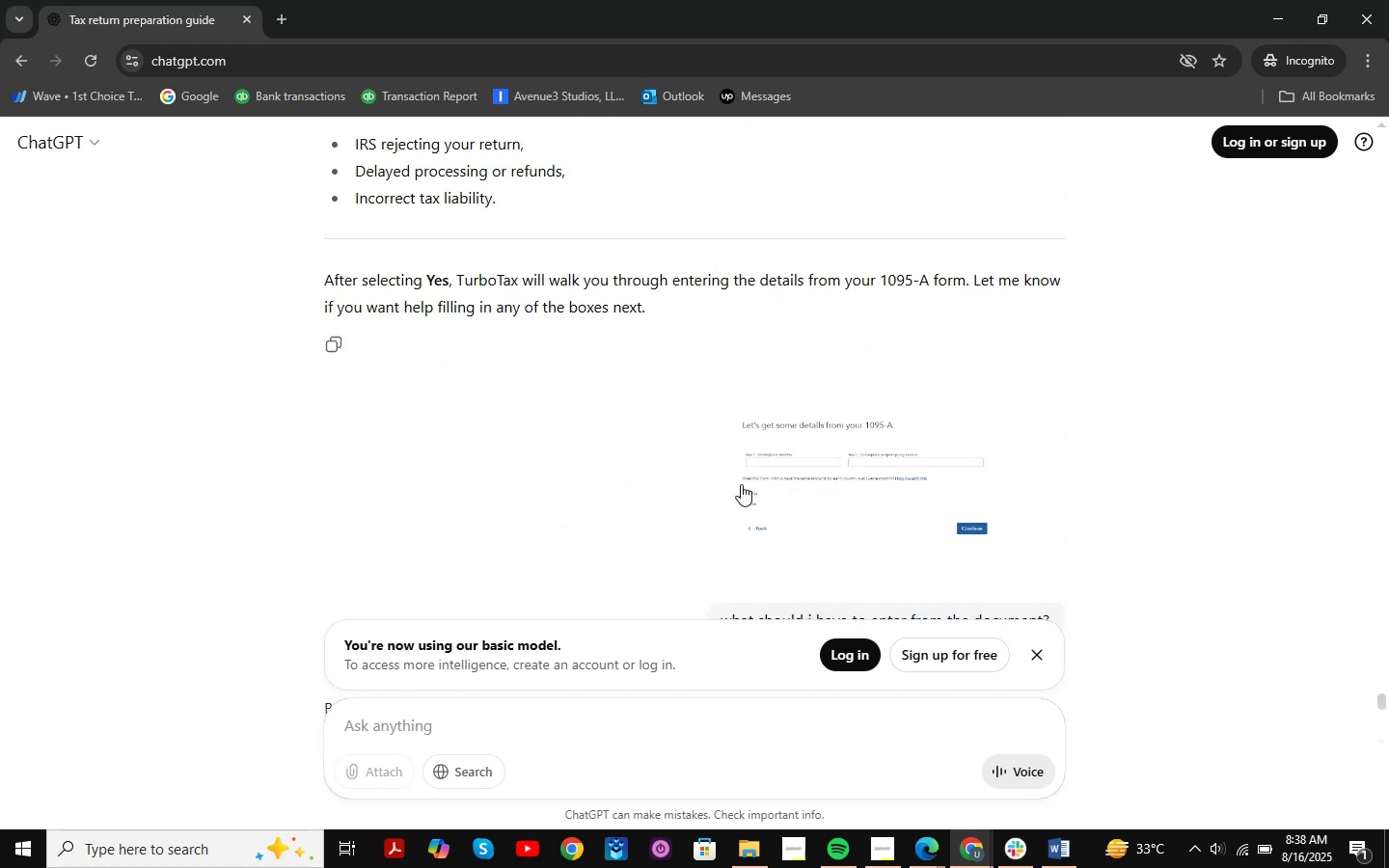 
scroll: coordinate [741, 484], scroll_direction: down, amount: 3.0
 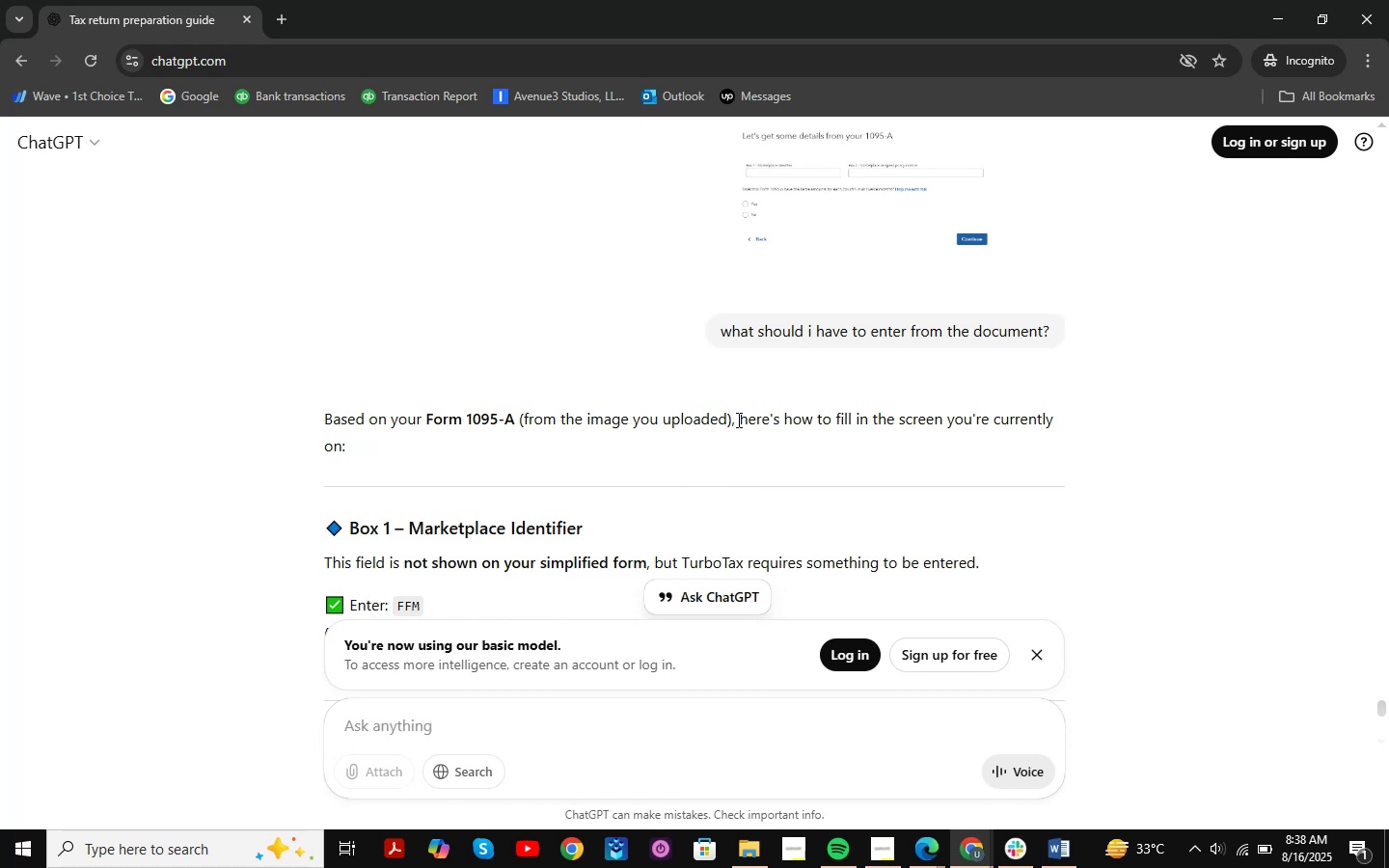 
wait(17.39)
 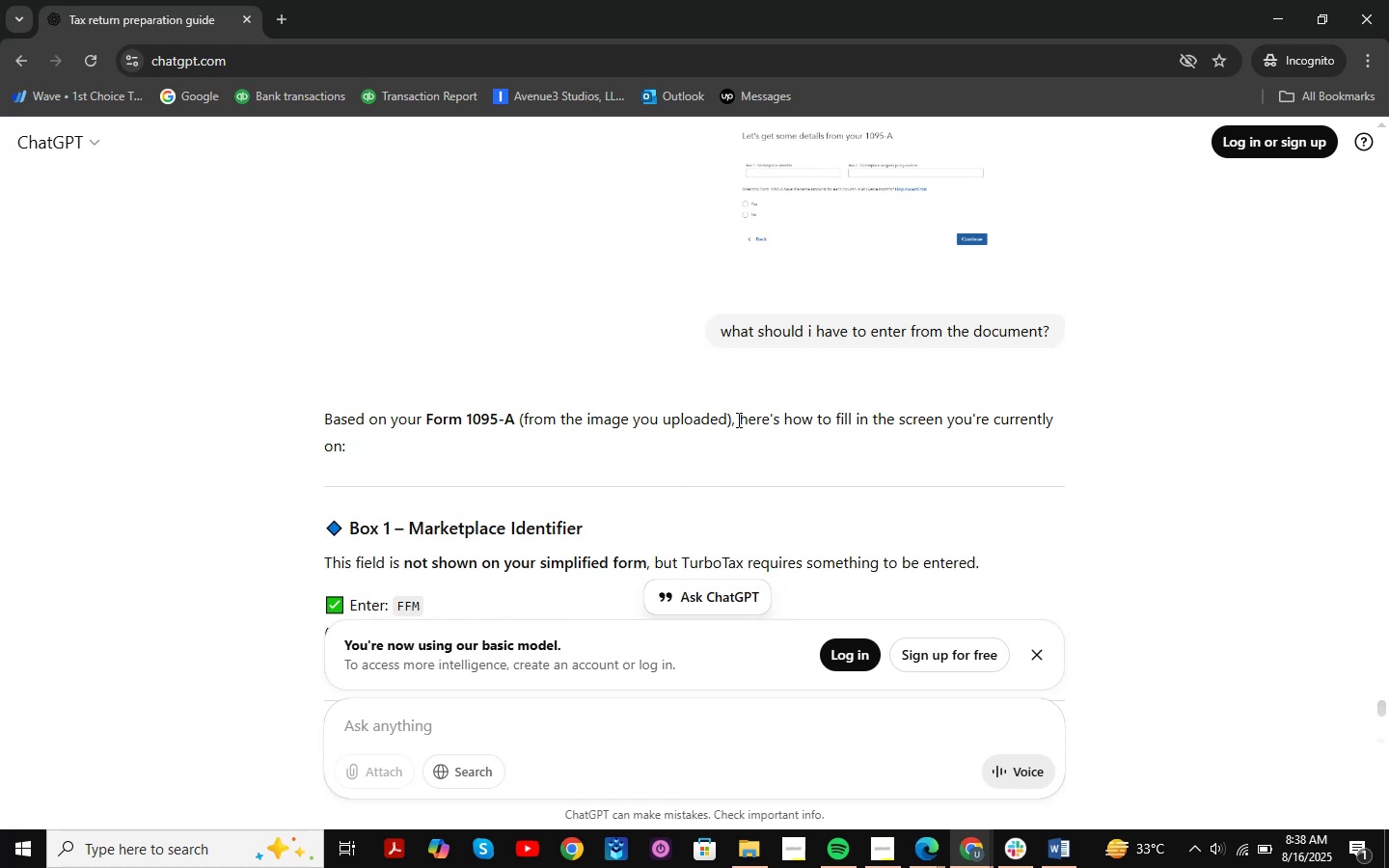 
scroll: coordinate [828, 415], scroll_direction: down, amount: 3.0
 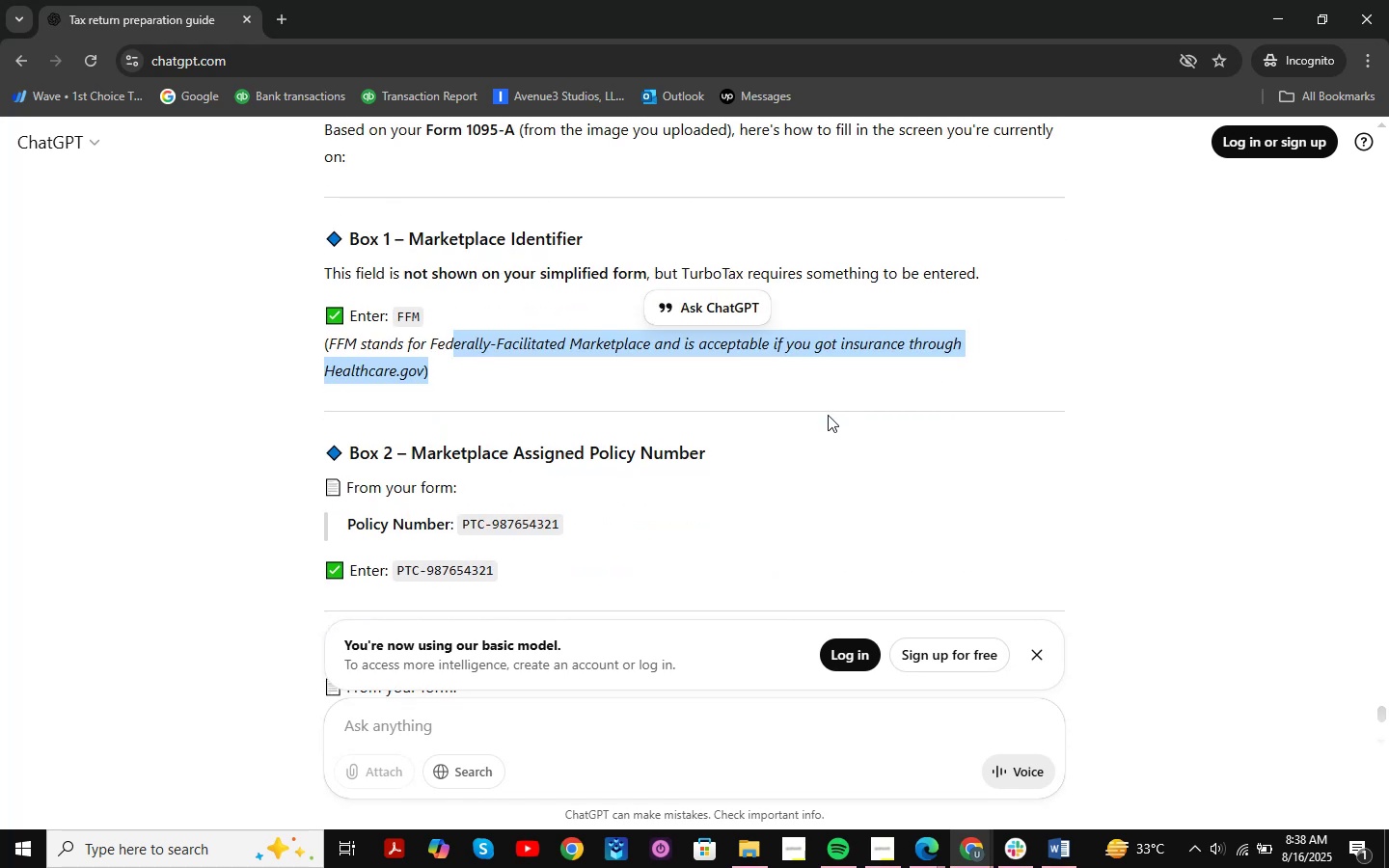 
wait(5.83)
 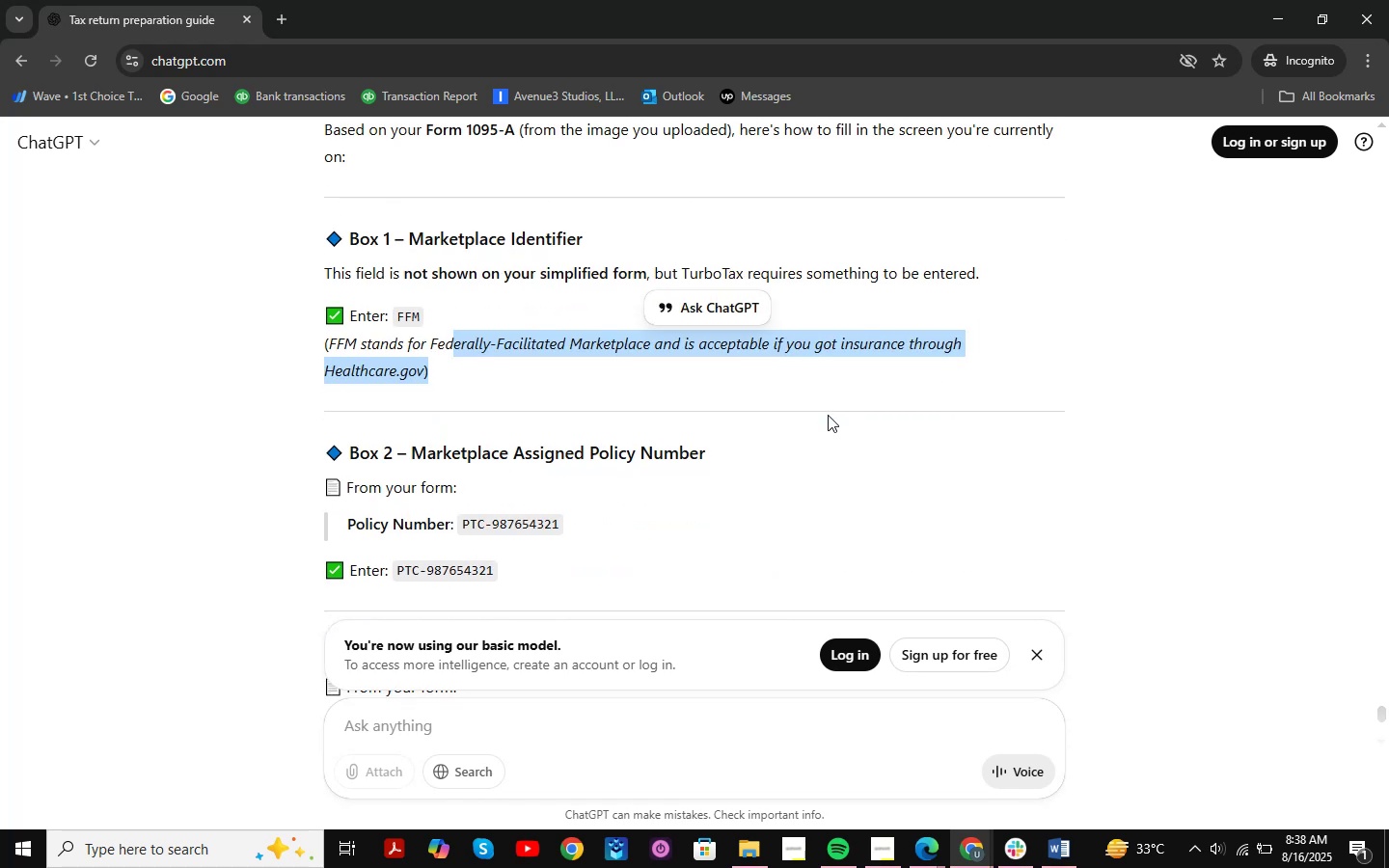 
scroll: coordinate [828, 415], scroll_direction: down, amount: 2.0
 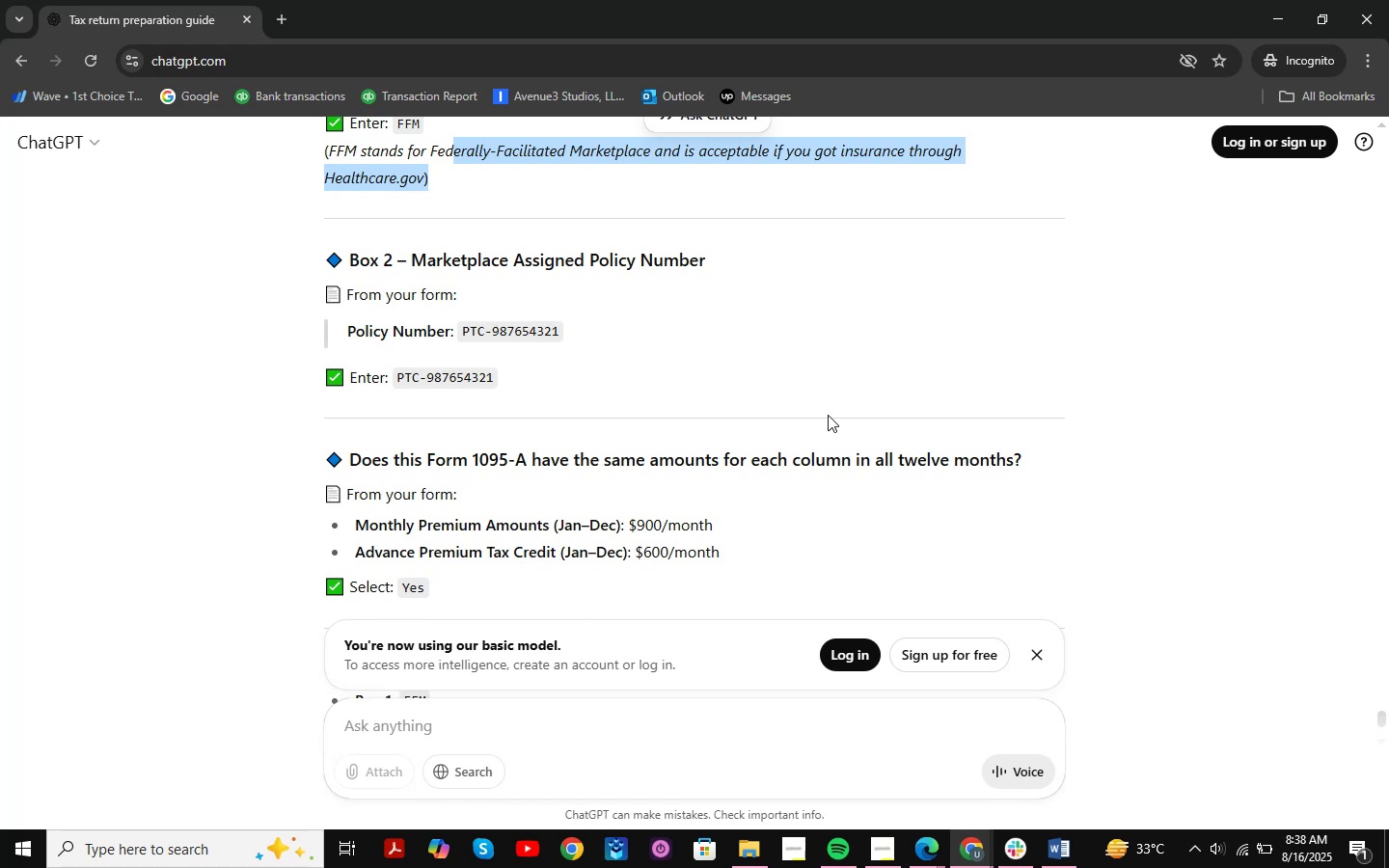 
wait(12.61)
 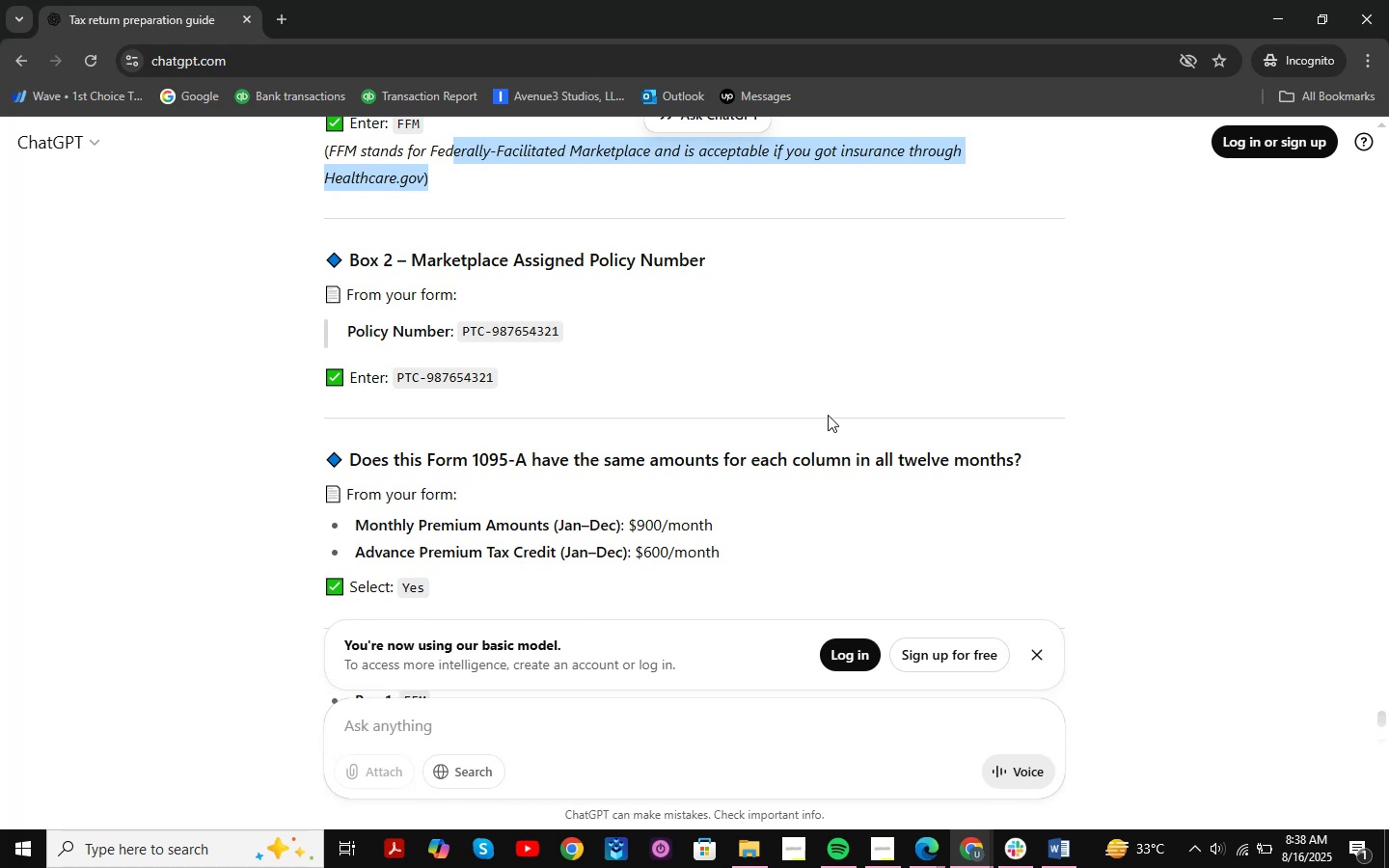 
scroll: coordinate [803, 492], scroll_direction: up, amount: 5.0
 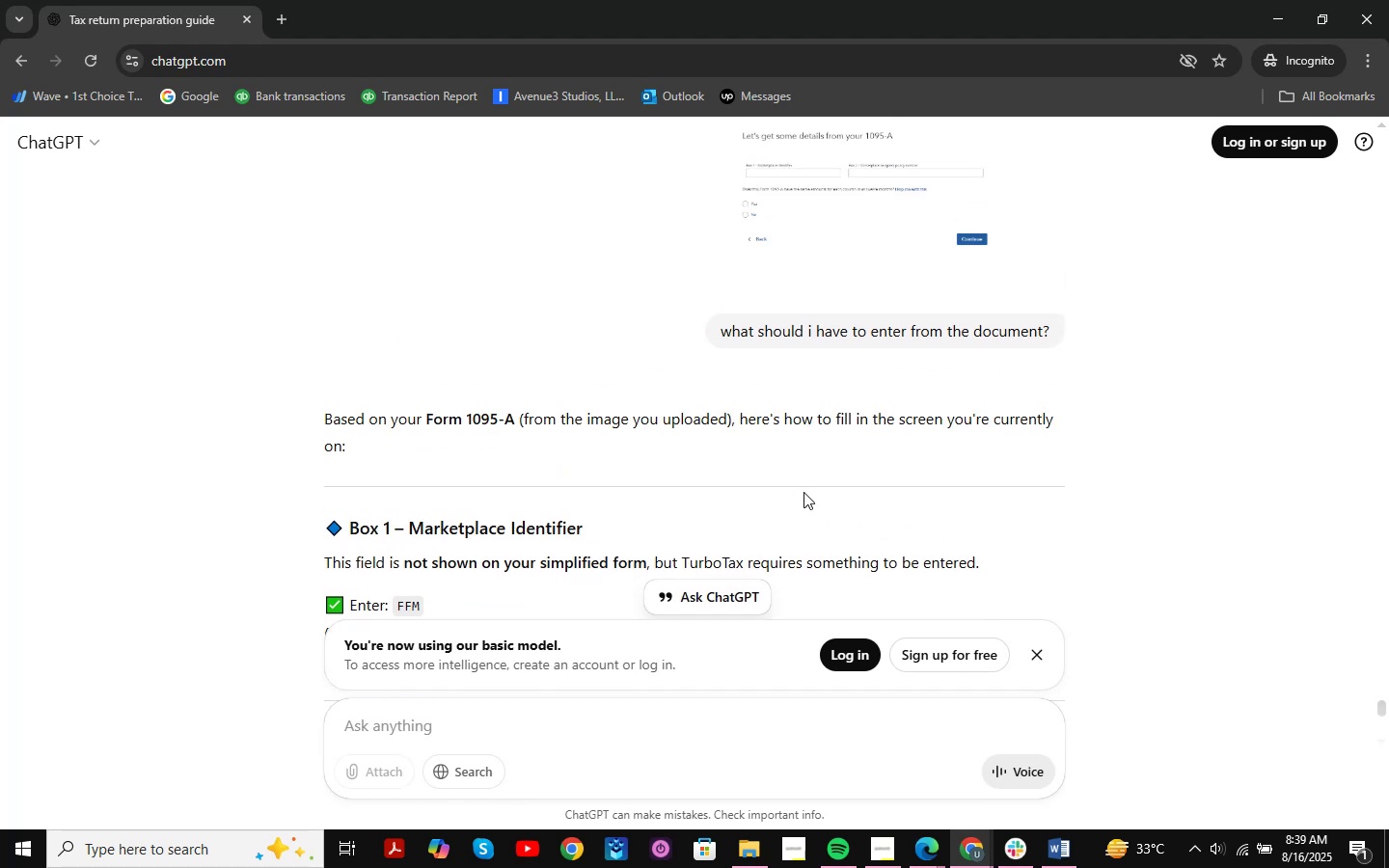 
left_click_drag(start_coordinate=[361, 418], to_coordinate=[1162, 417])
 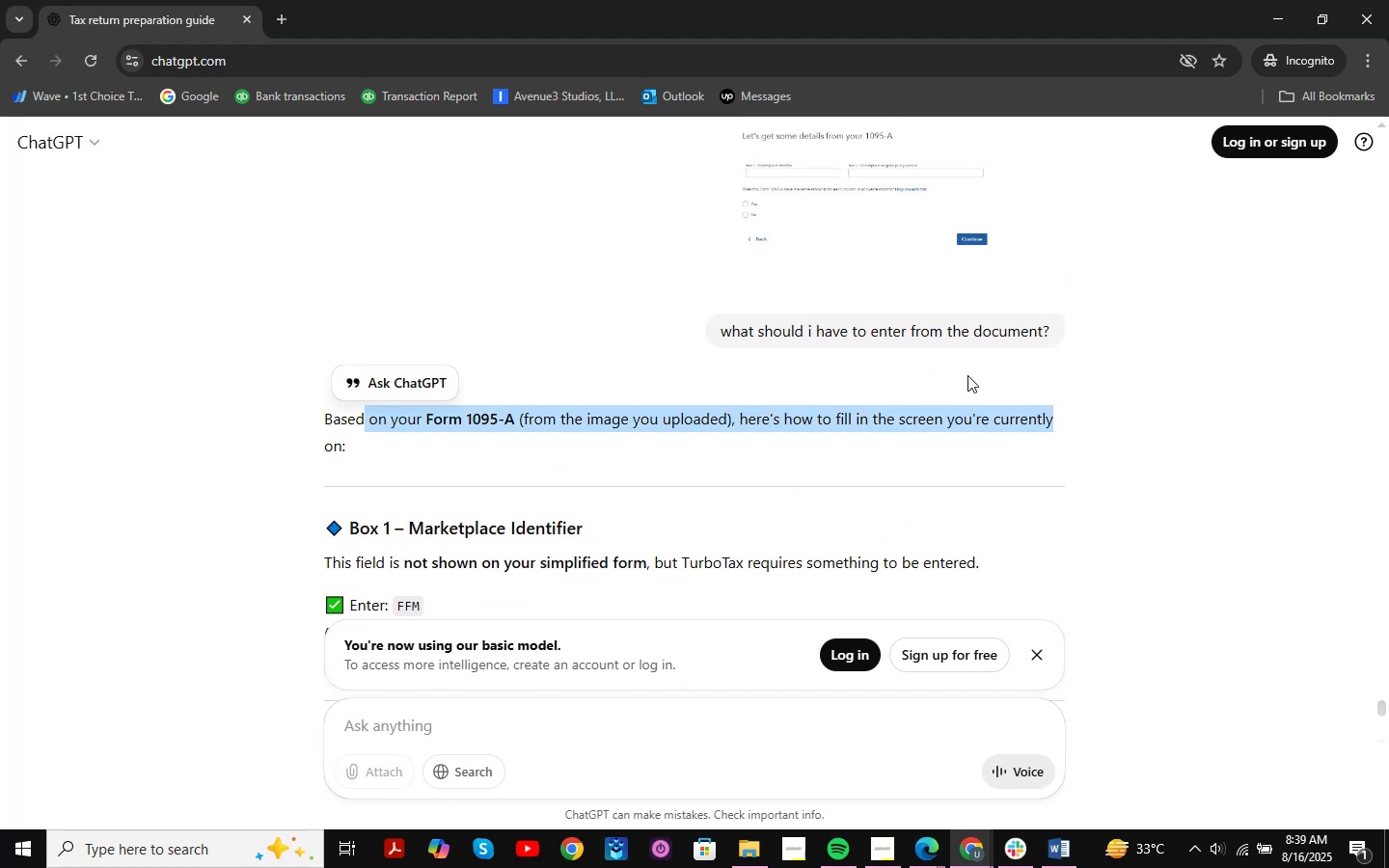 
scroll: coordinate [941, 376], scroll_direction: down, amount: 2.0
 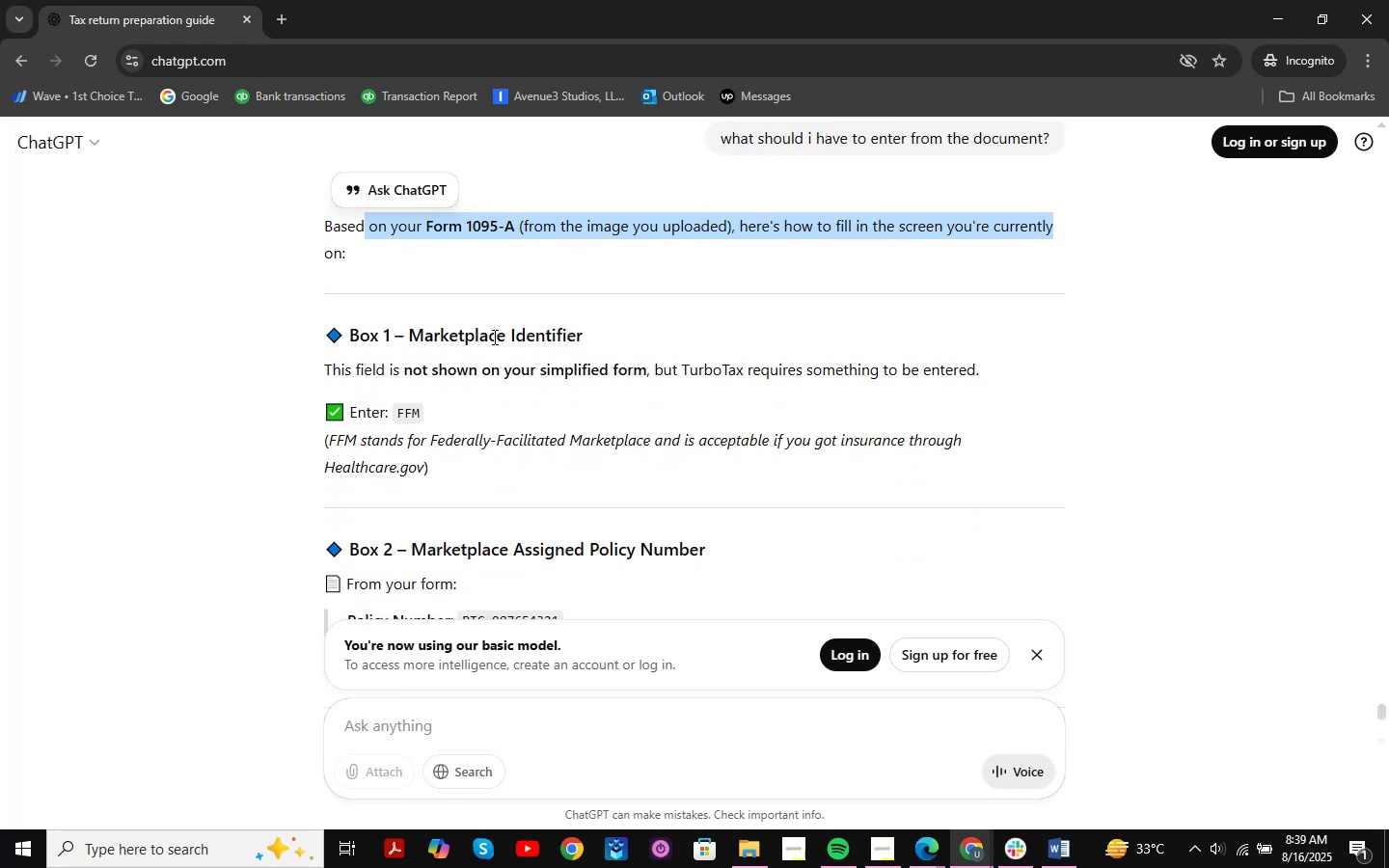 
left_click_drag(start_coordinate=[318, 368], to_coordinate=[1152, 376])
 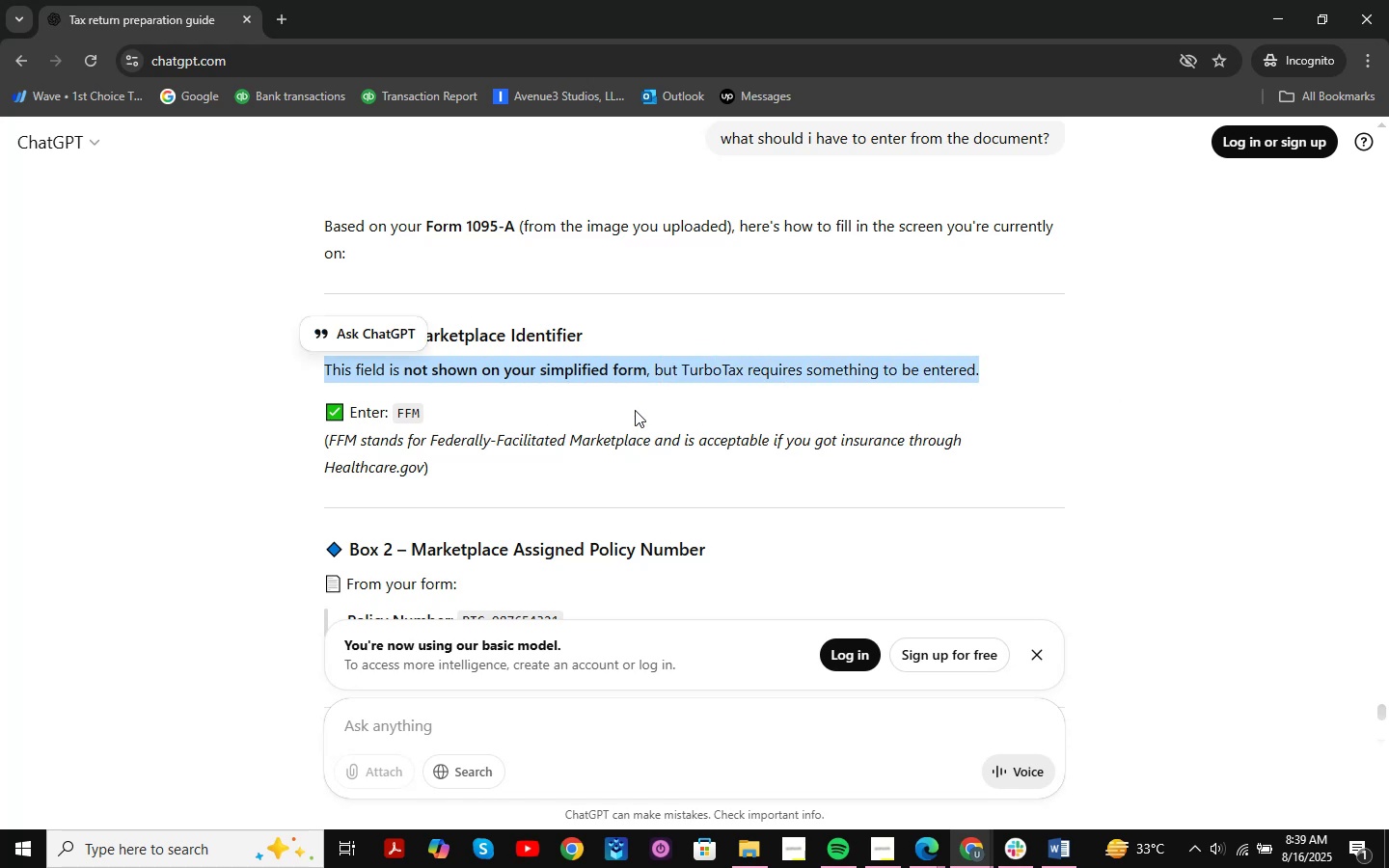 
left_click([632, 405])
 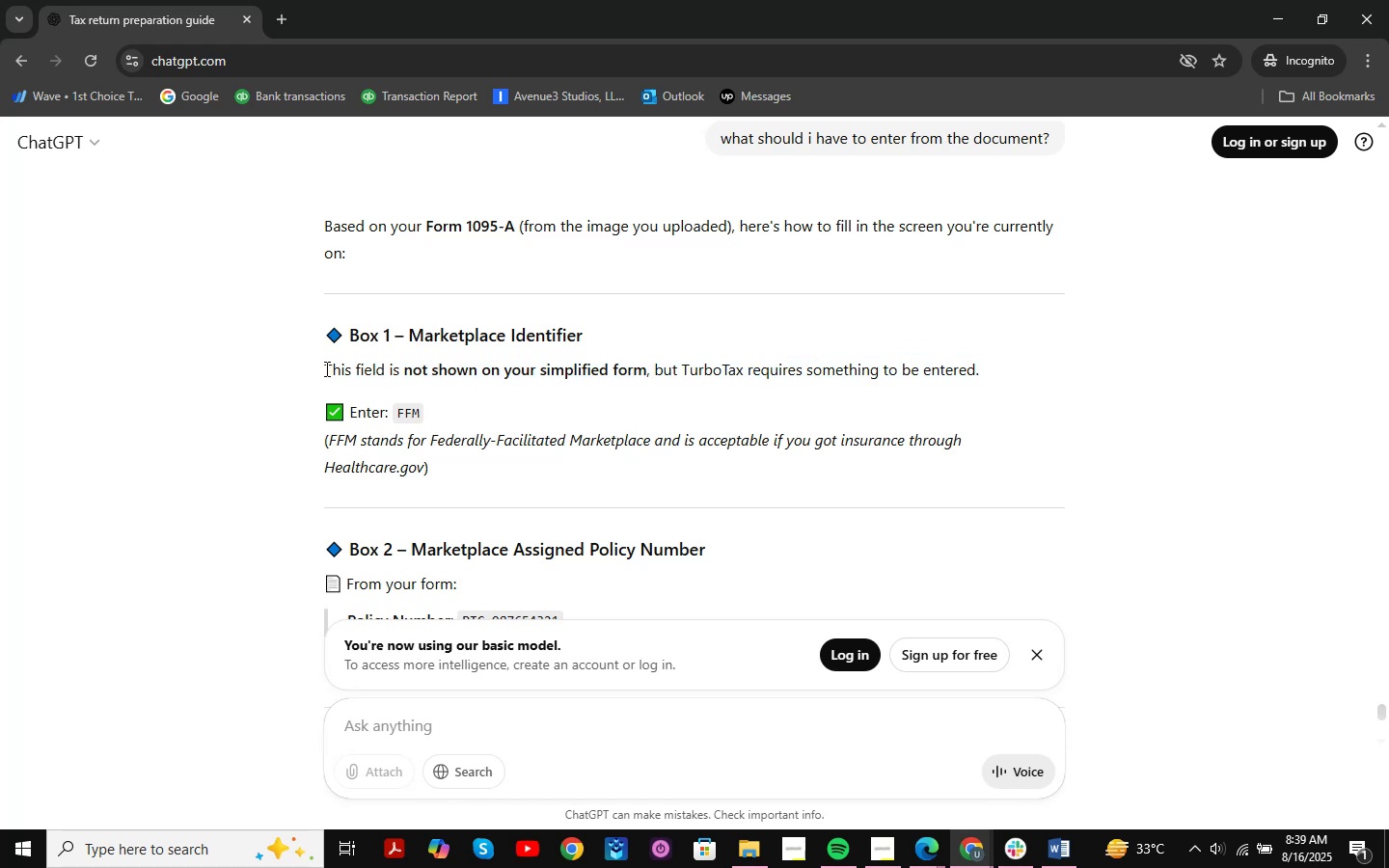 
left_click_drag(start_coordinate=[325, 368], to_coordinate=[1055, 368])
 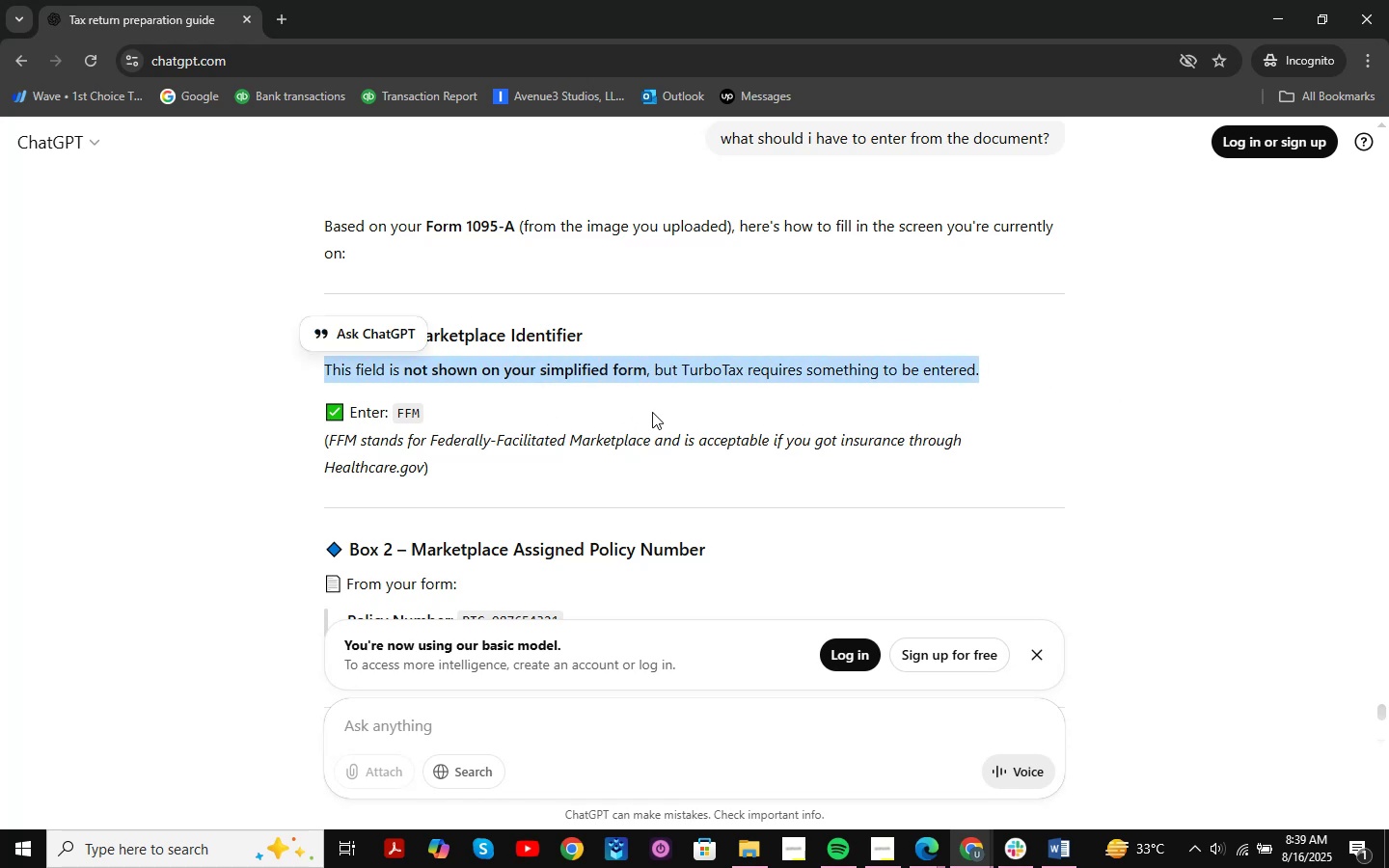 
left_click([652, 412])
 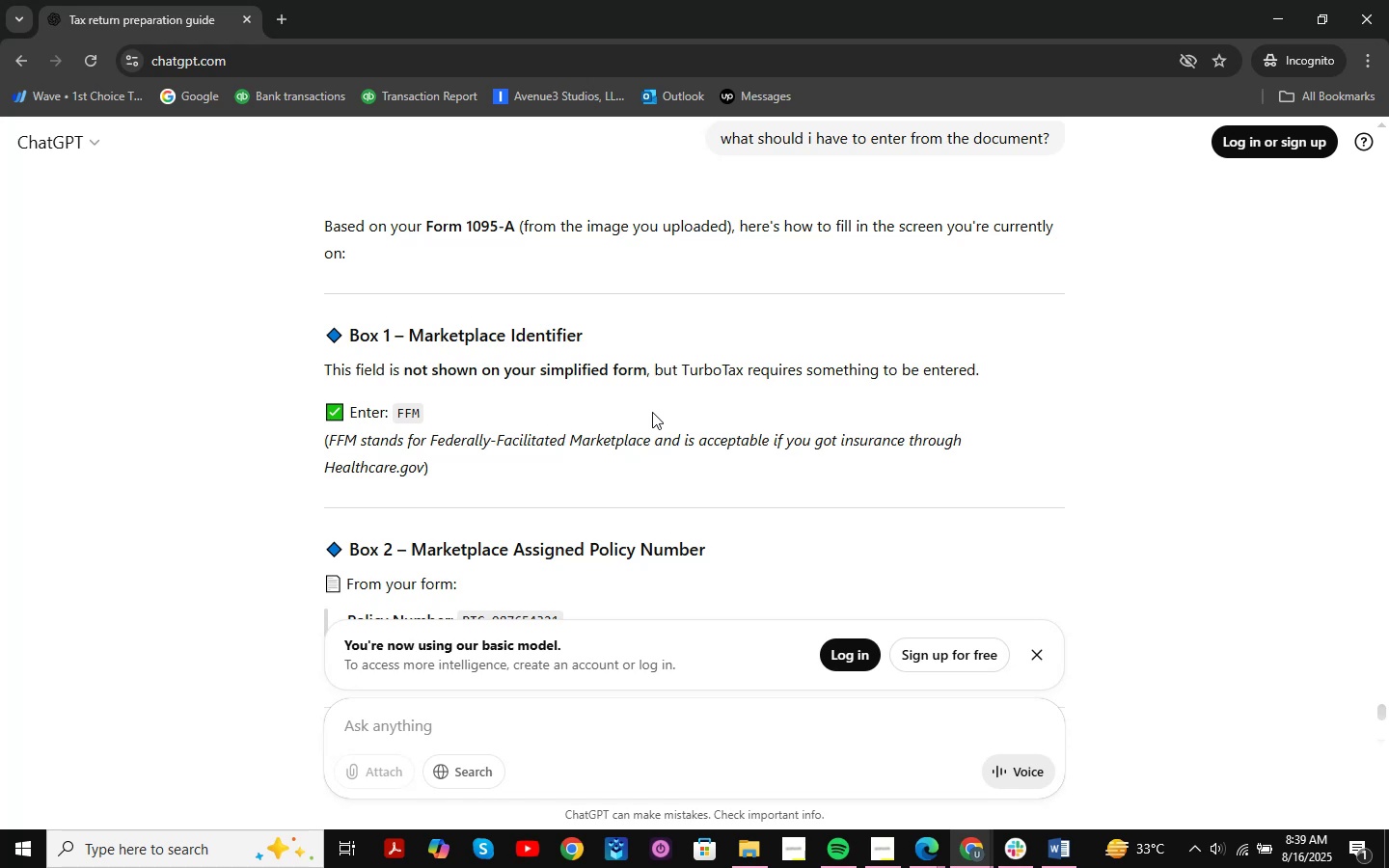 
wait(9.78)
 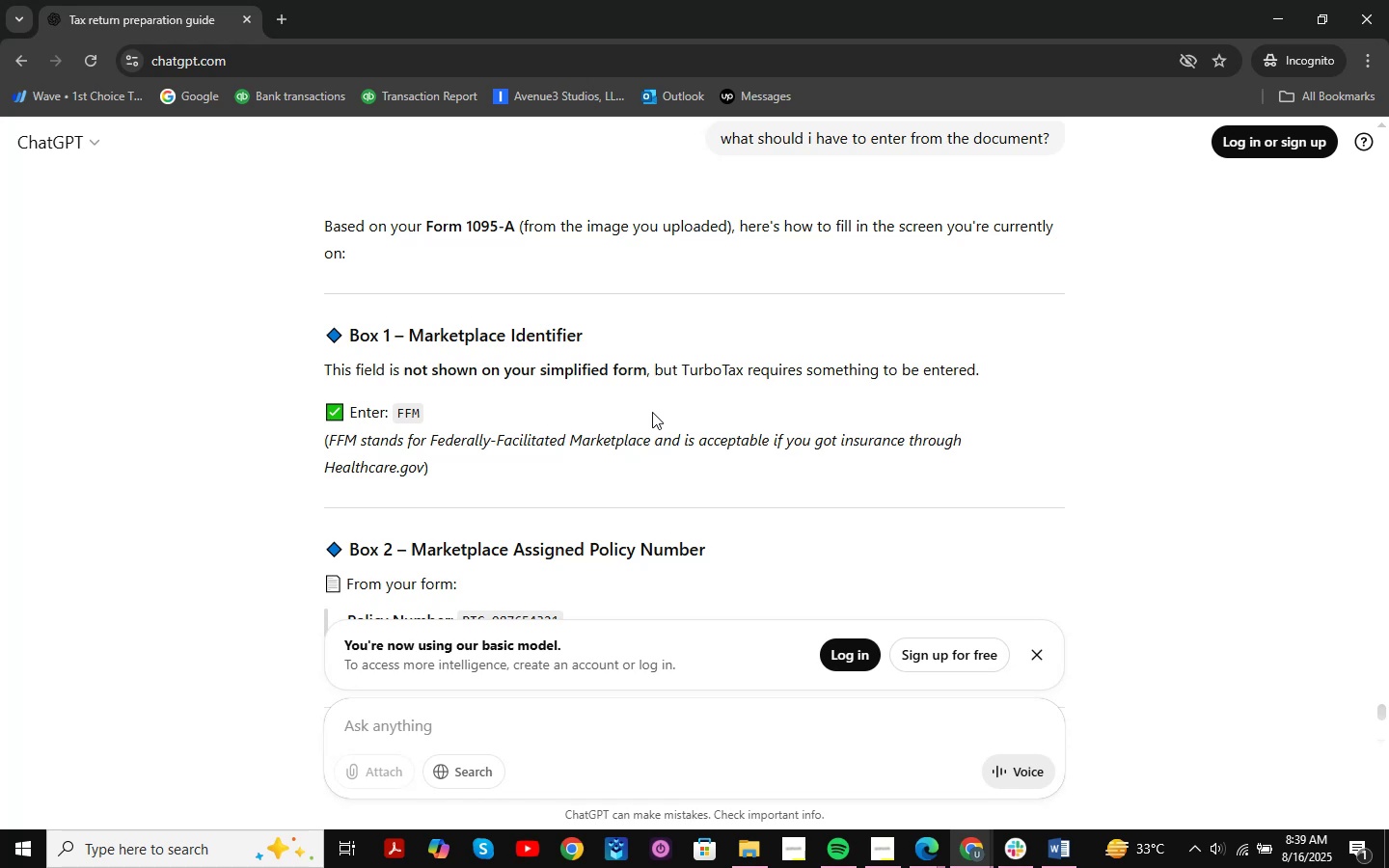 
double_click([921, 845])
 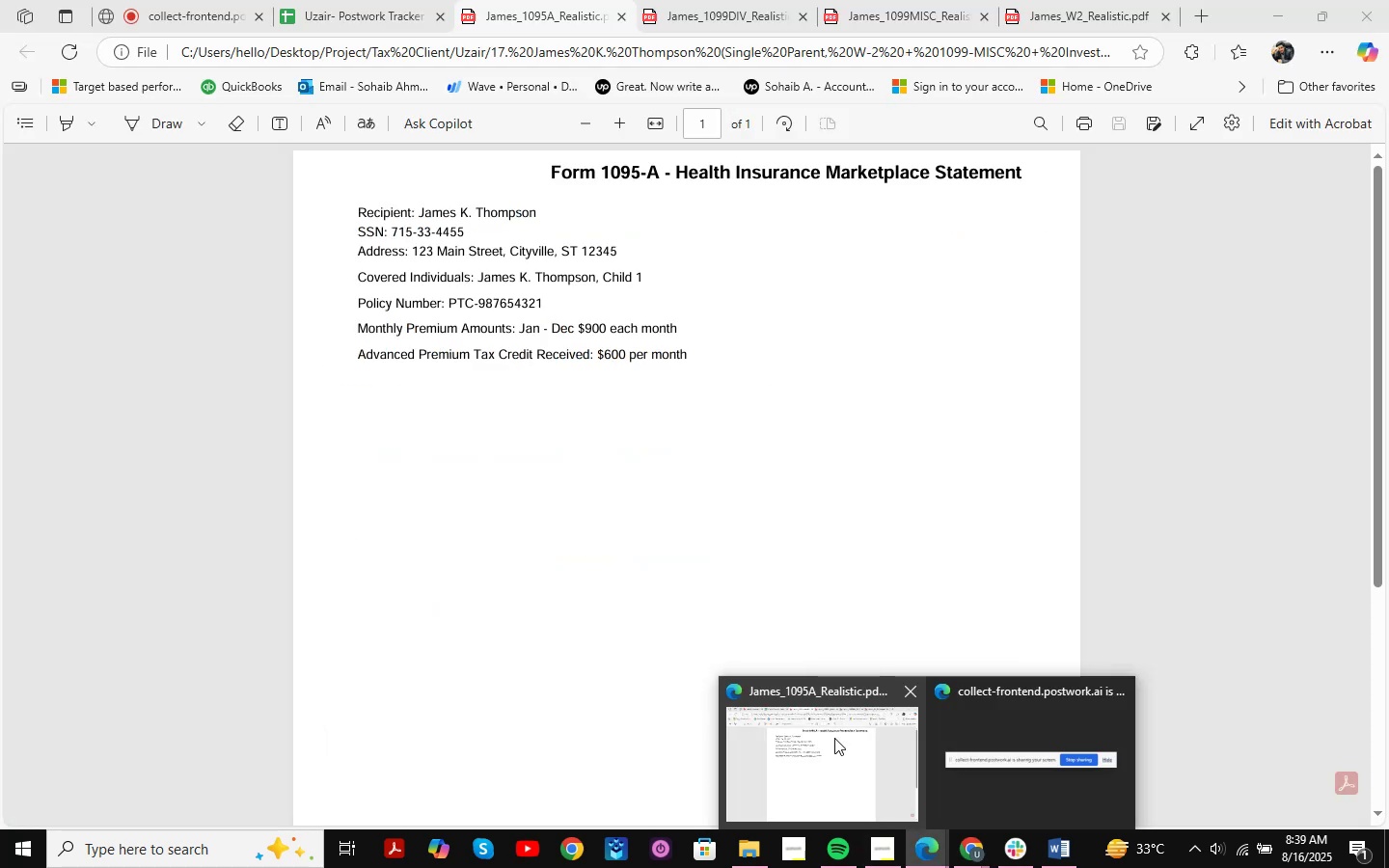 
left_click([834, 738])
 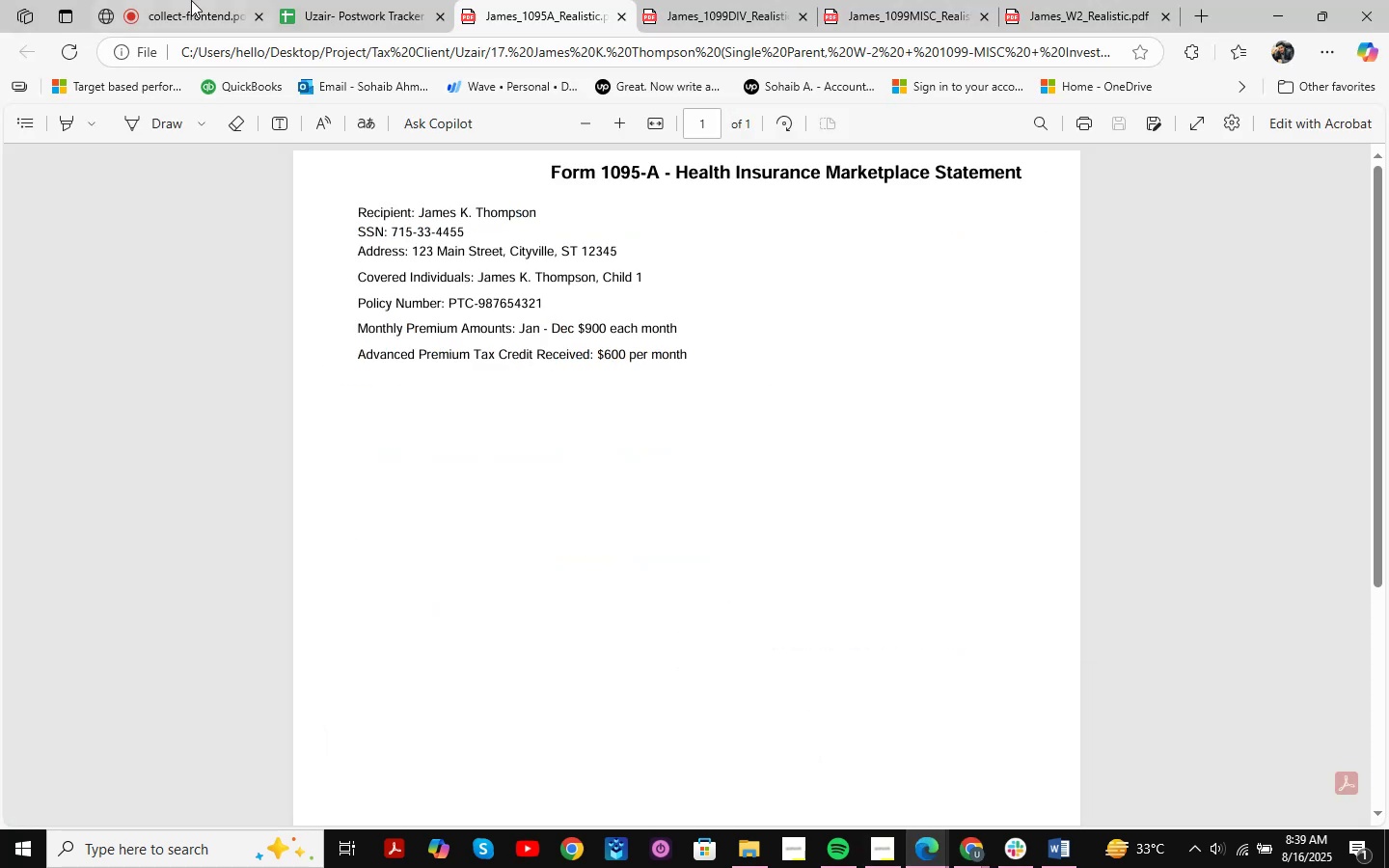 
left_click([189, 0])
 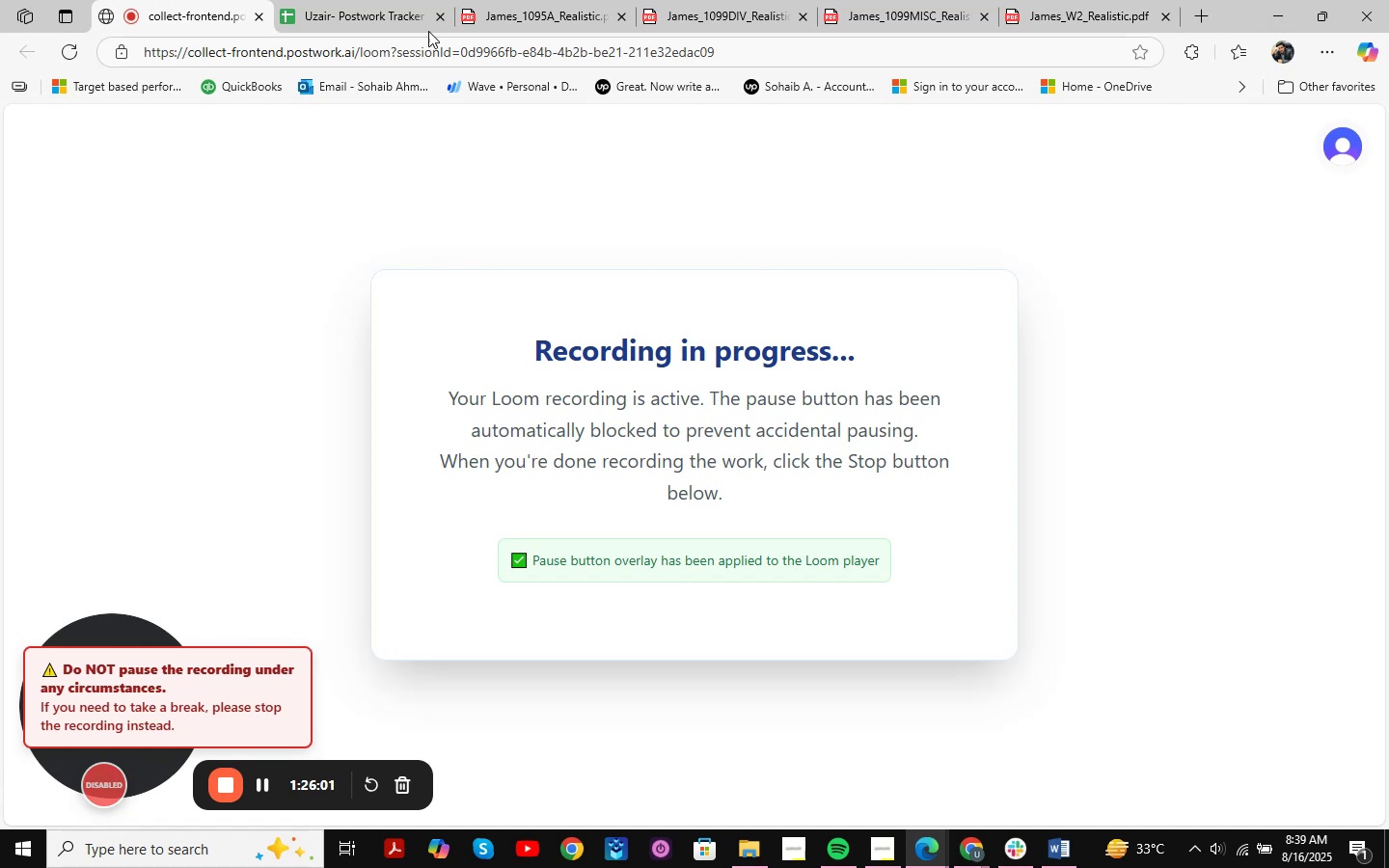 
double_click([727, 0])
 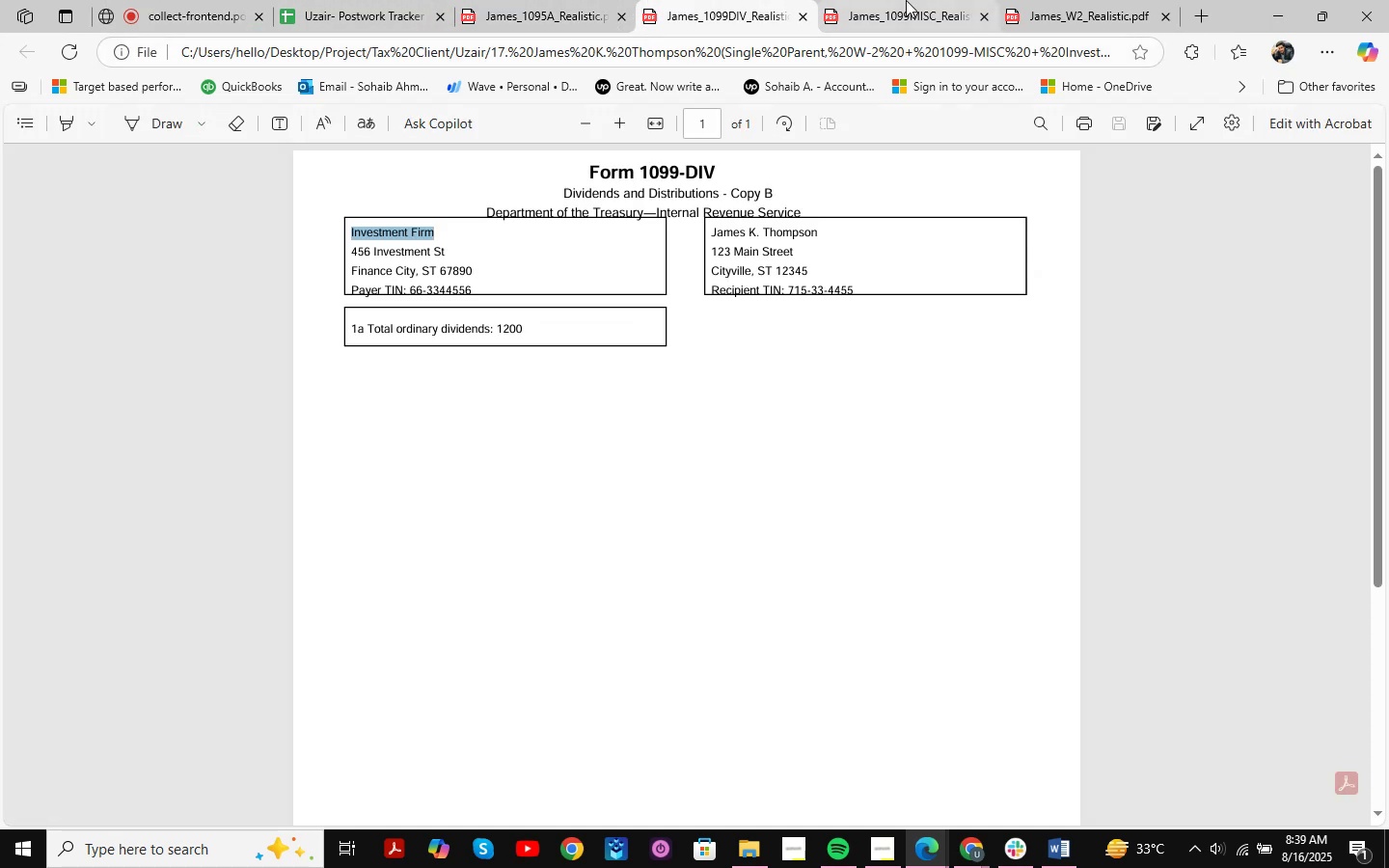 
triple_click([906, 0])
 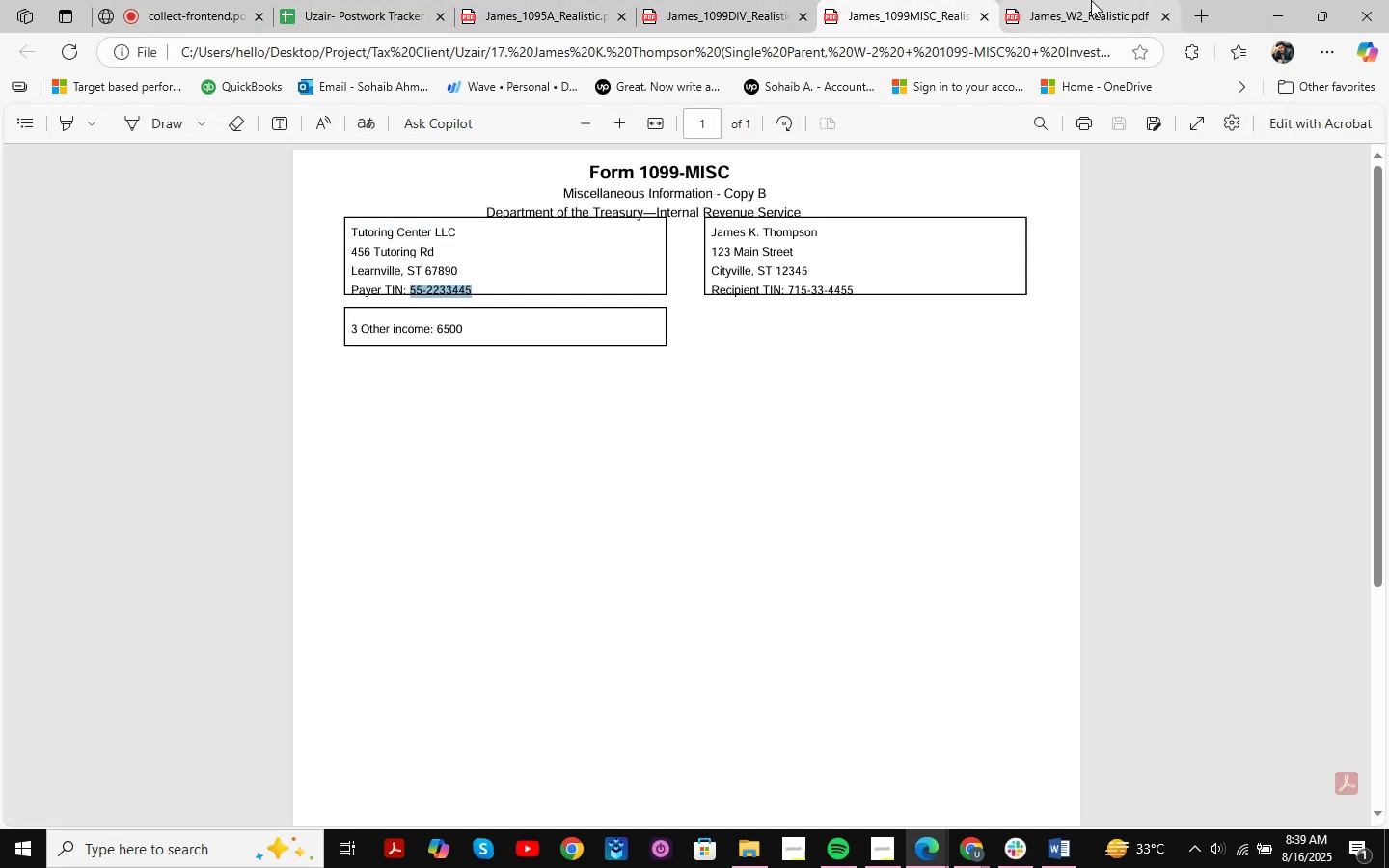 
triple_click([1091, 0])
 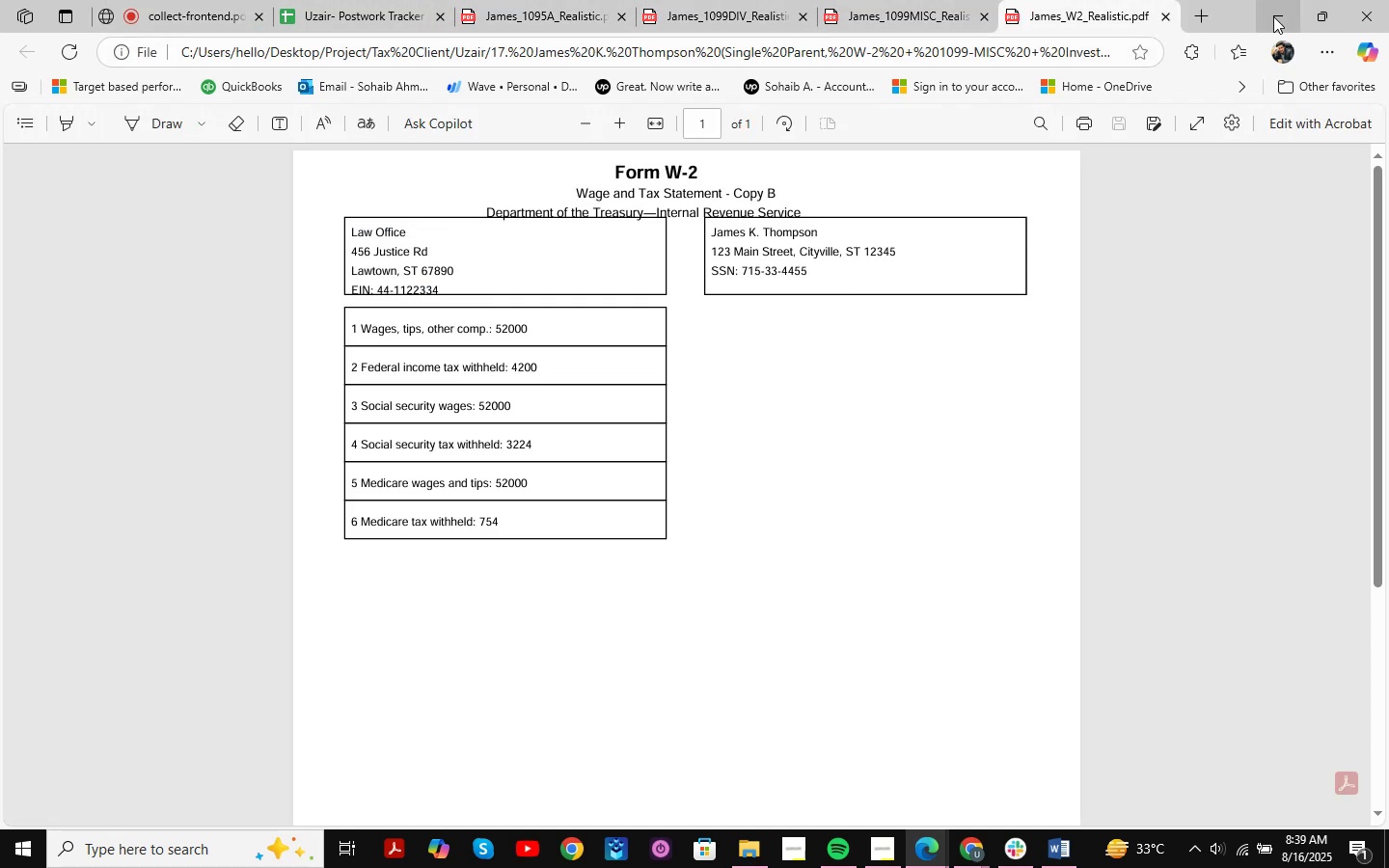 
left_click([1273, 16])
 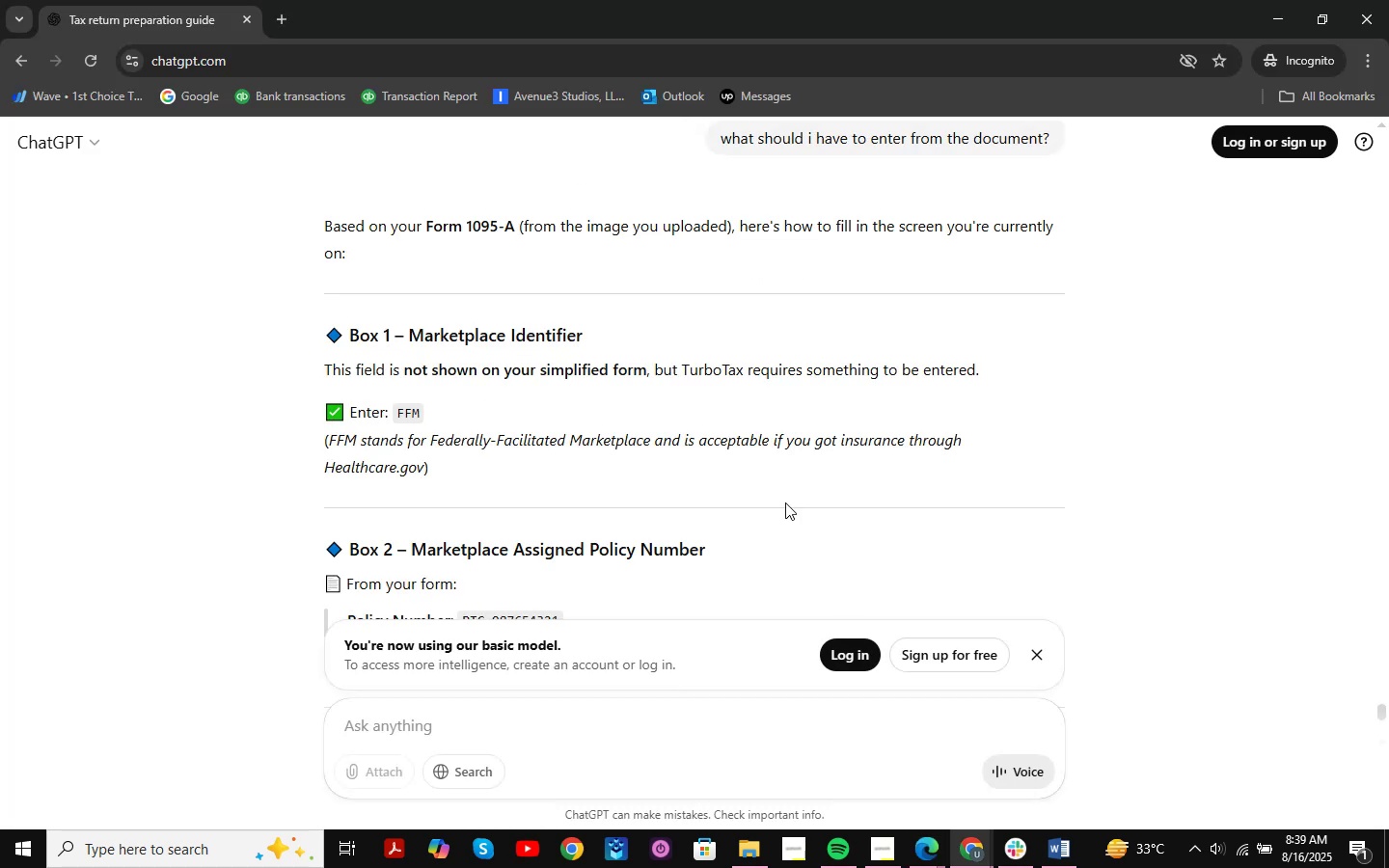 
scroll: coordinate [775, 465], scroll_direction: down, amount: 1.0
 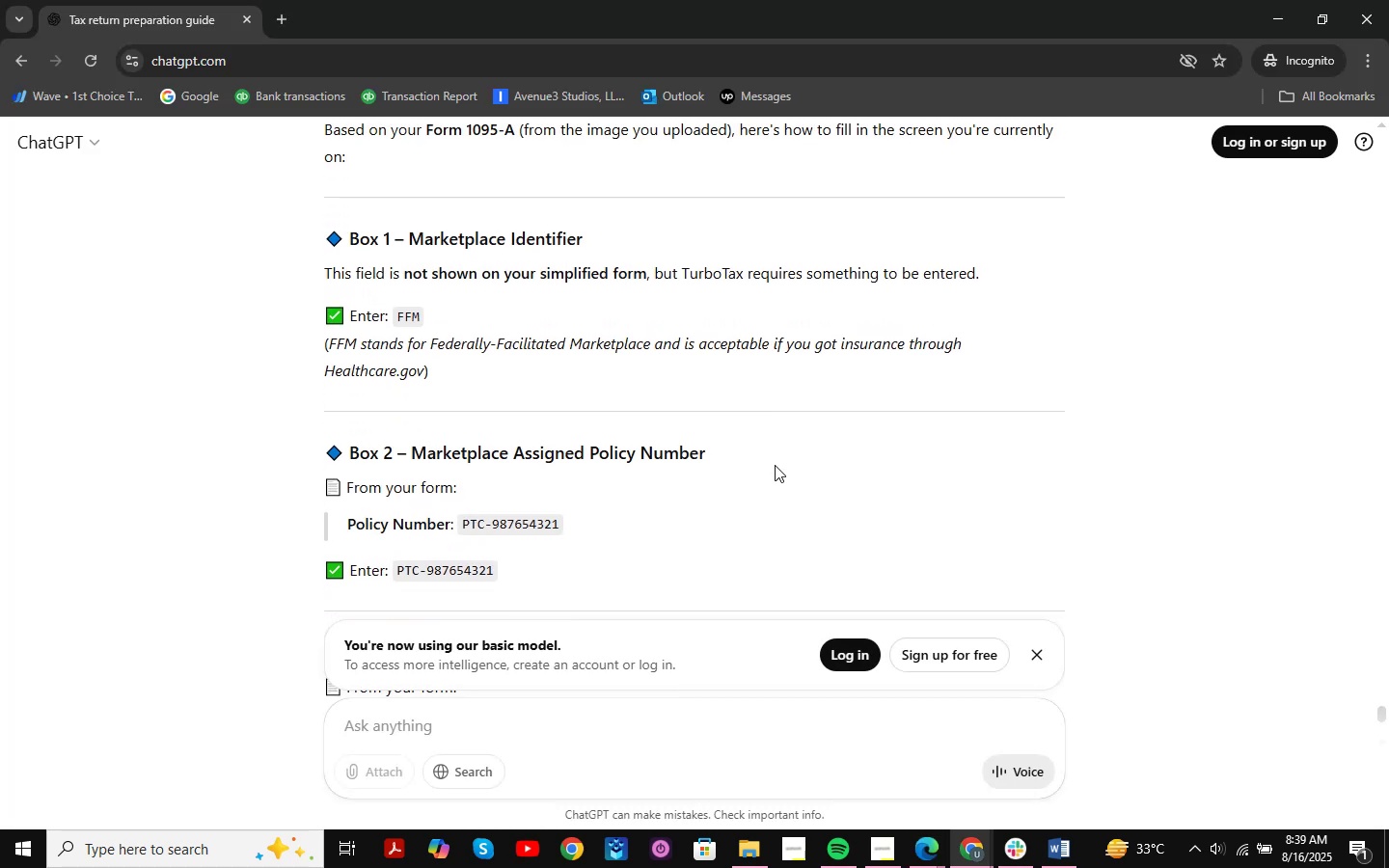 
scroll: coordinate [775, 465], scroll_direction: up, amount: 1.0
 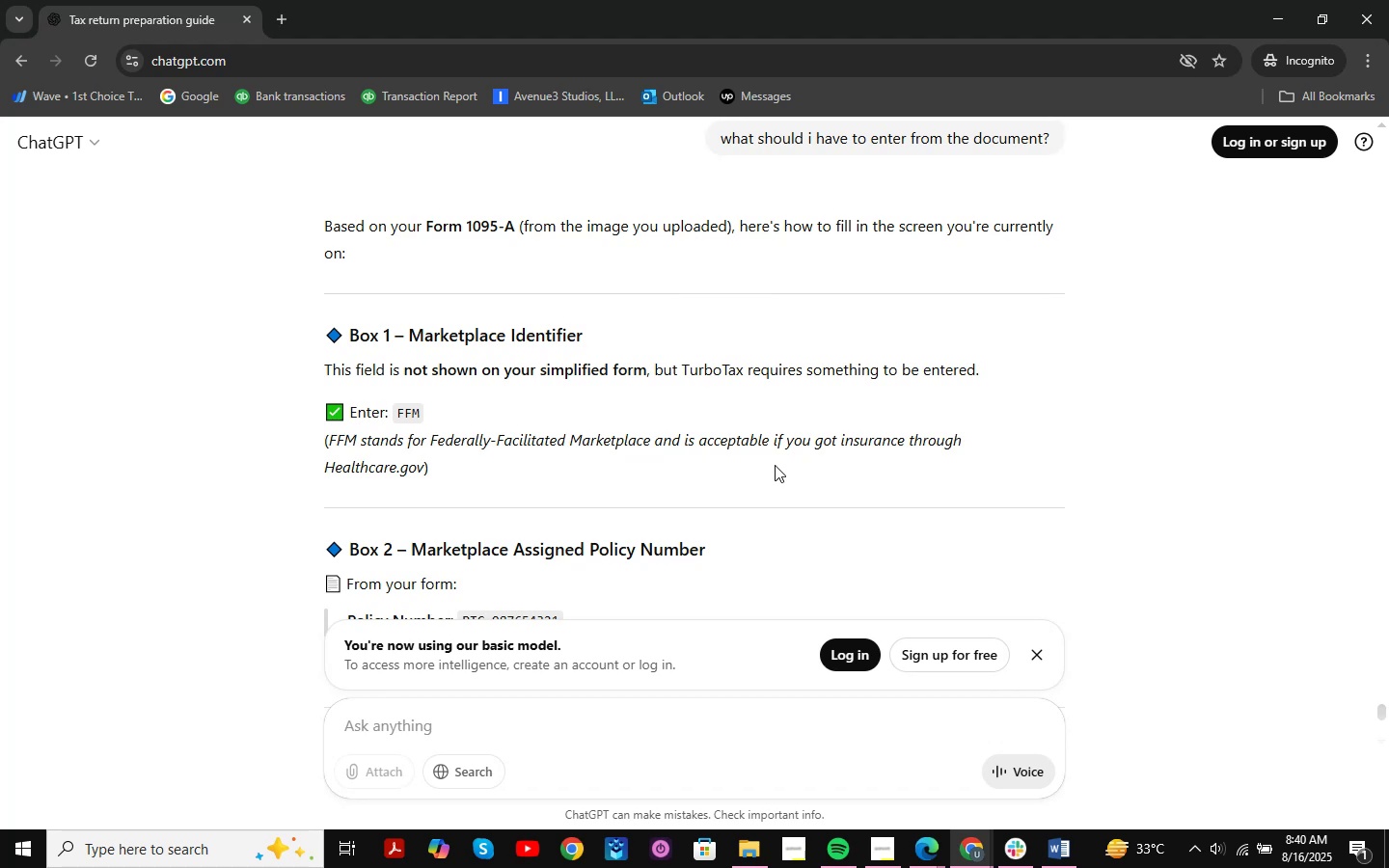 
wait(28.38)
 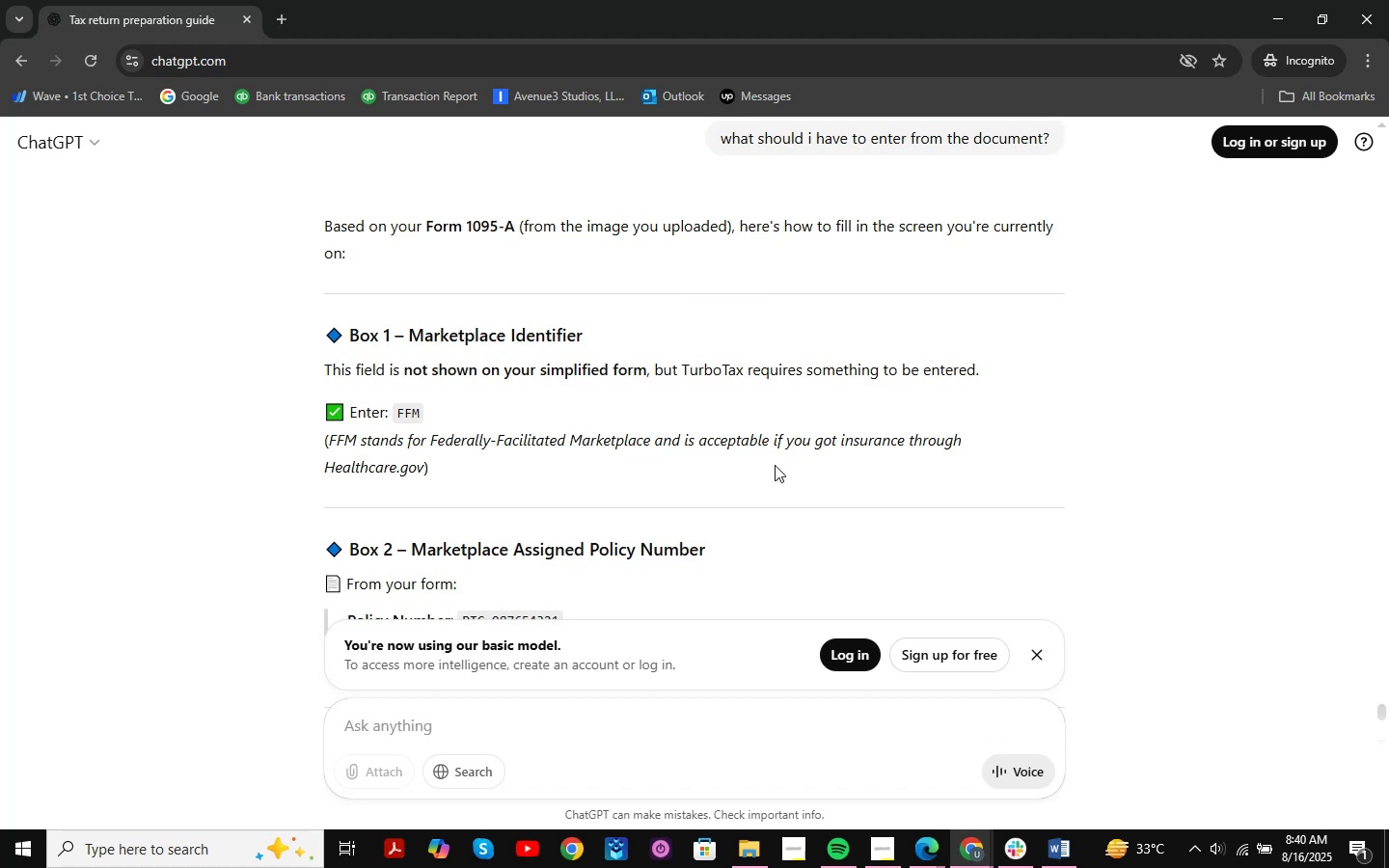 
scroll: coordinate [775, 465], scroll_direction: up, amount: 1.0
 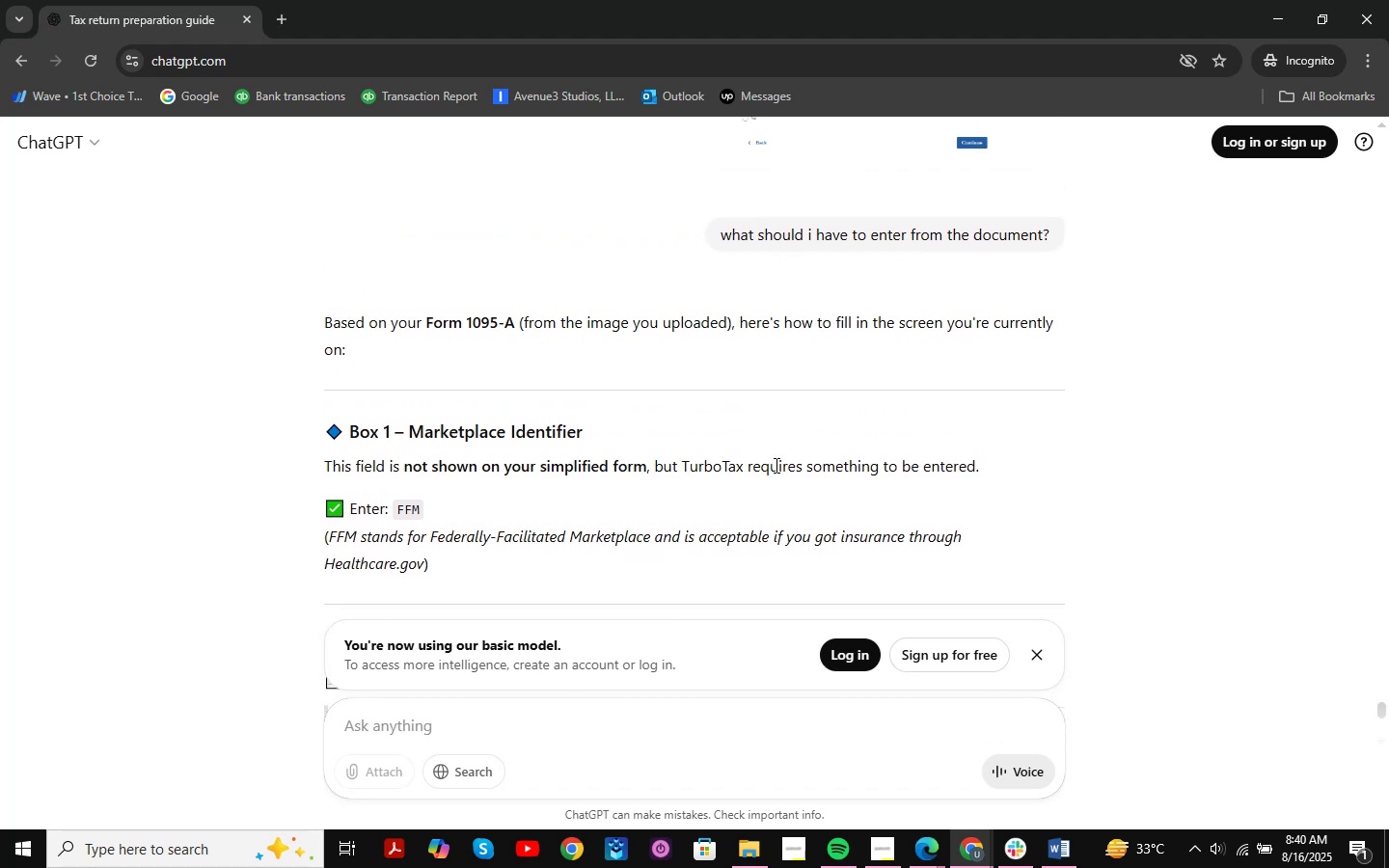 
wait(5.43)
 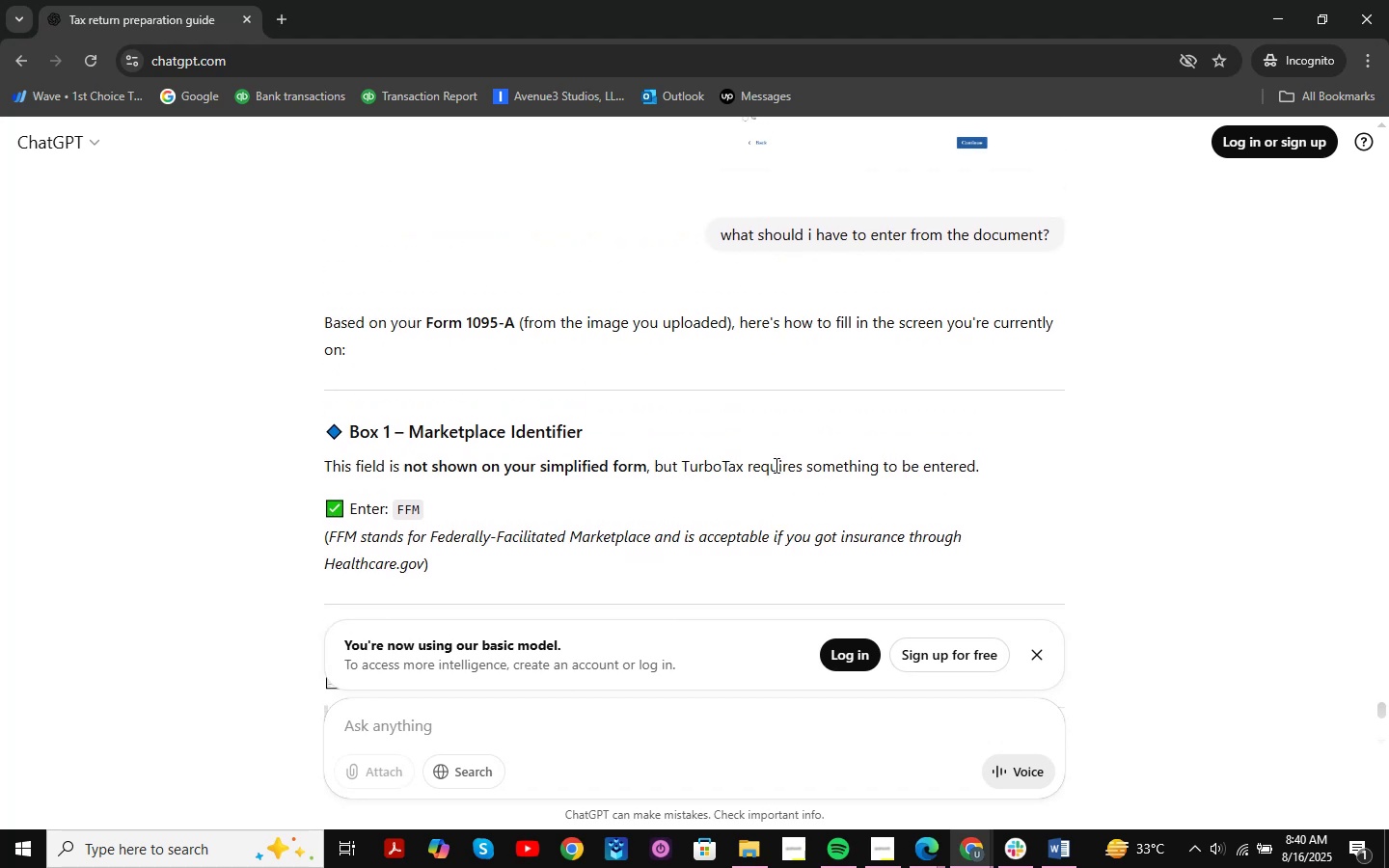 
scroll: coordinate [775, 465], scroll_direction: down, amount: 1.0
 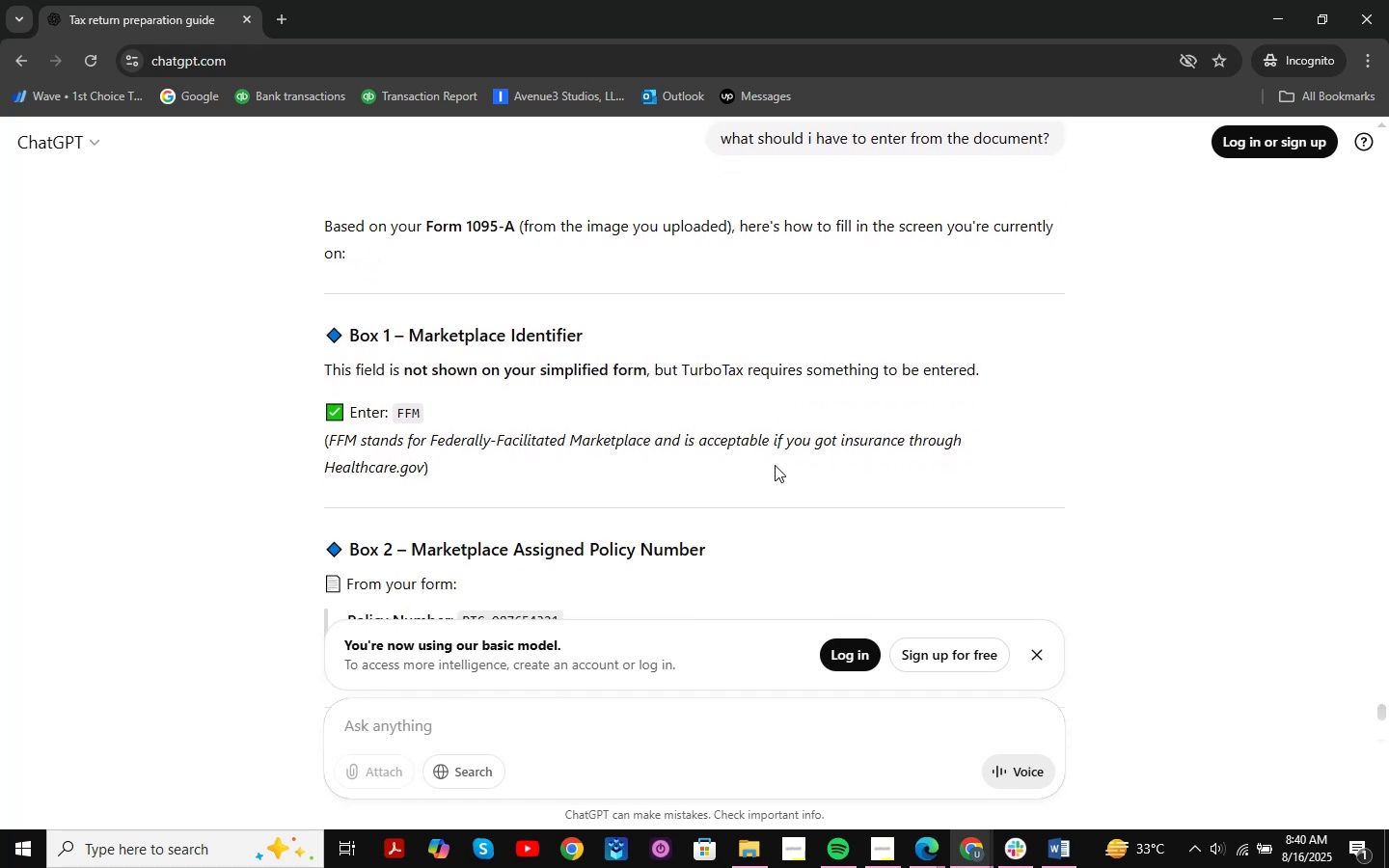 
wait(11.34)
 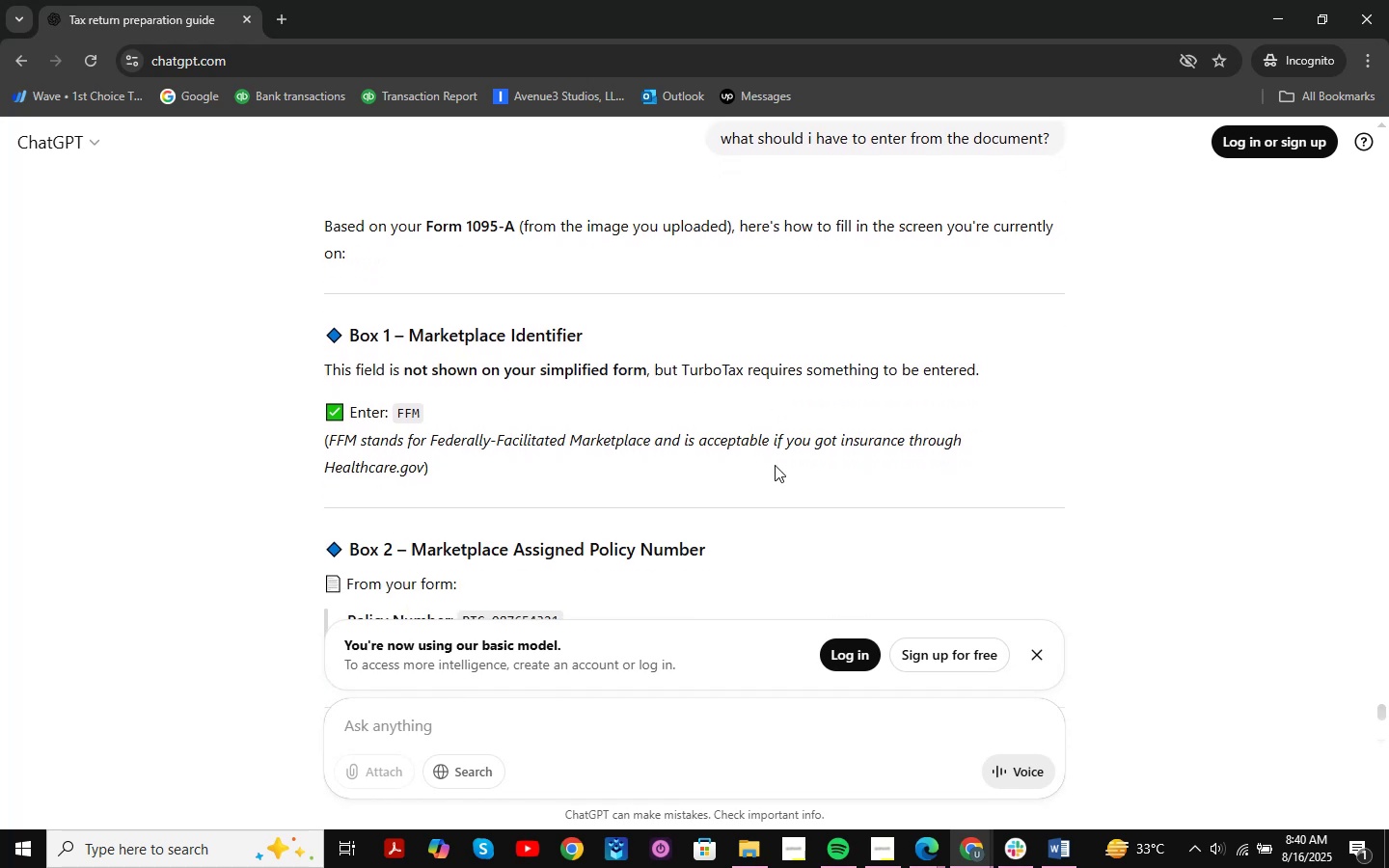 
left_click([918, 859])
 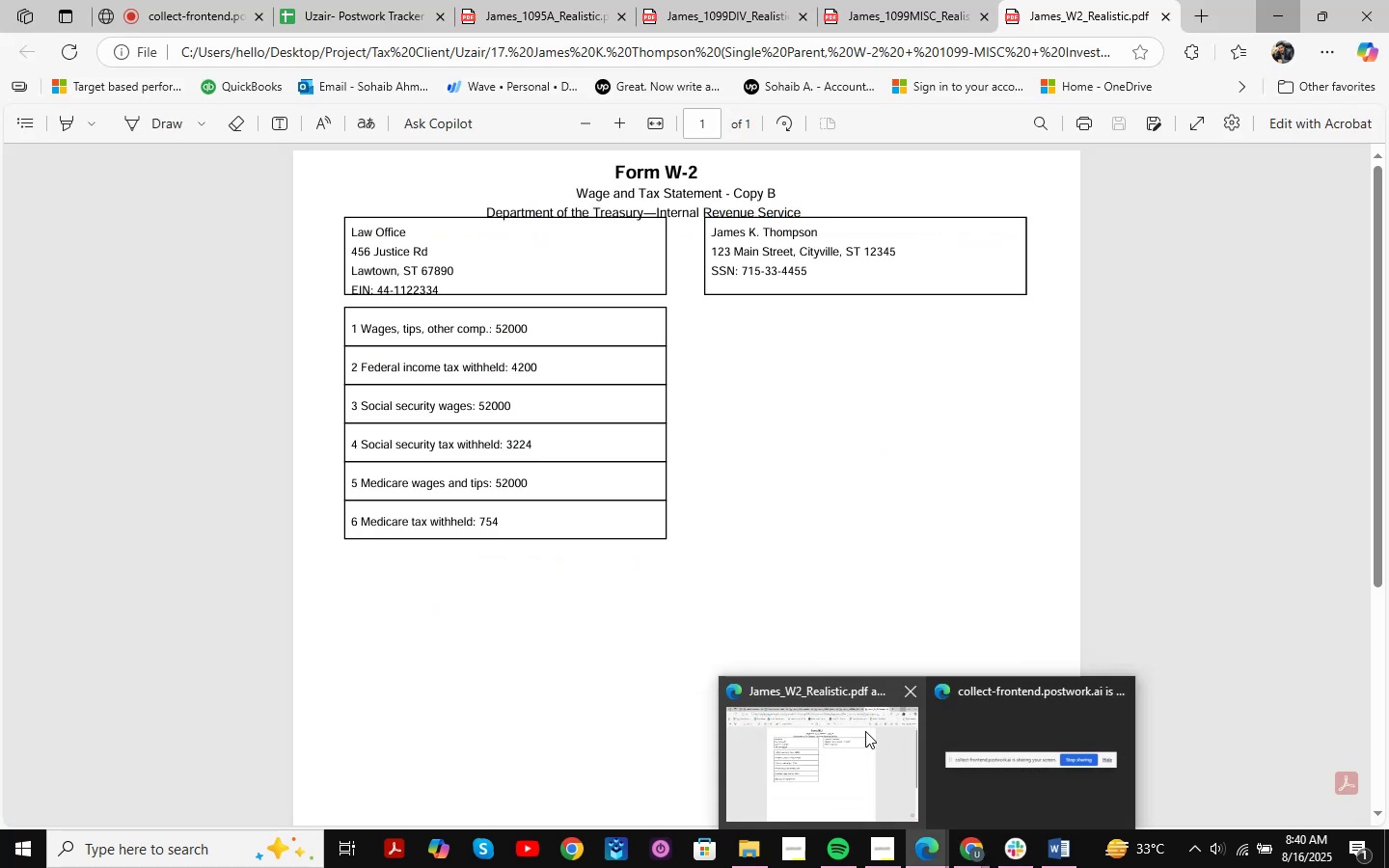 
left_click([865, 731])
 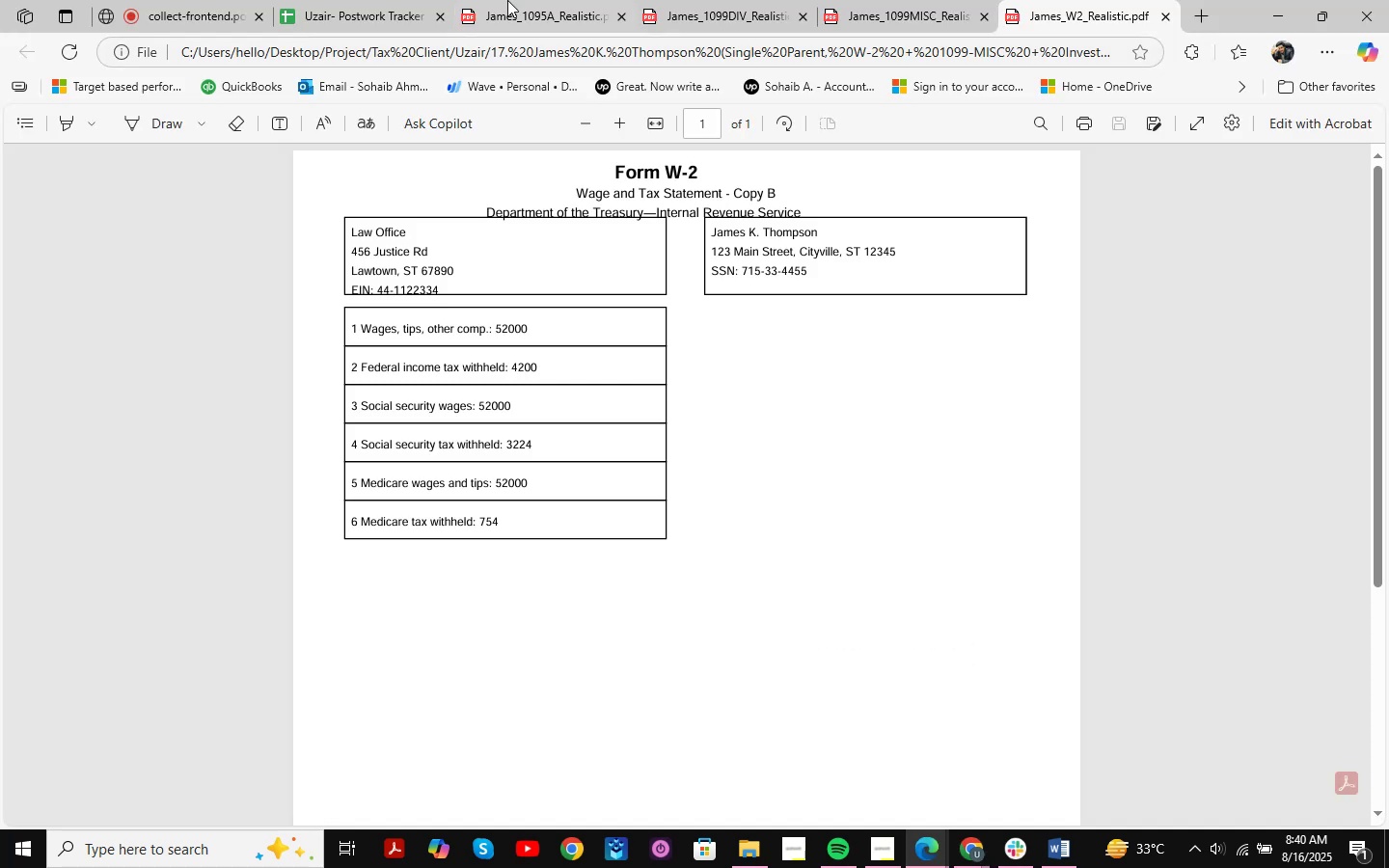 
left_click([505, 0])
 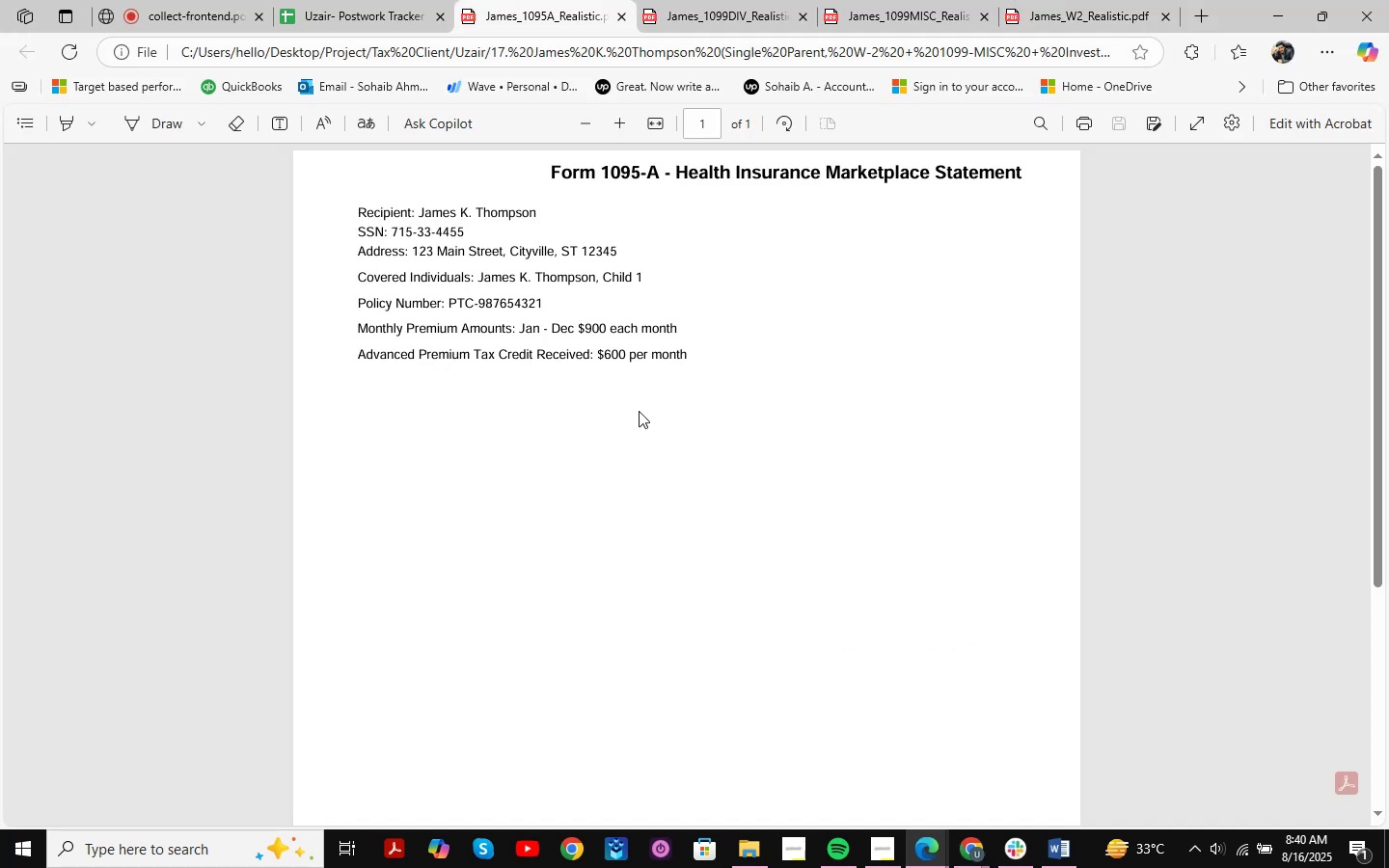 
left_click([987, 840])
 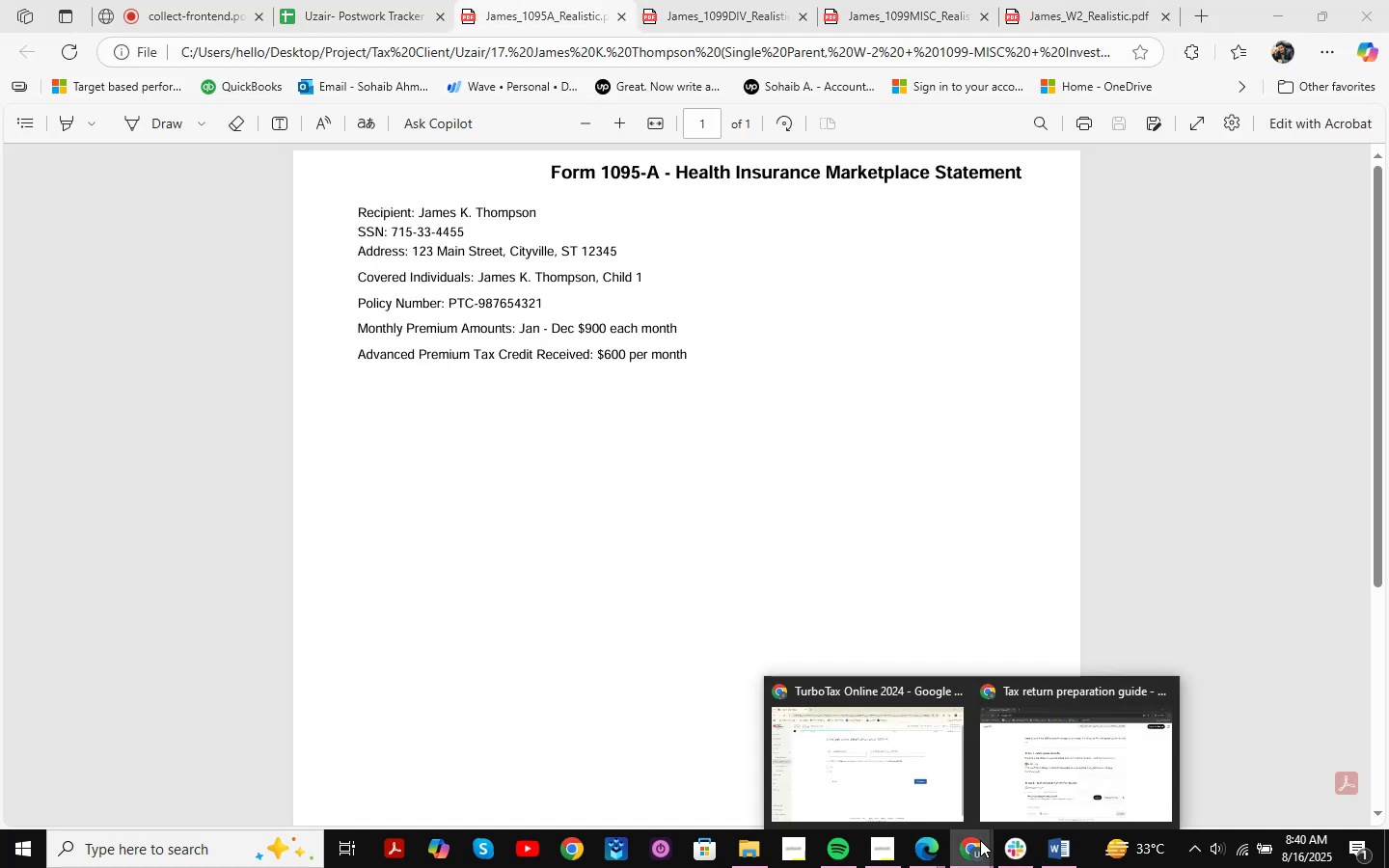 
mouse_move([901, 776])
 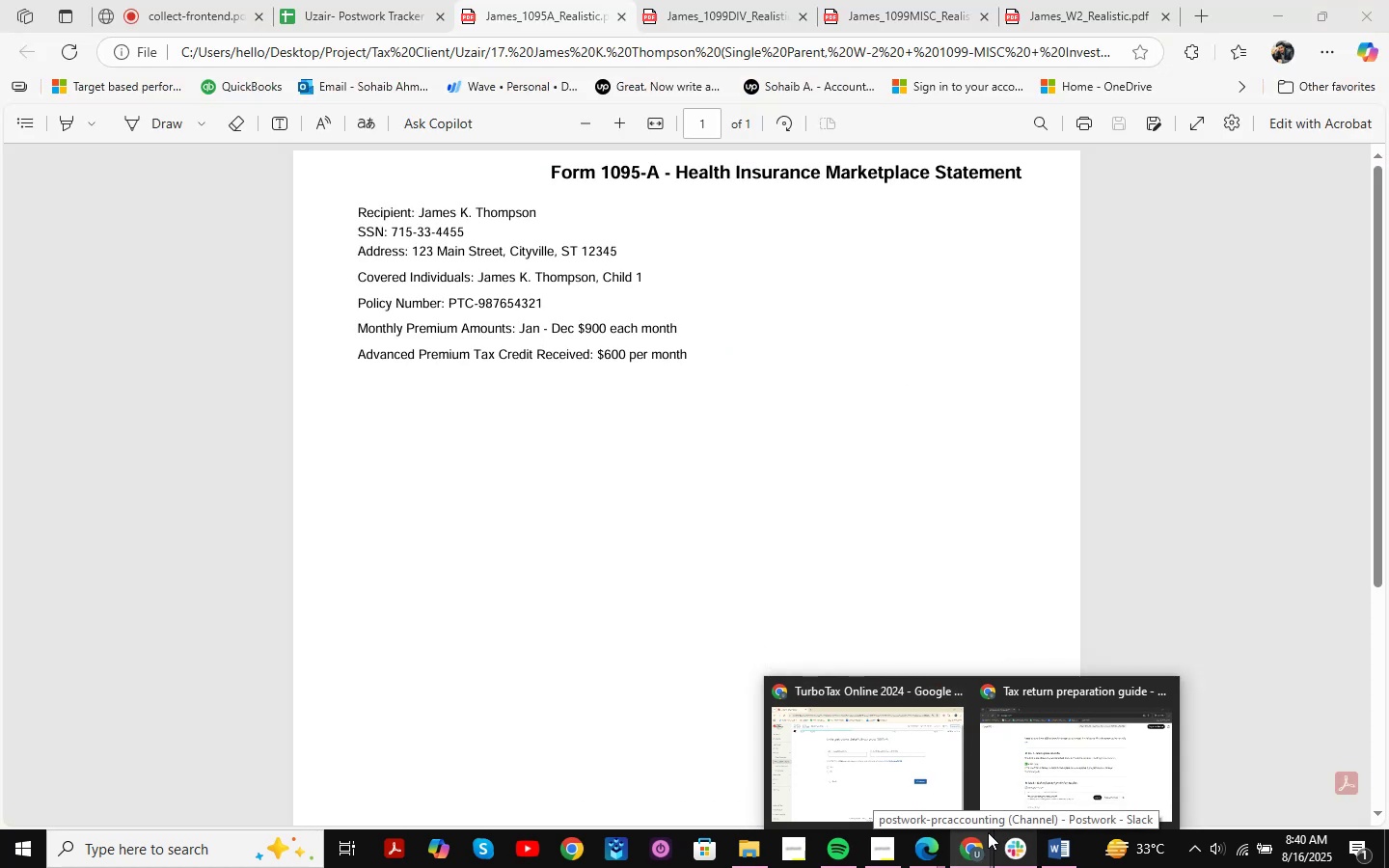 
wait(5.27)
 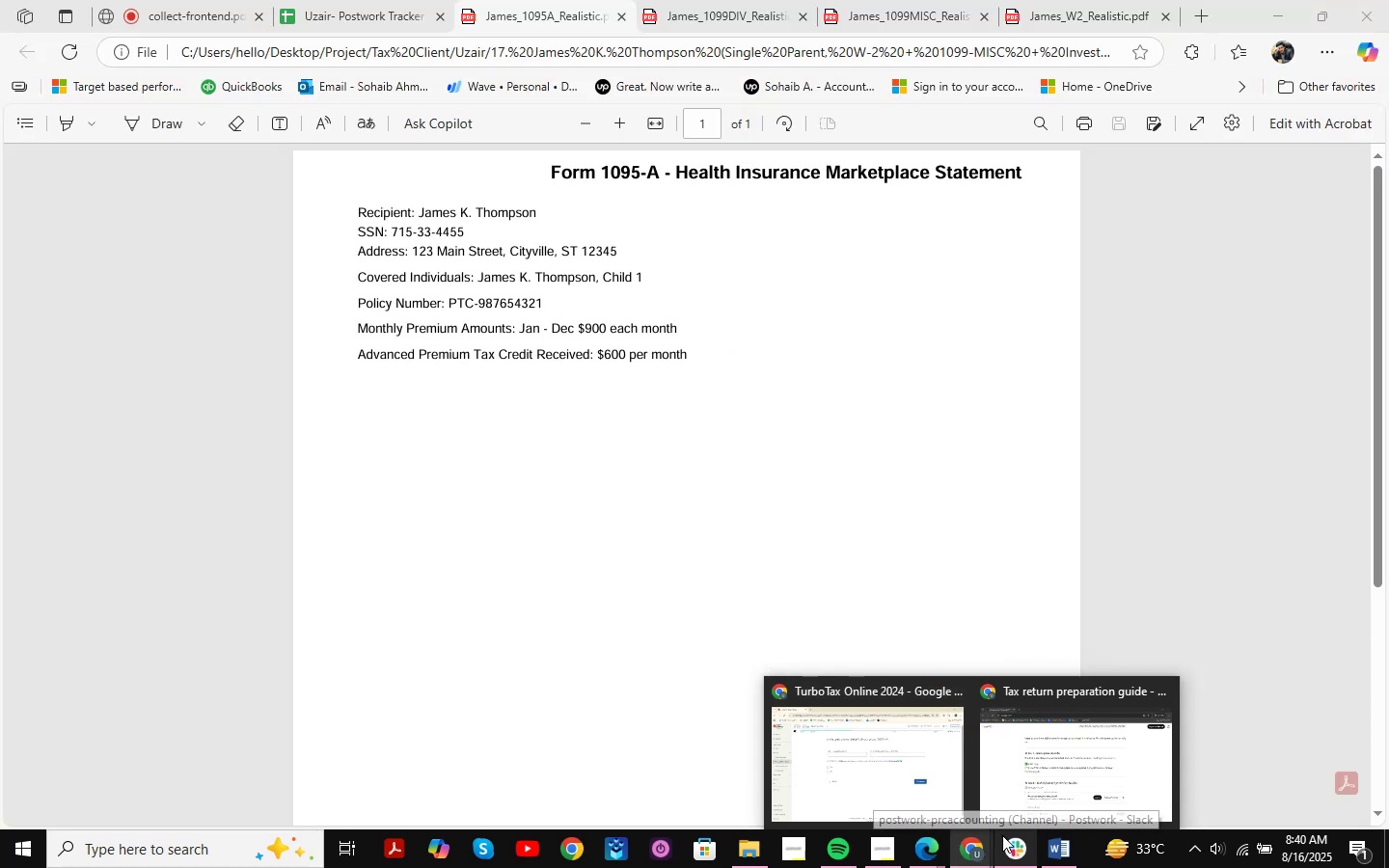 
left_click([558, 311])
 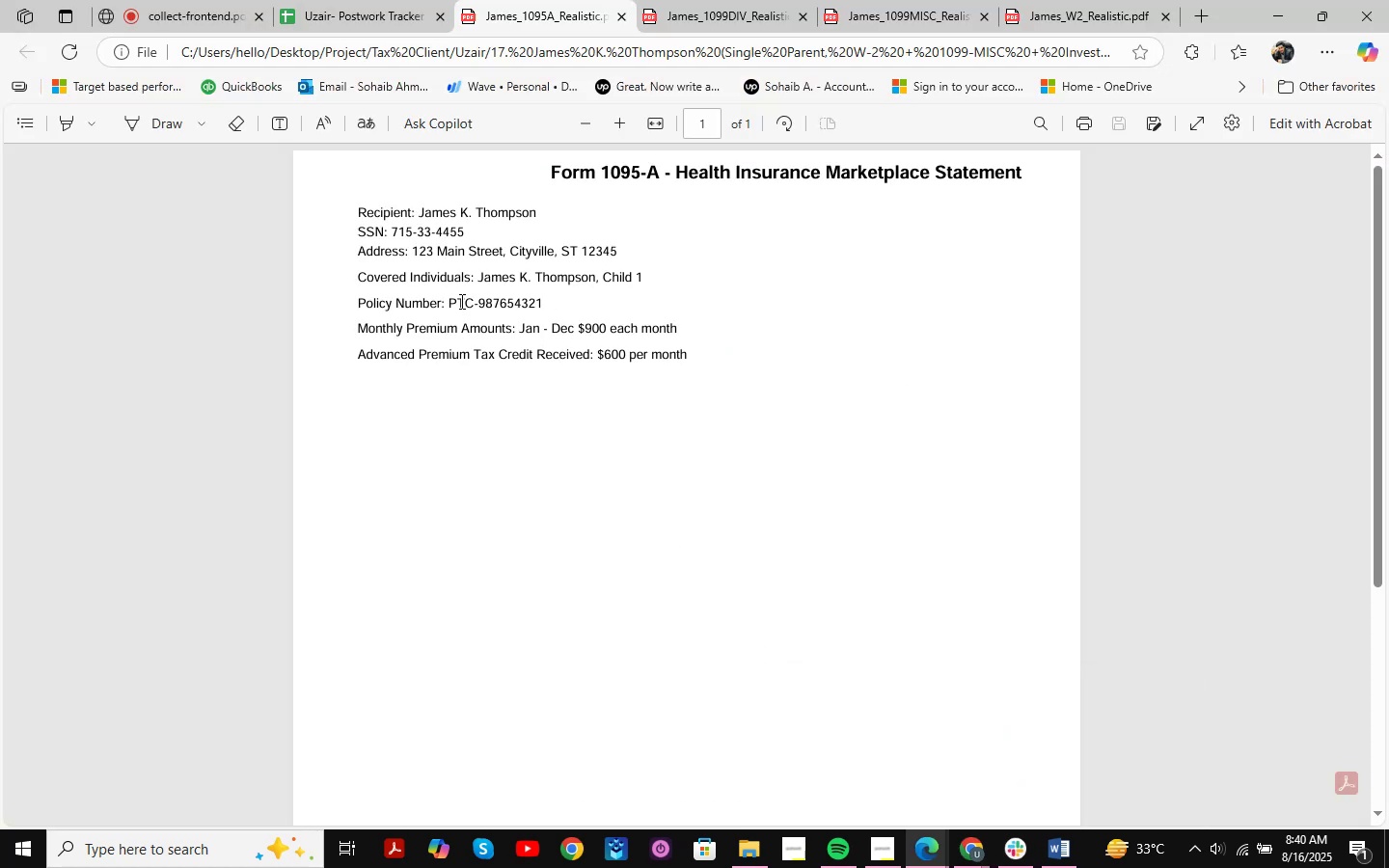 
left_click_drag(start_coordinate=[447, 305], to_coordinate=[543, 307])
 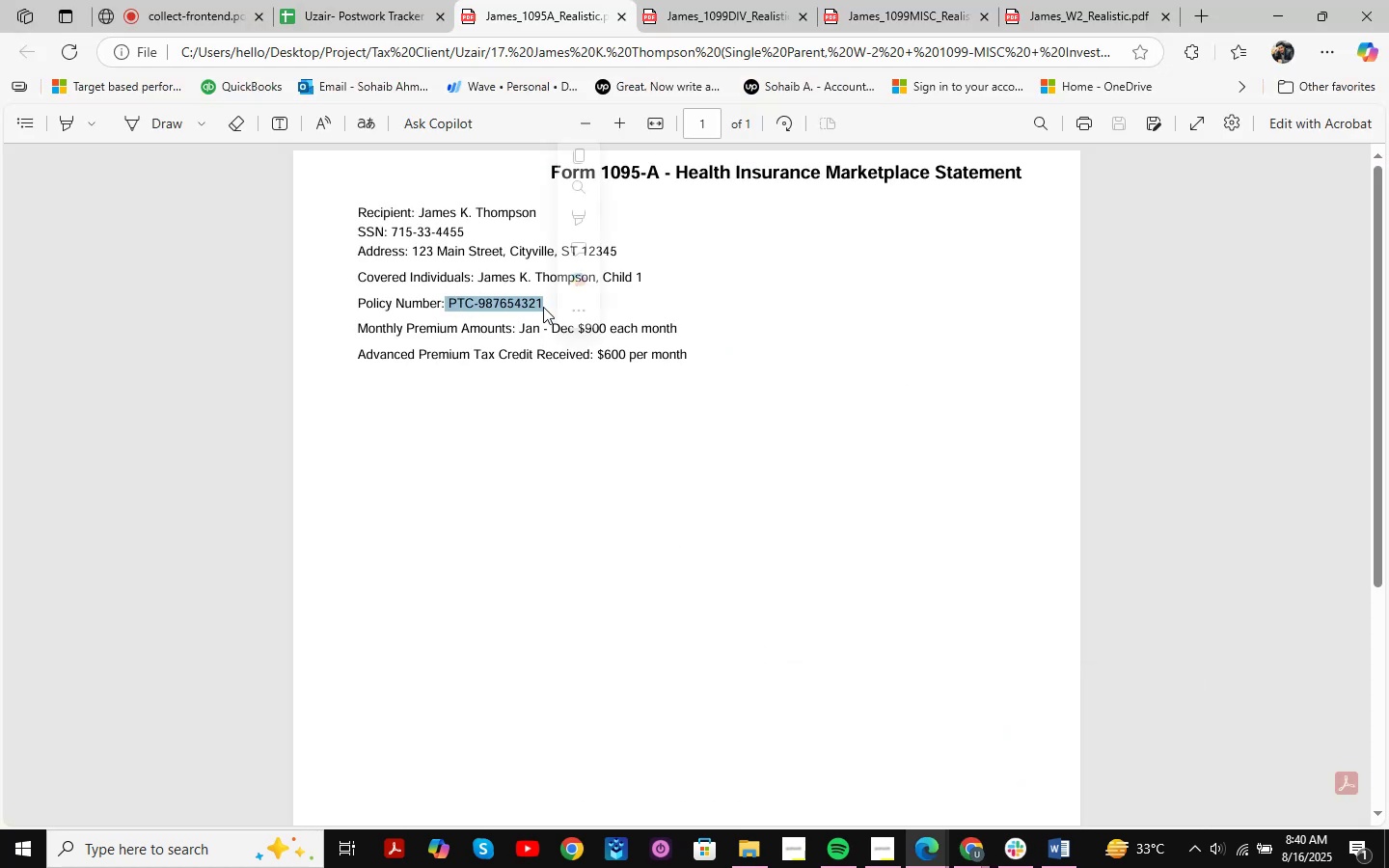 
key(Control+C)
 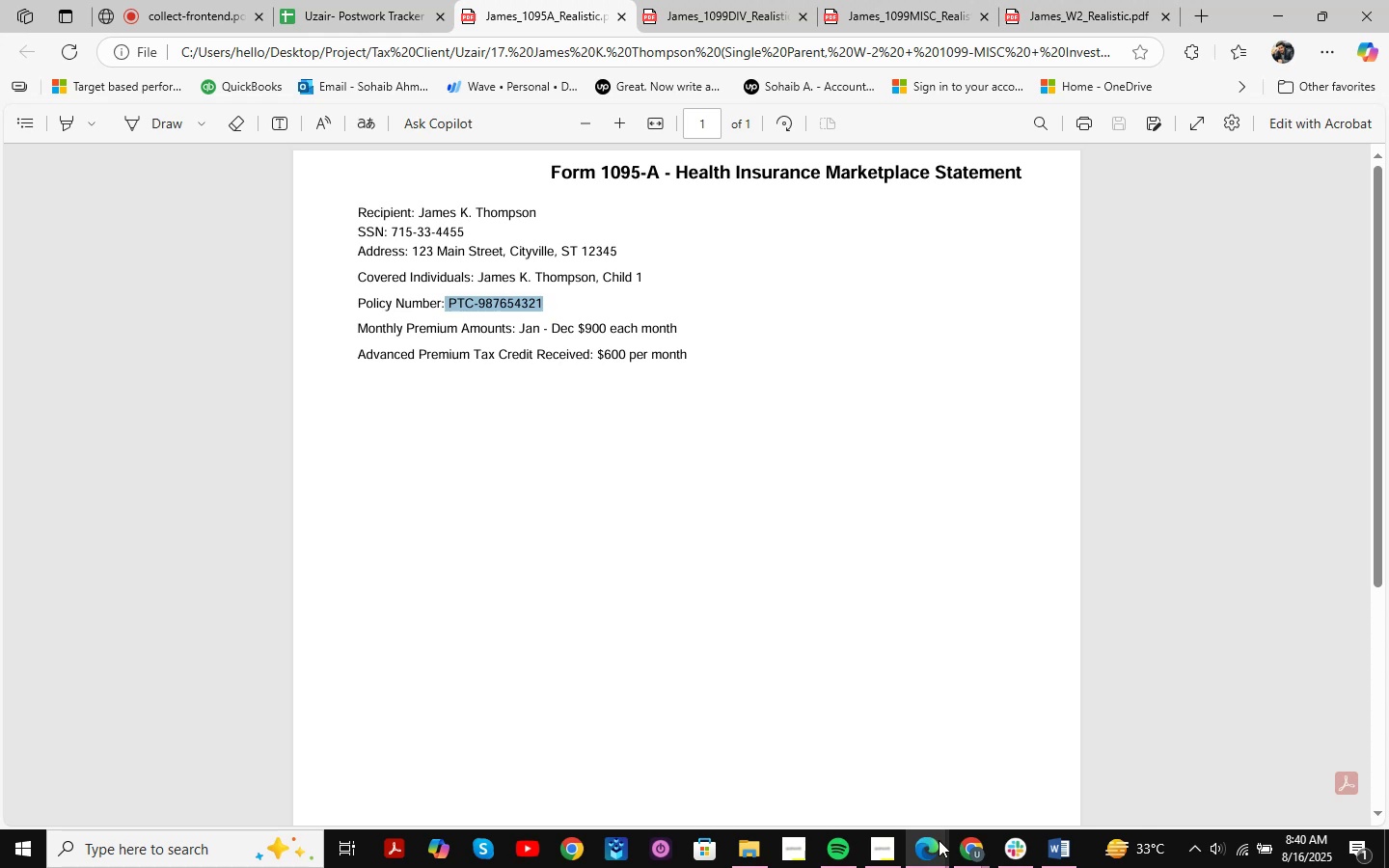 
left_click([966, 844])
 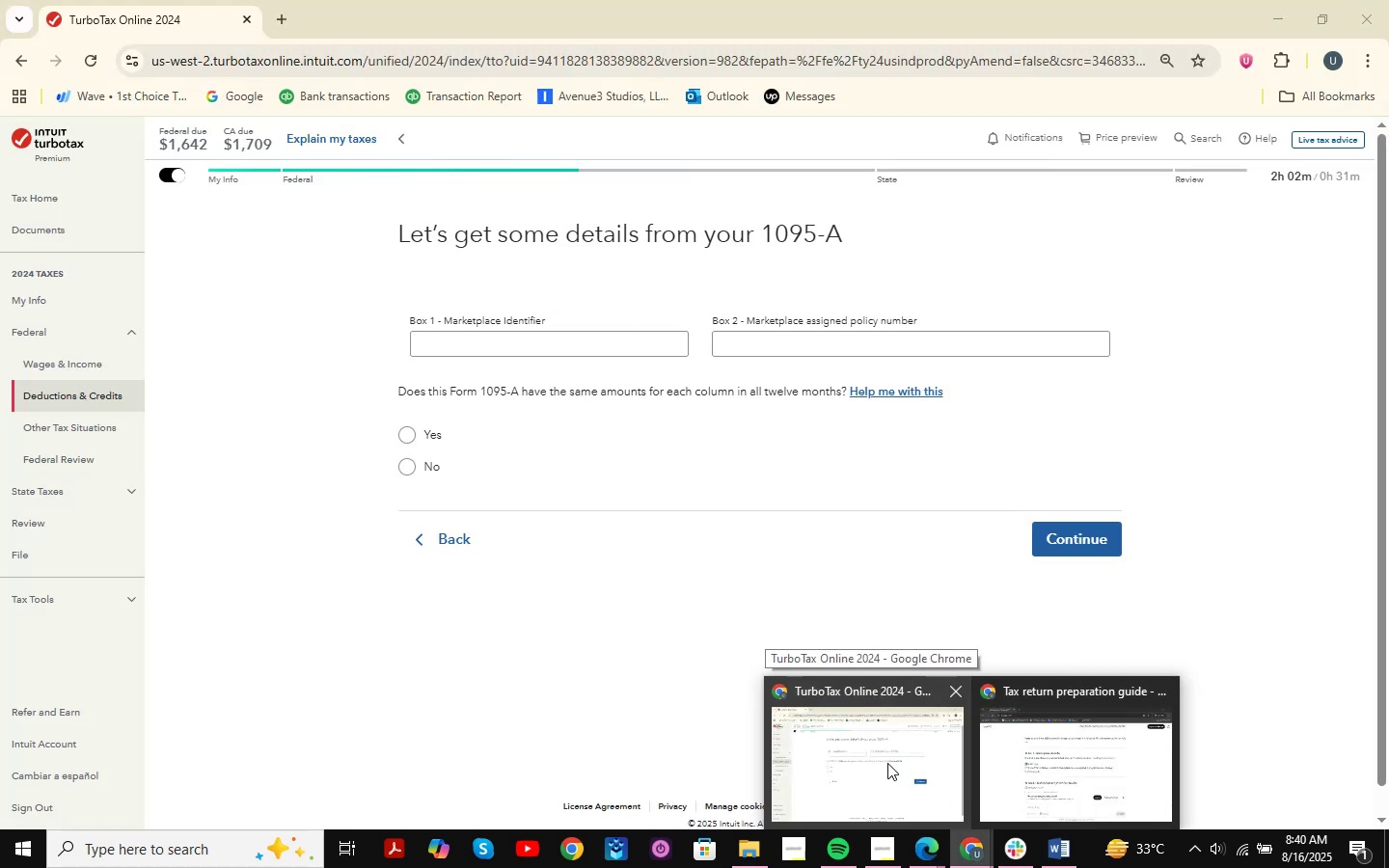 
left_click([887, 763])
 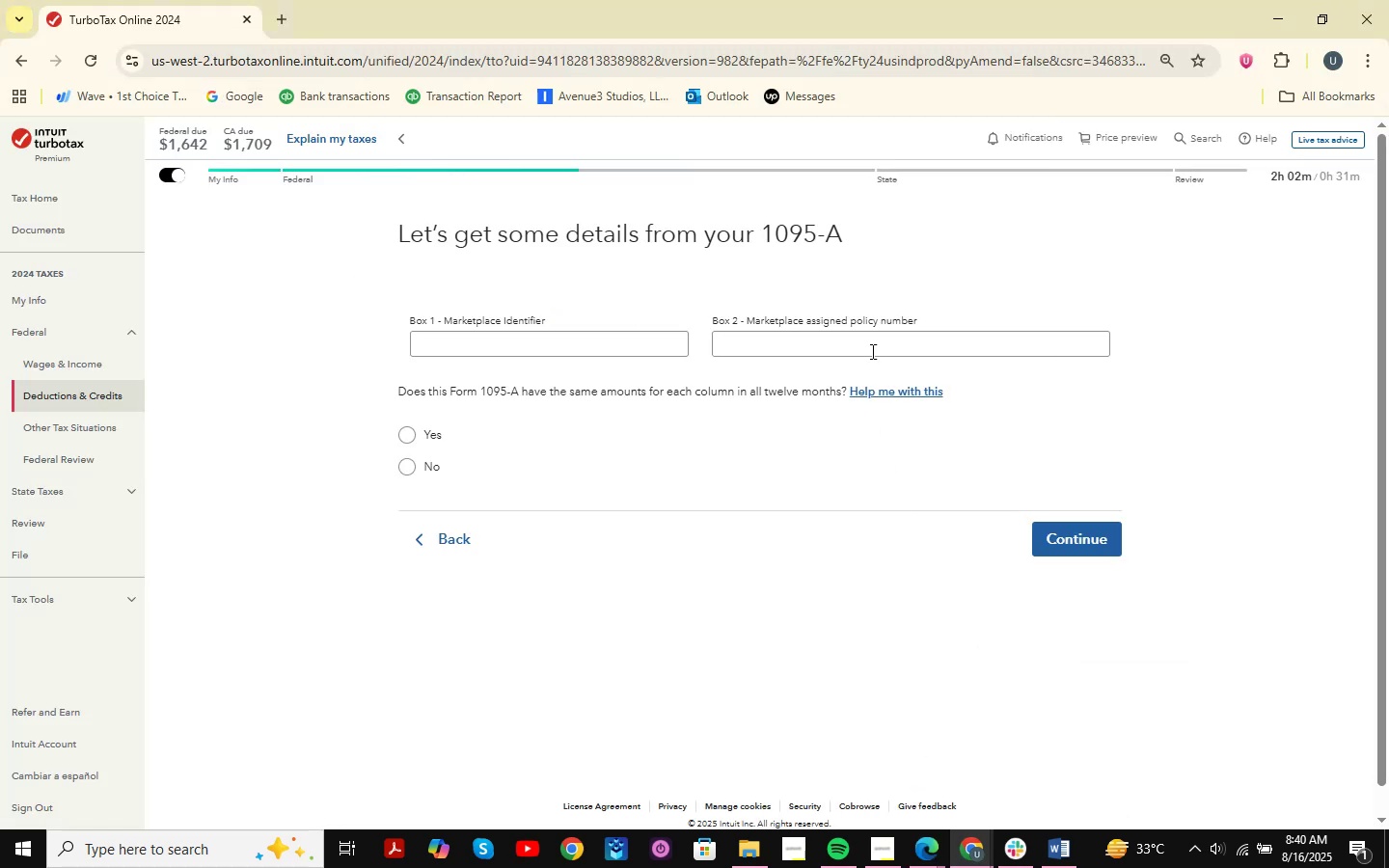 
left_click([871, 349])
 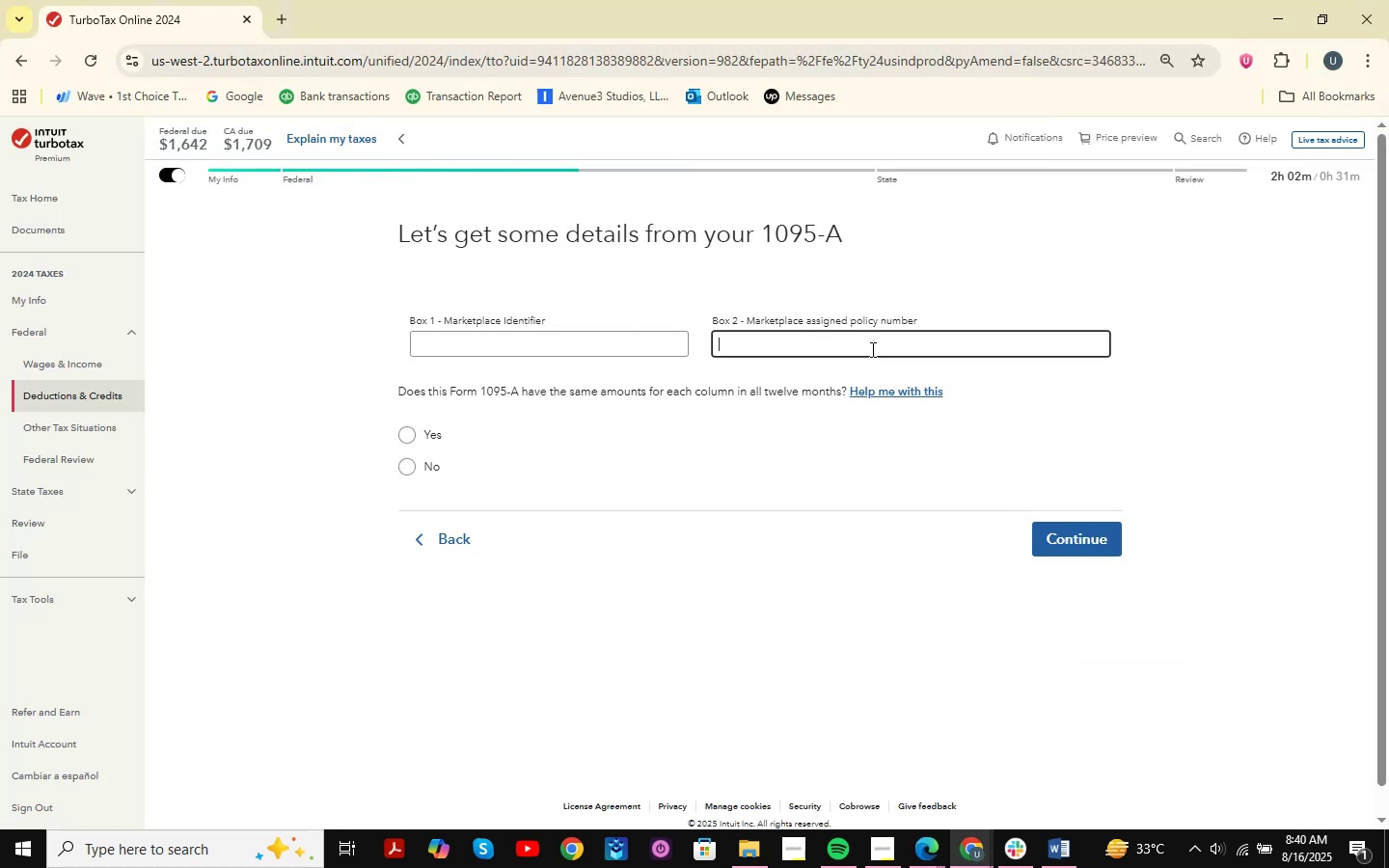 
key(Control+ControlLeft)
 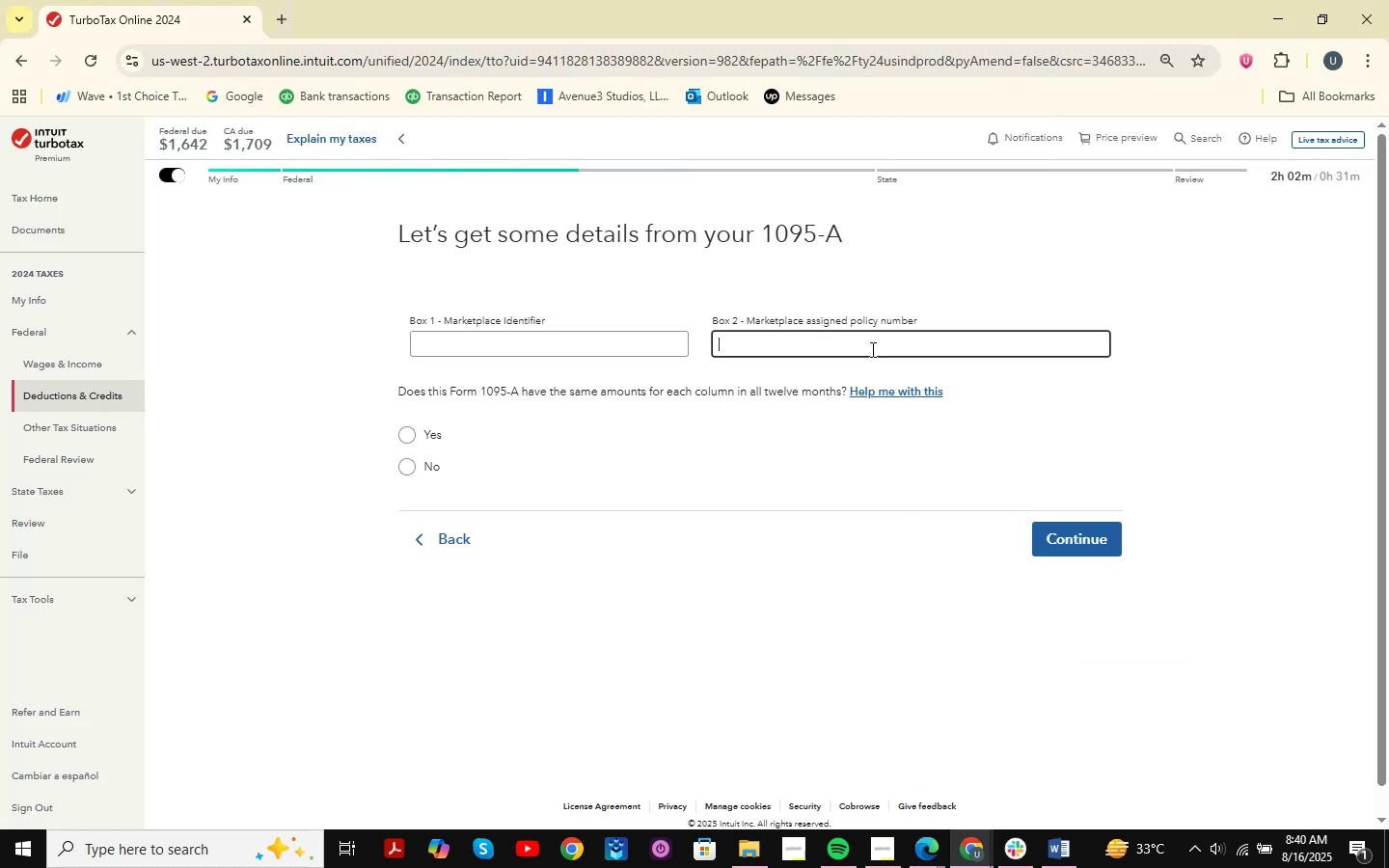 
key(Control+V)
 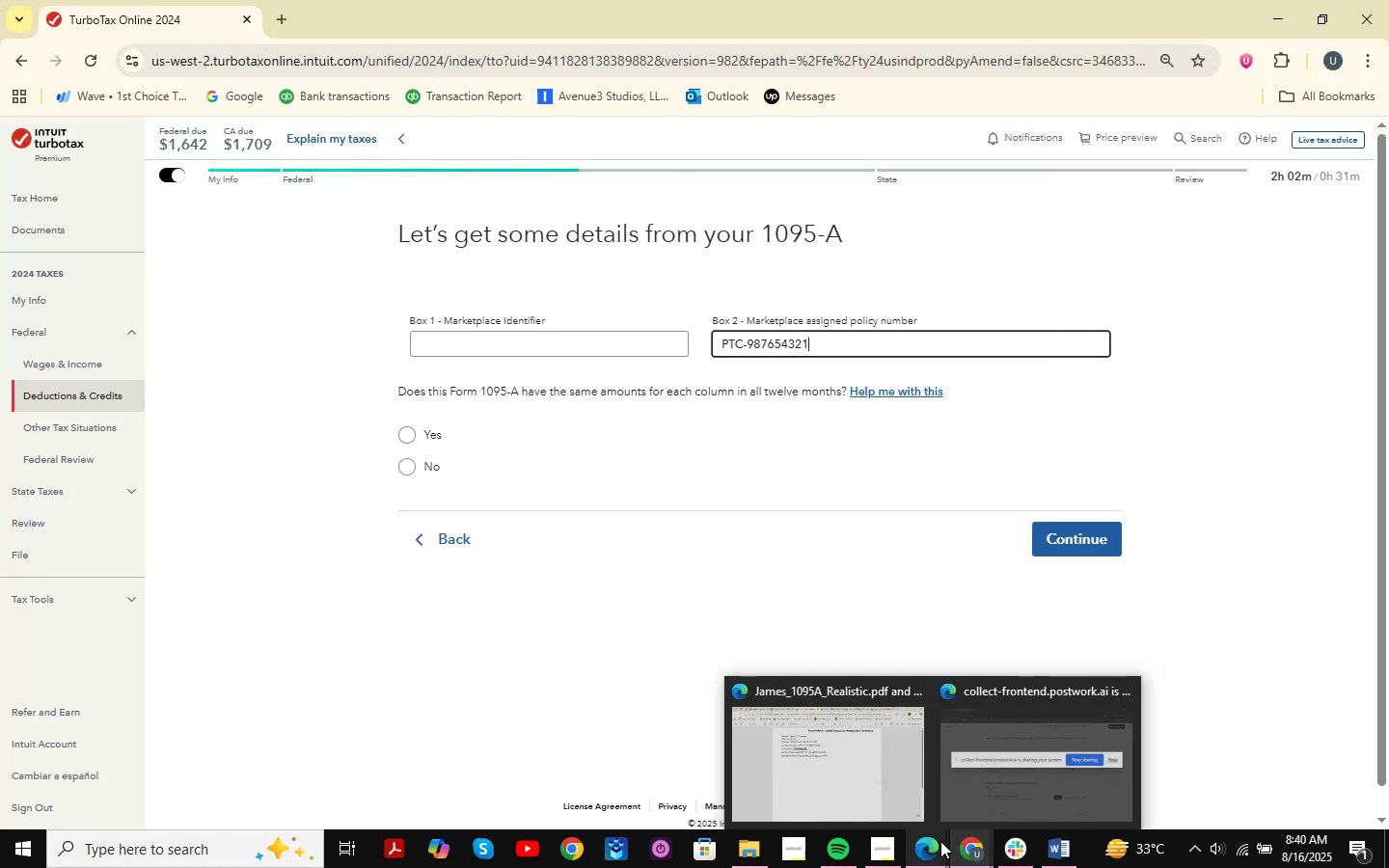 
wait(10.51)
 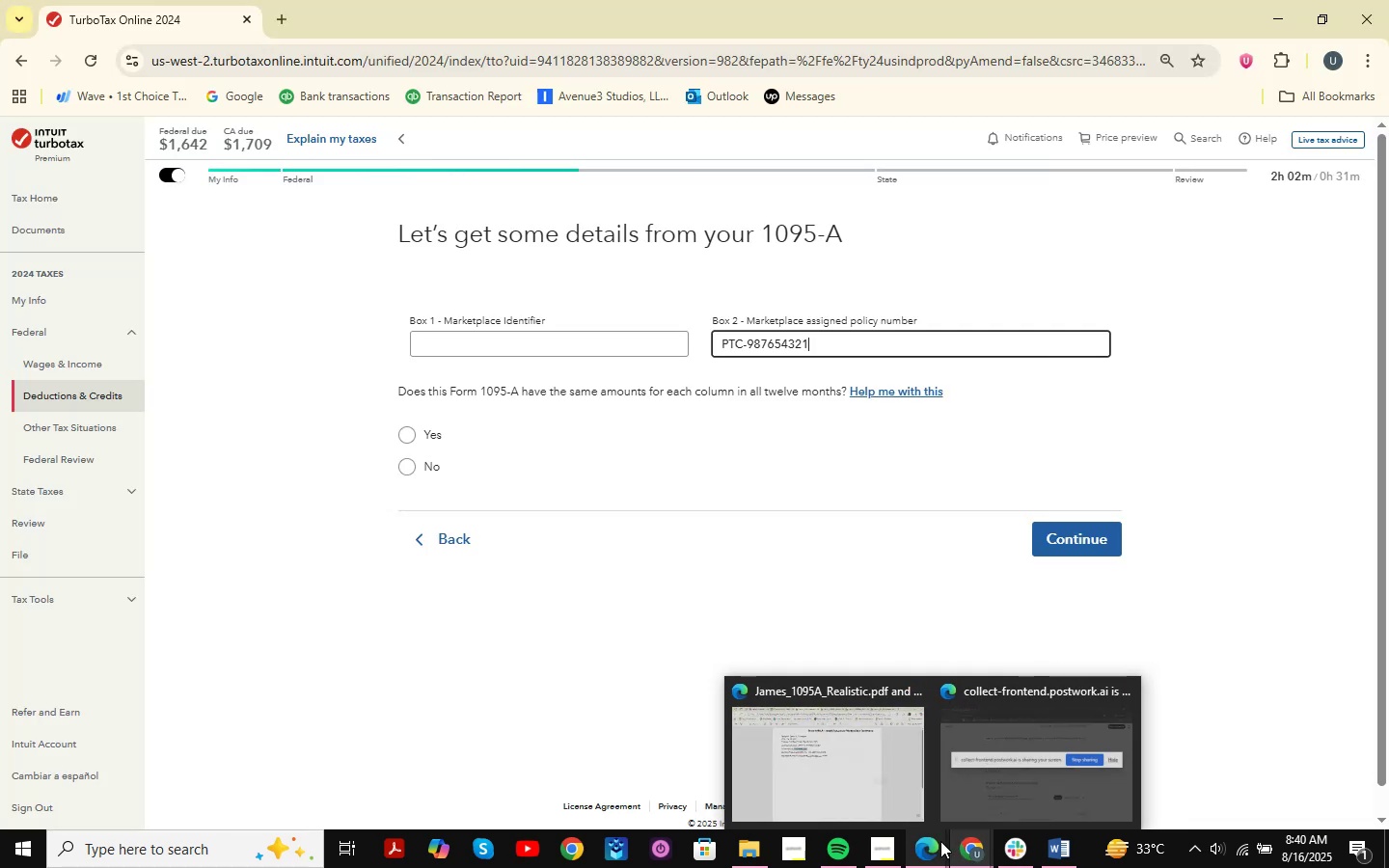 
left_click([1048, 776])
 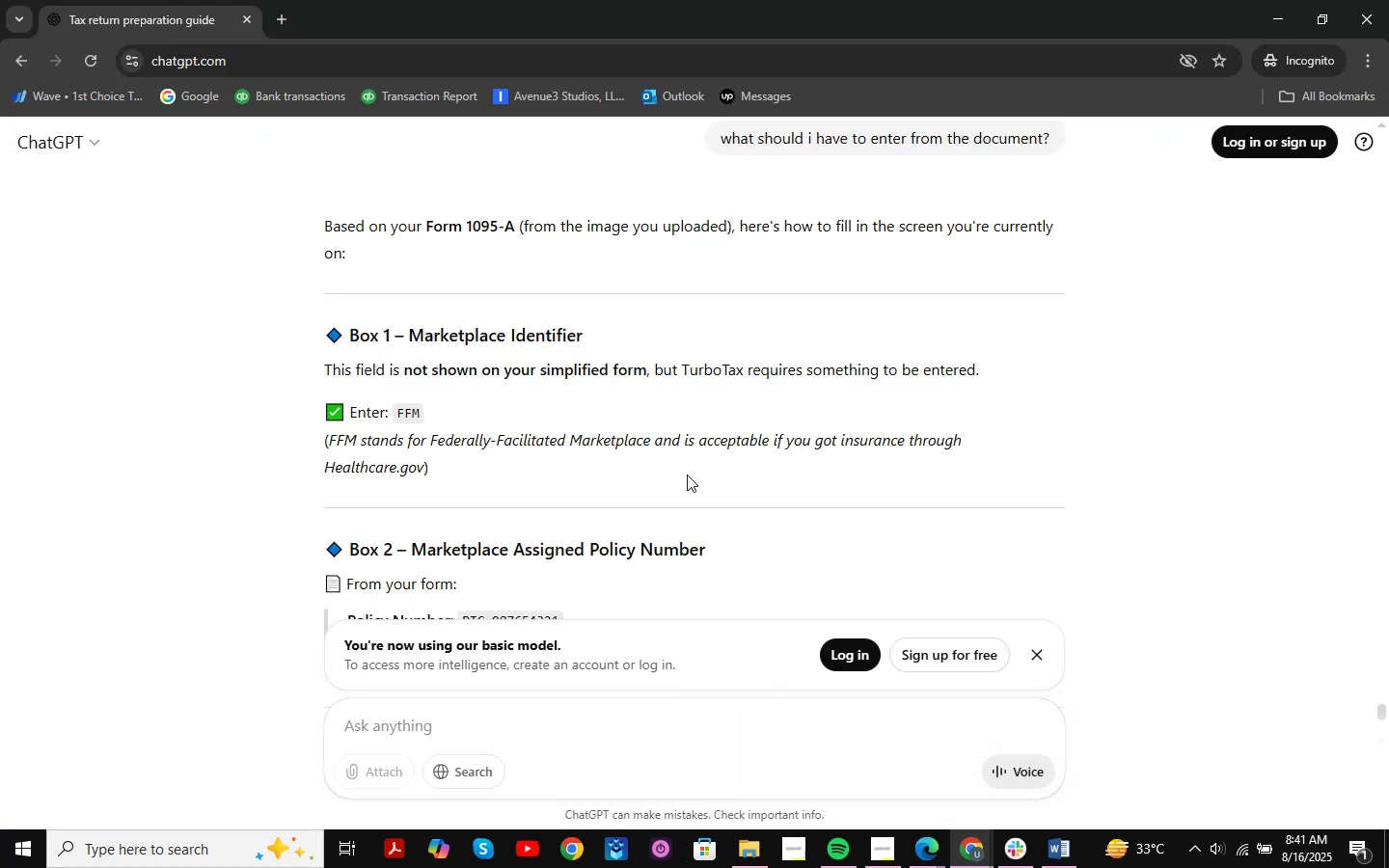 
mouse_move([946, 856])
 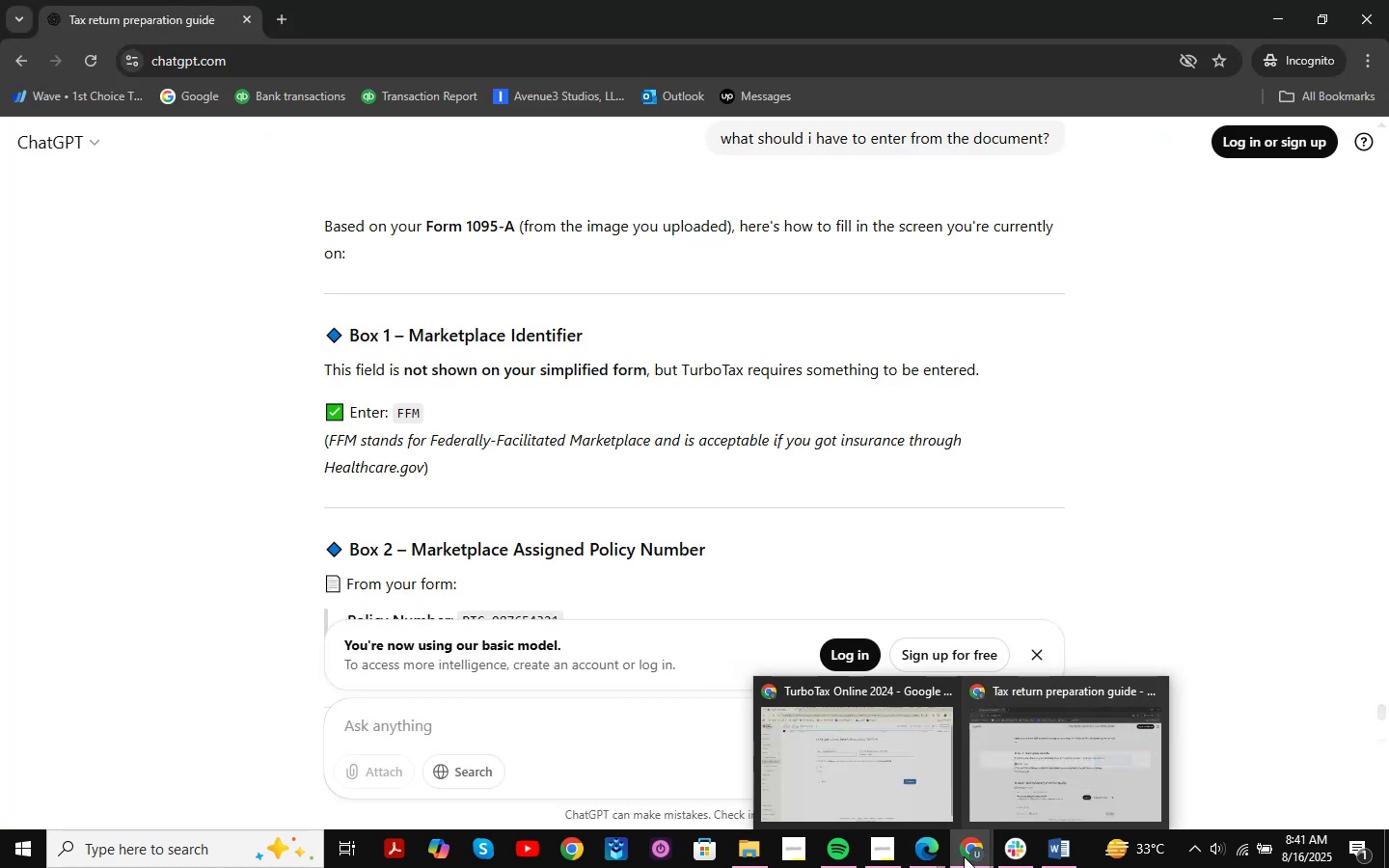 
mouse_move([901, 809])
 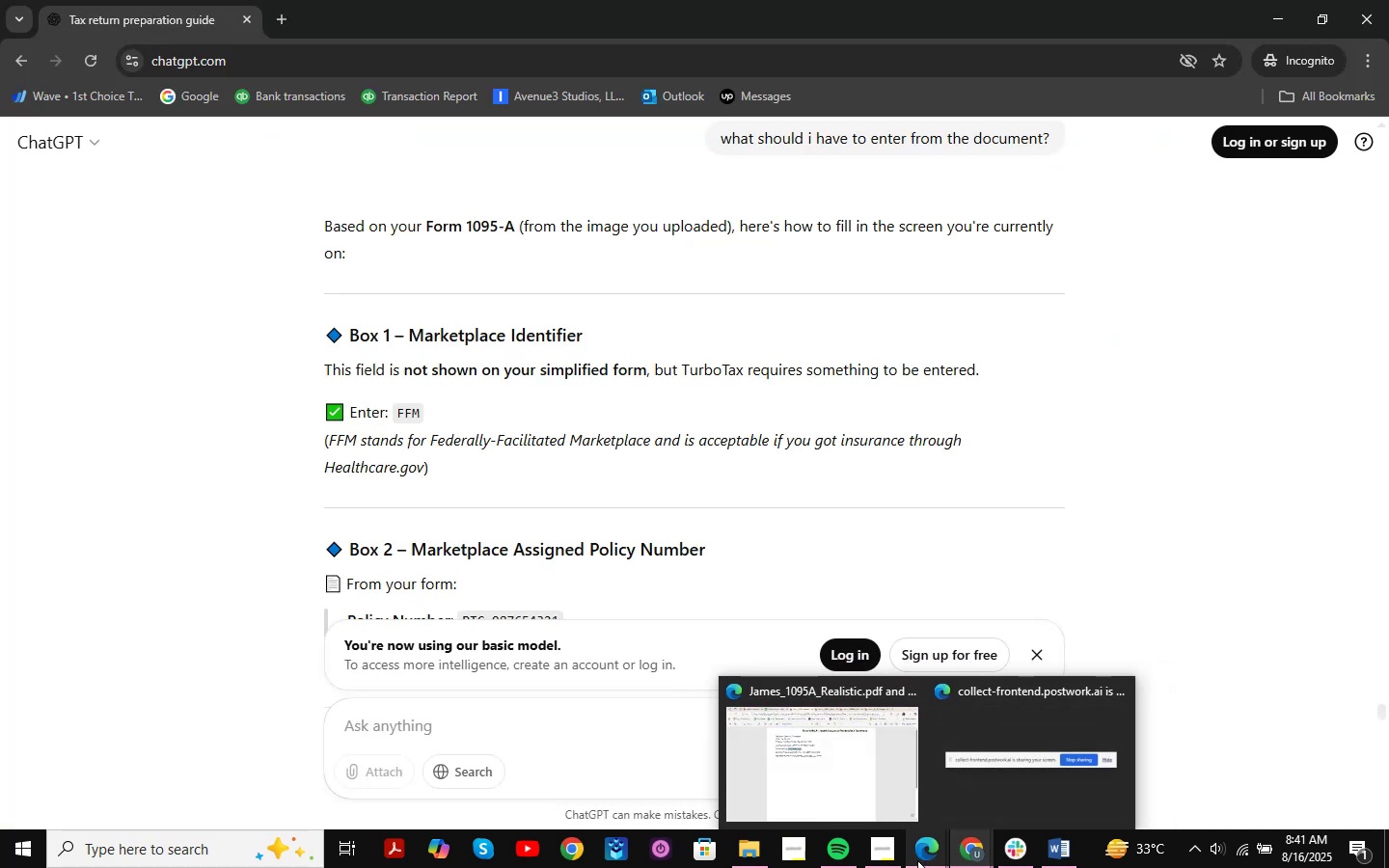 
left_click([917, 860])
 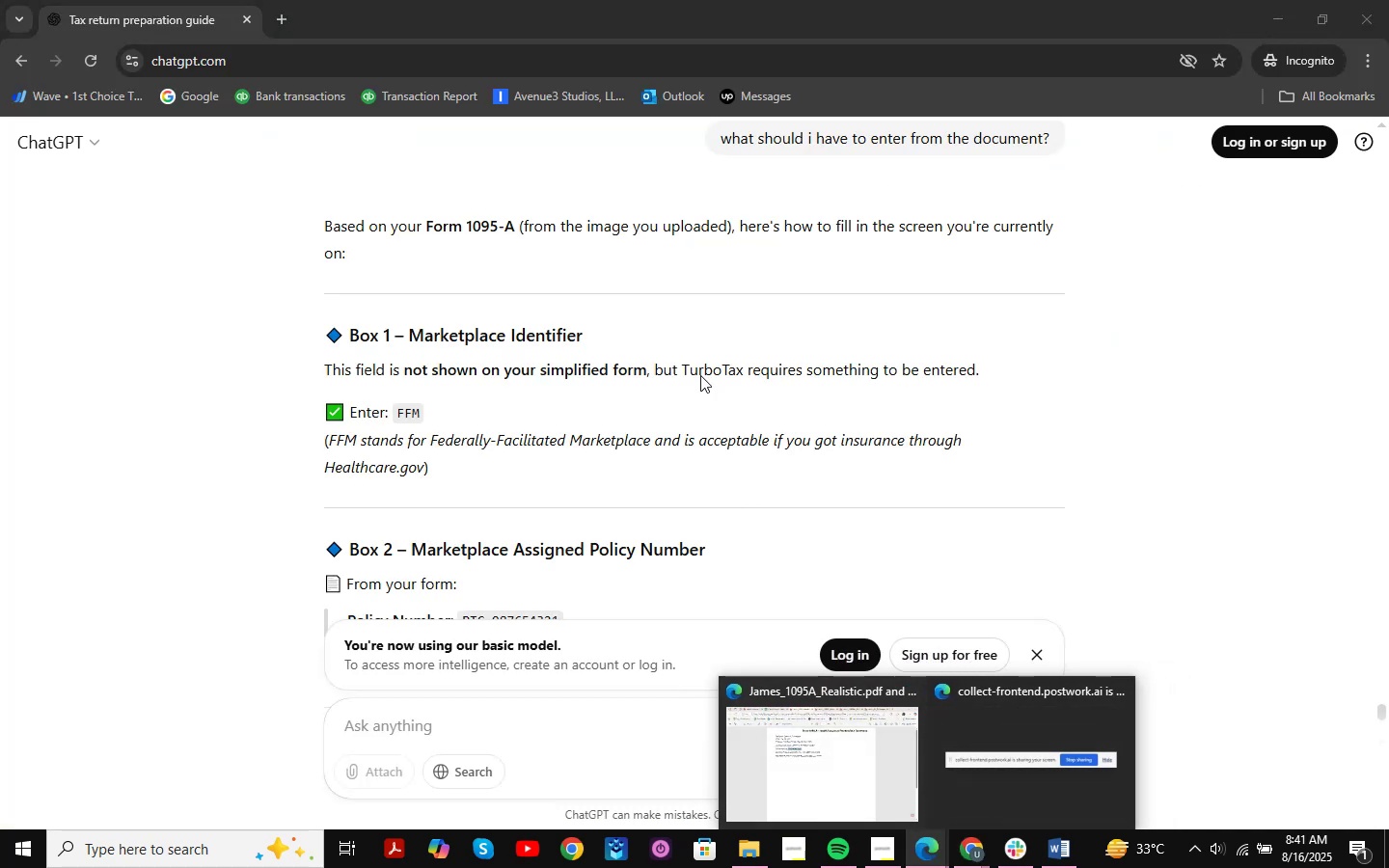 
scroll: coordinate [698, 370], scroll_direction: down, amount: 3.0
 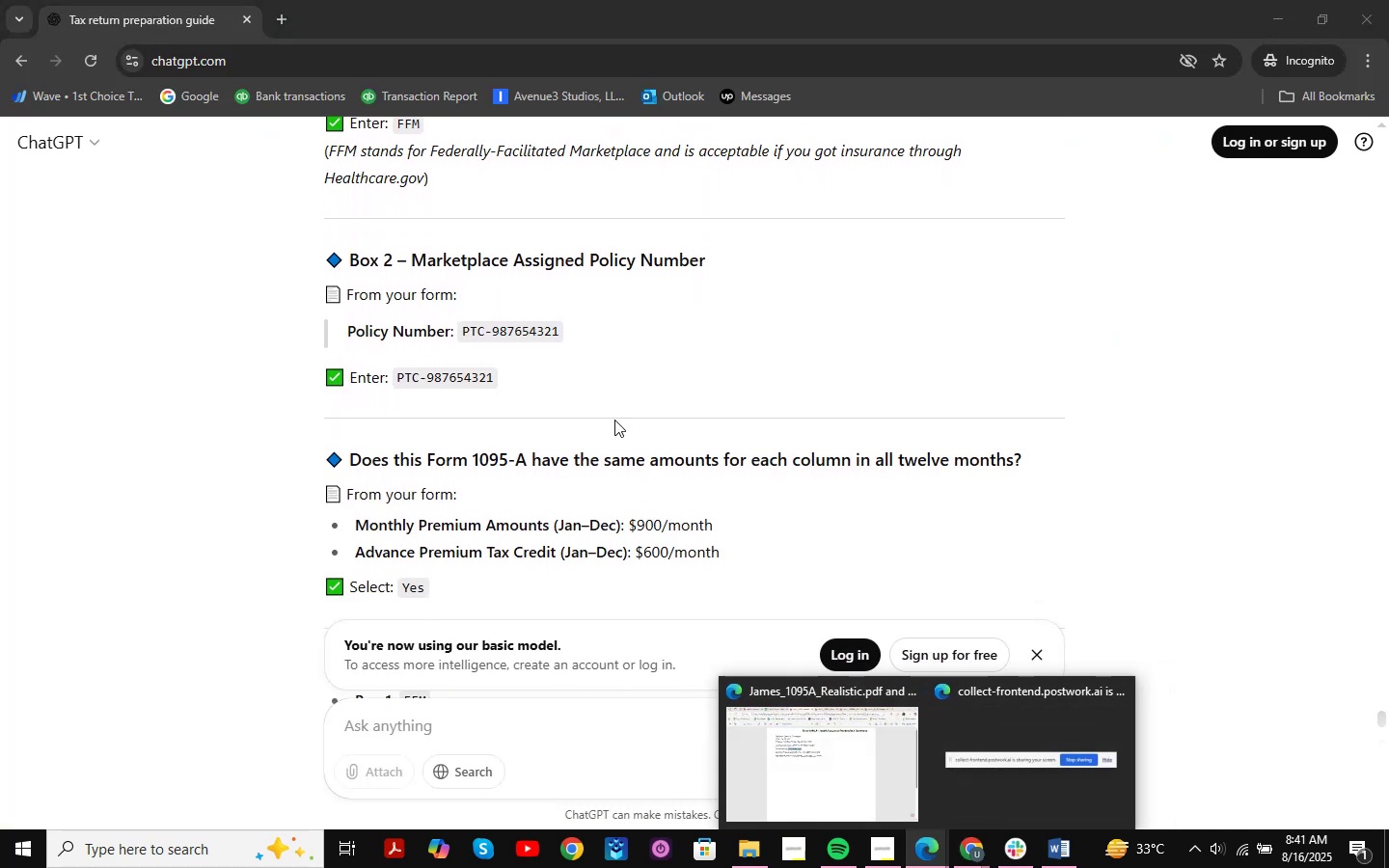 
left_click_drag(start_coordinate=[559, 450], to_coordinate=[972, 452])
 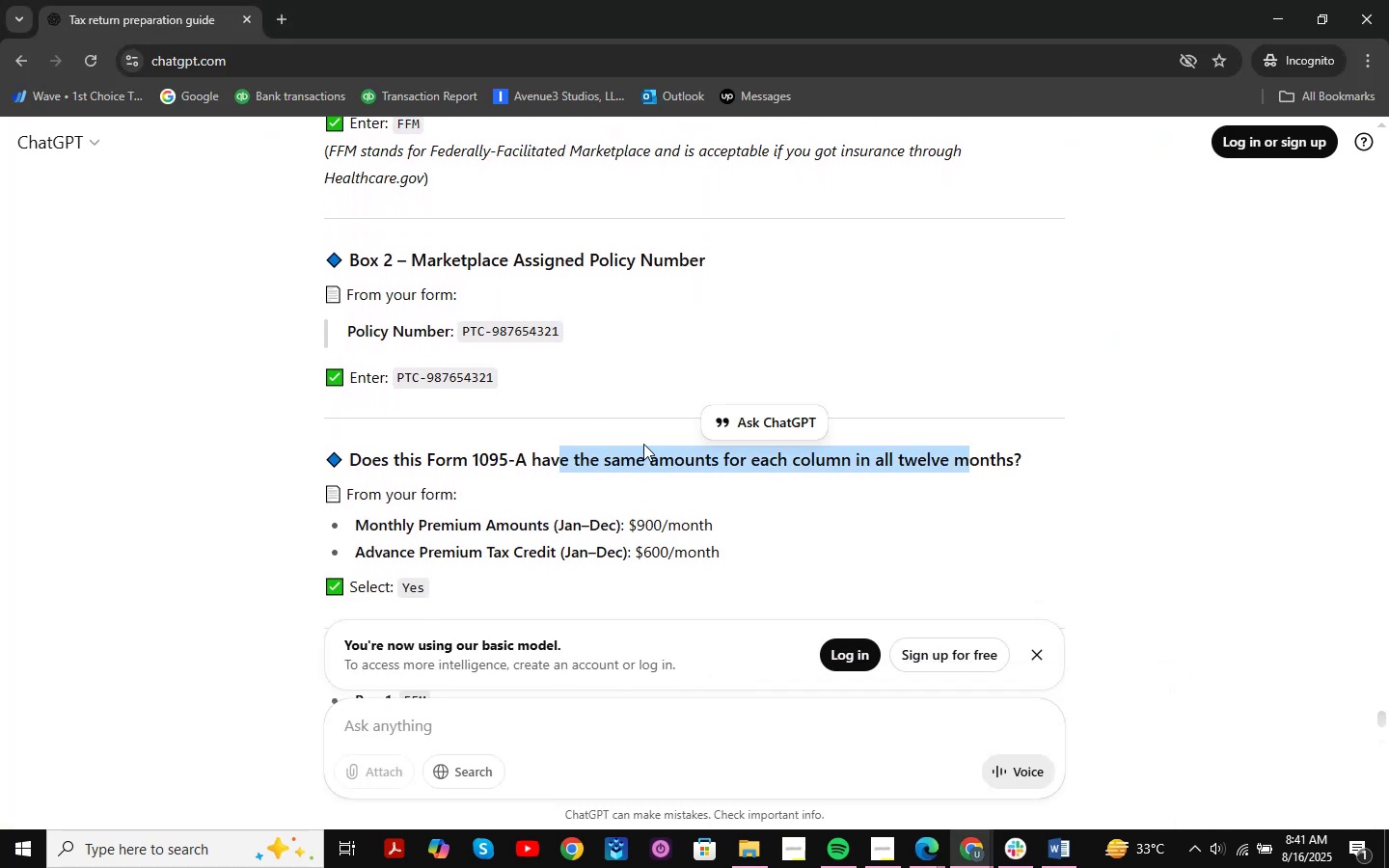 
scroll: coordinate [610, 445], scroll_direction: down, amount: 1.0
 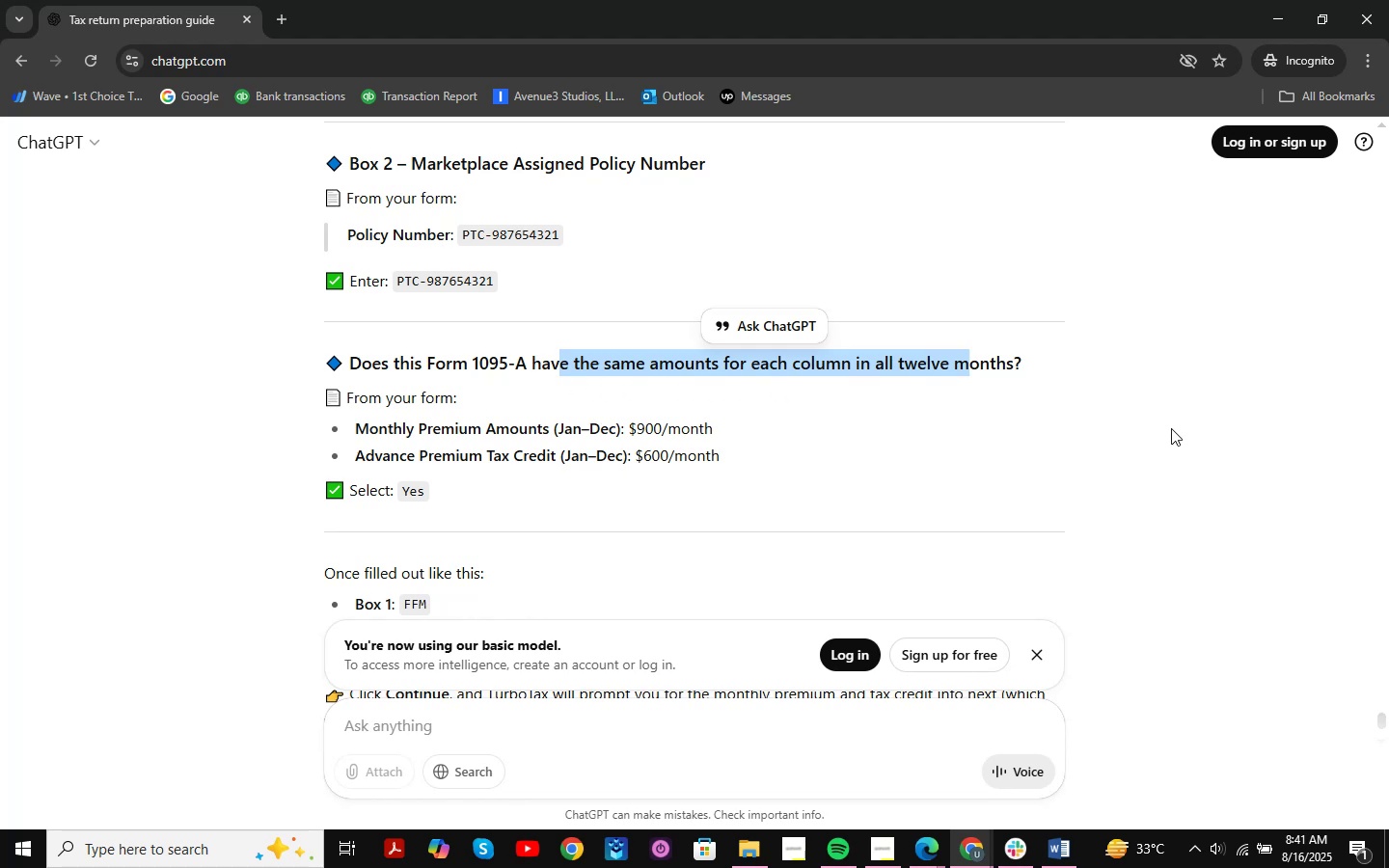 
wait(9.19)
 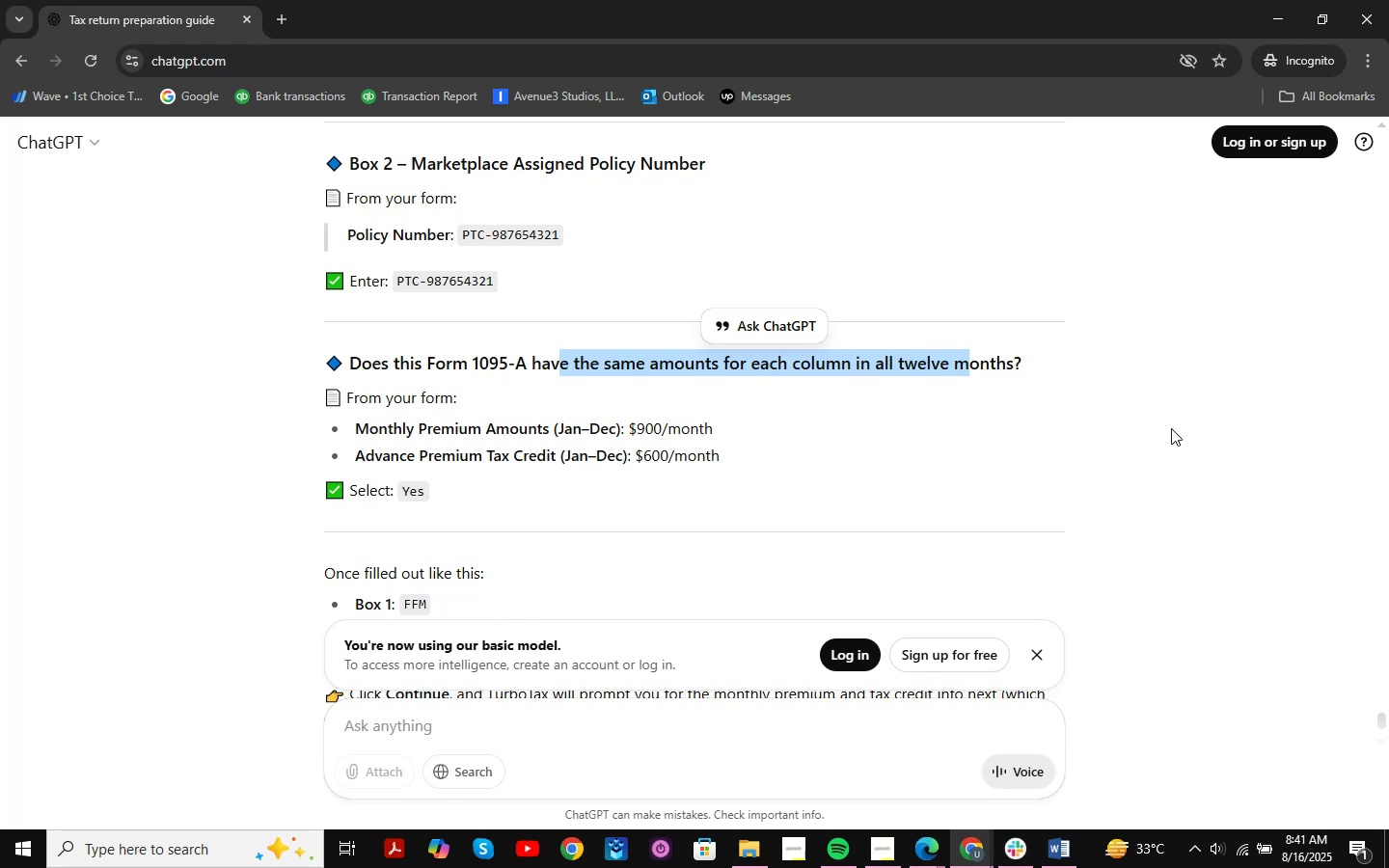 
mouse_move([912, 852])
 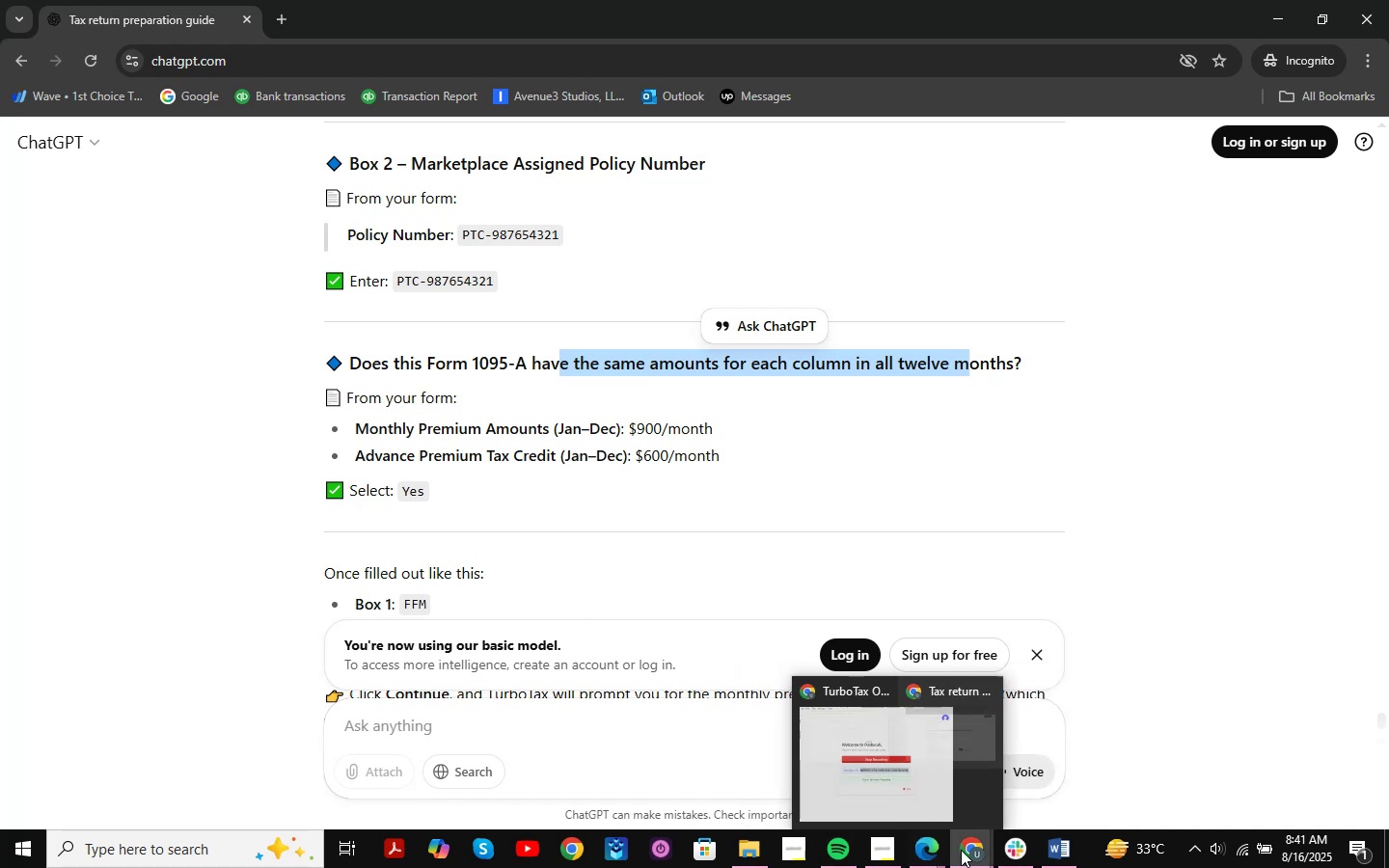 
left_click([964, 849])
 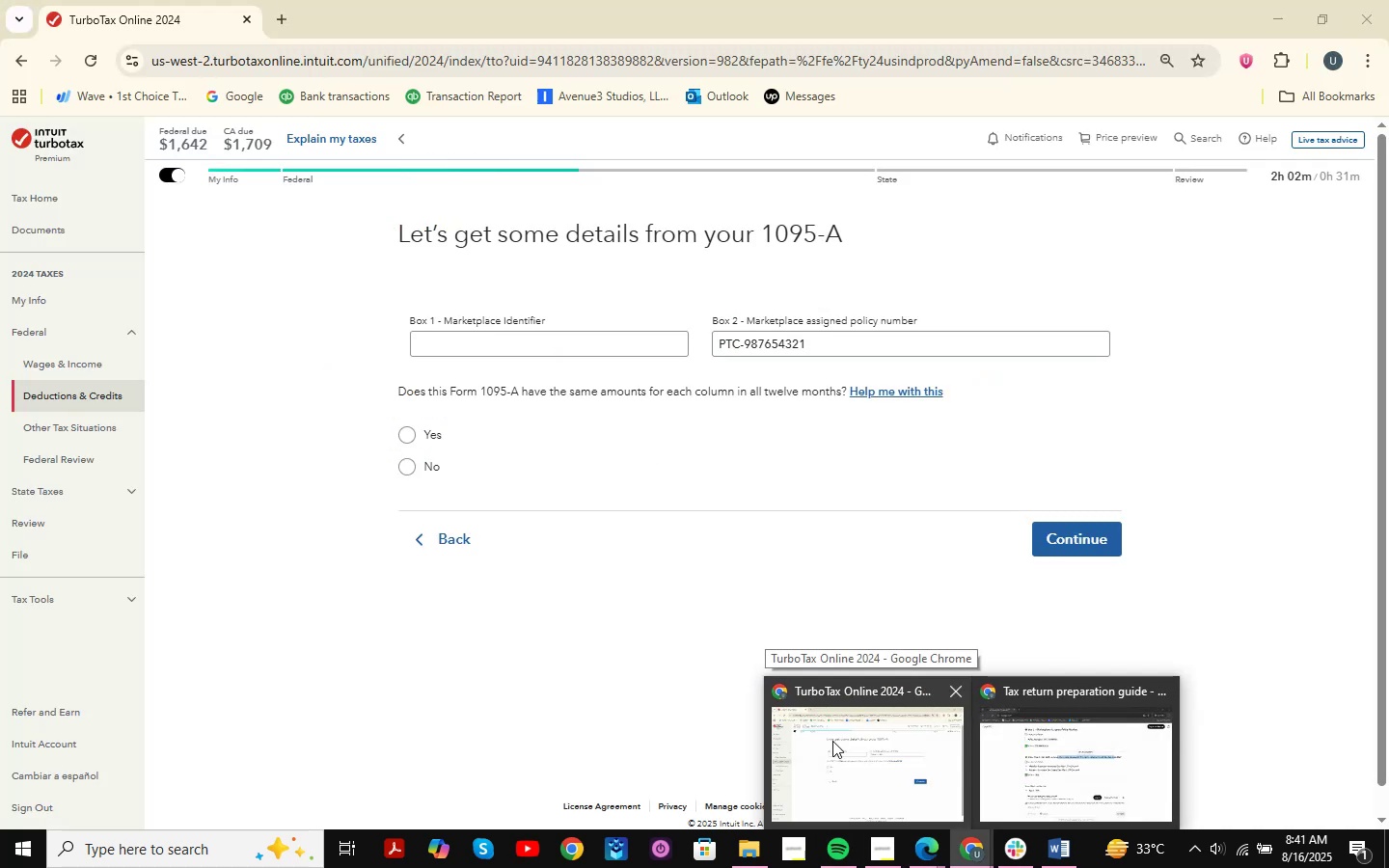 
left_click([832, 741])
 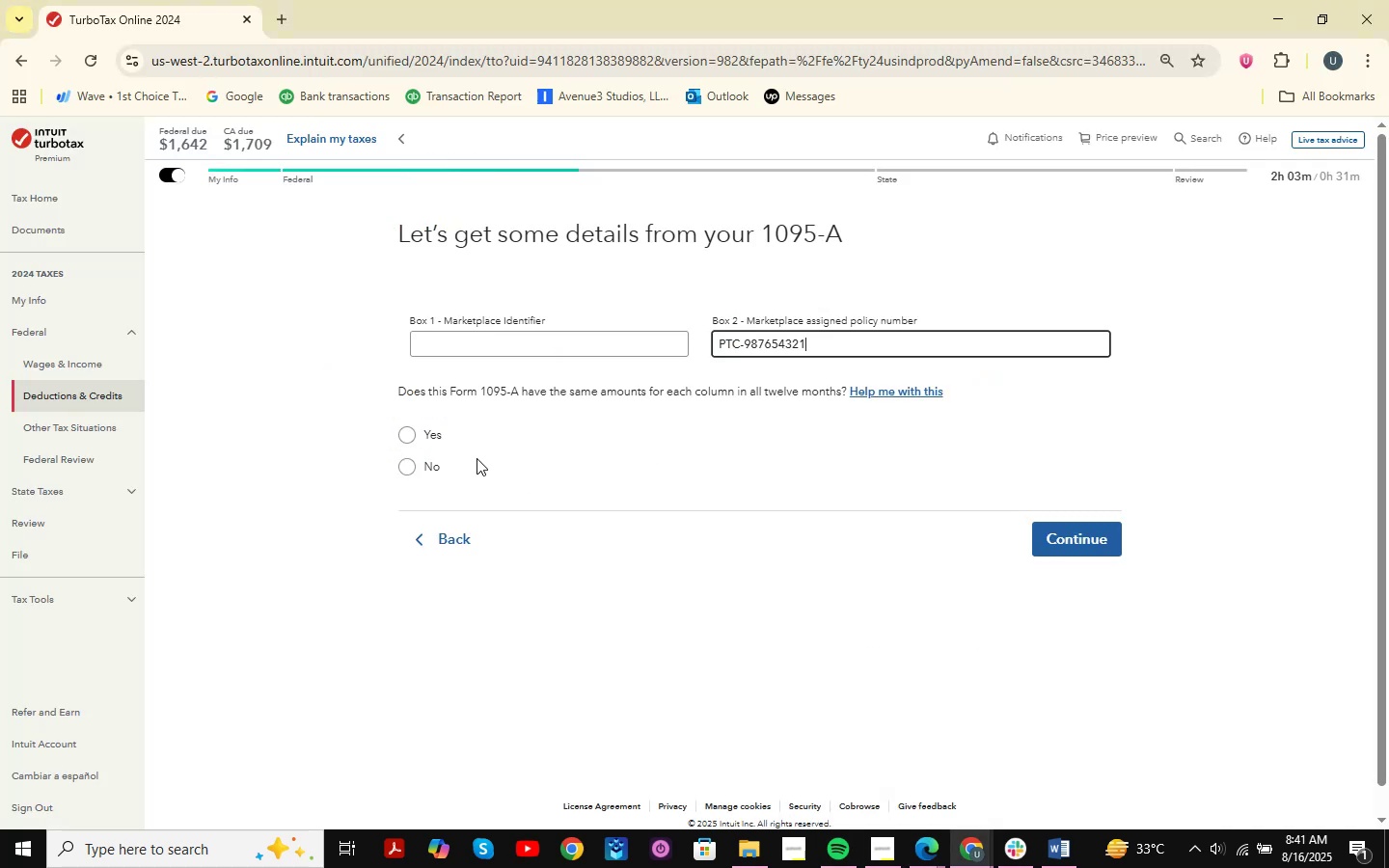 
left_click([426, 432])
 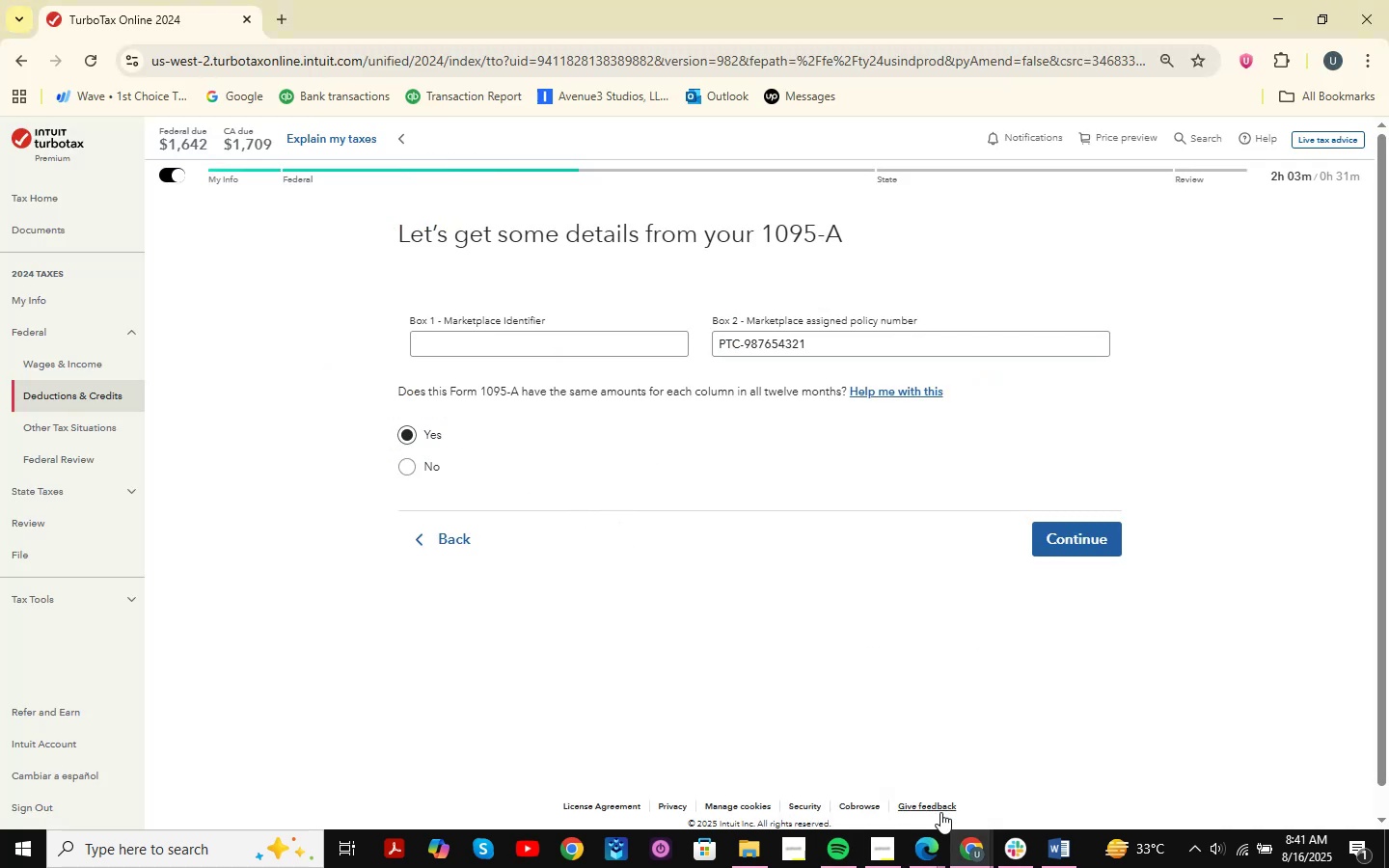 
left_click([968, 858])
 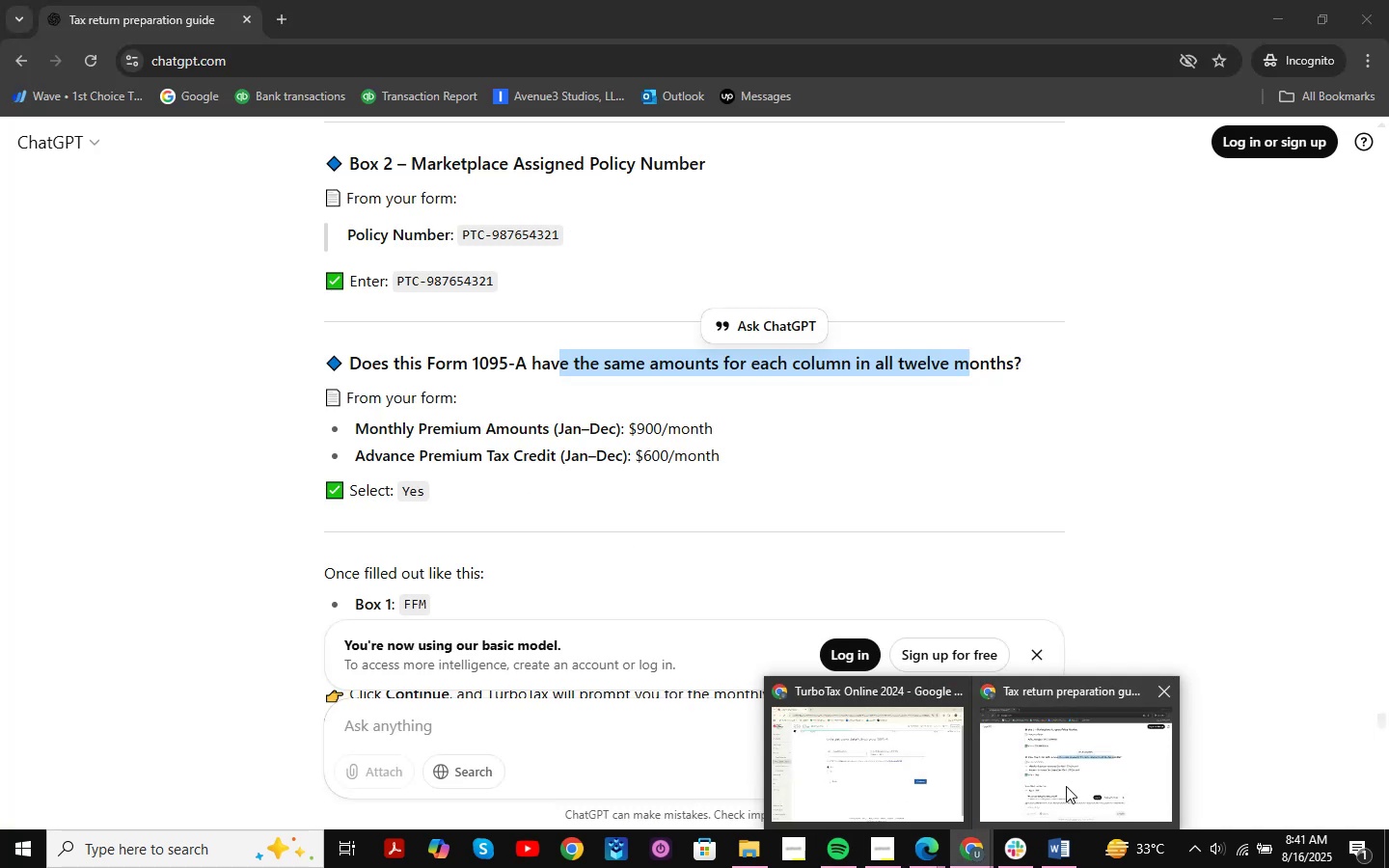 
left_click([1066, 786])
 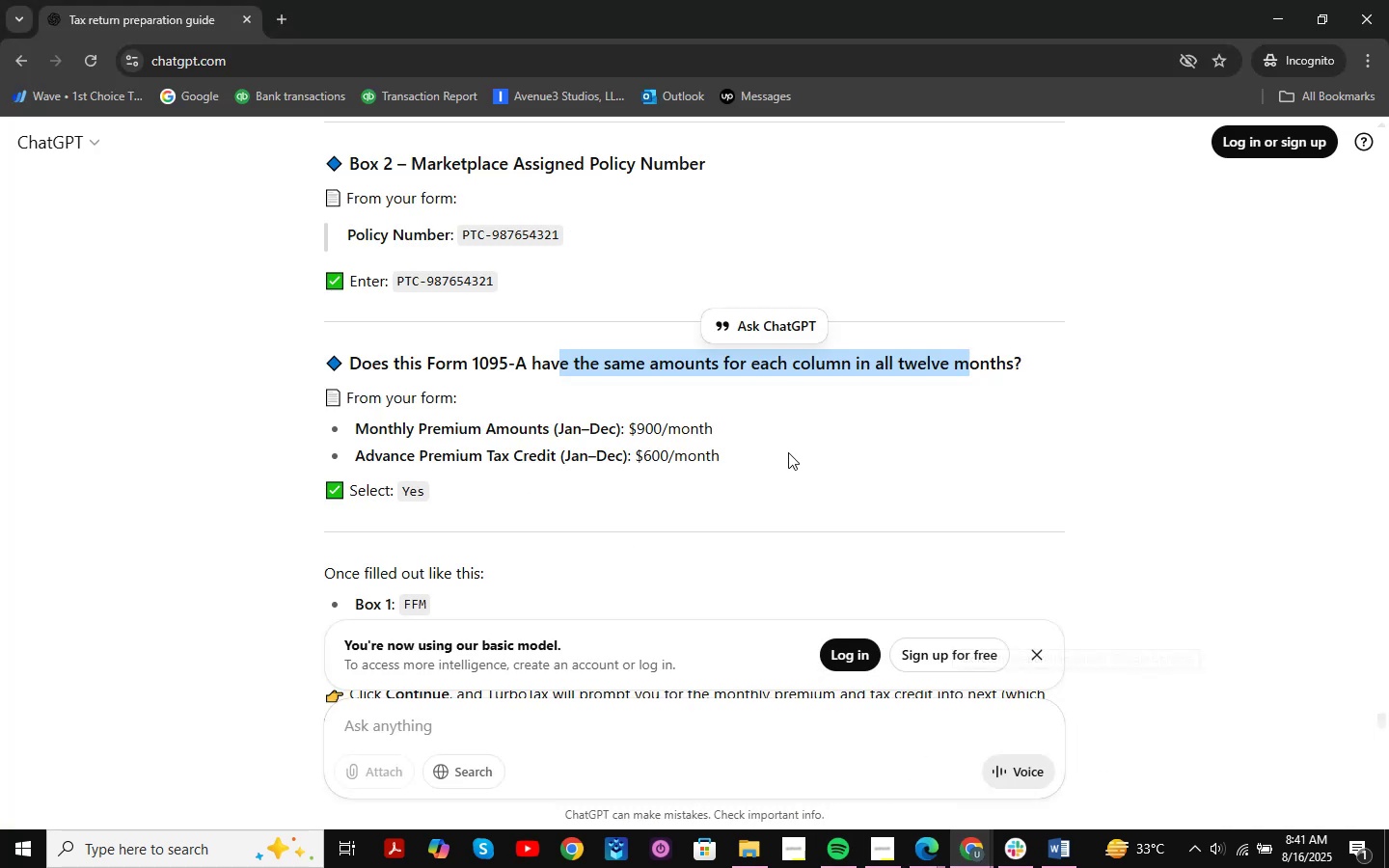 
scroll: coordinate [784, 444], scroll_direction: down, amount: 2.0
 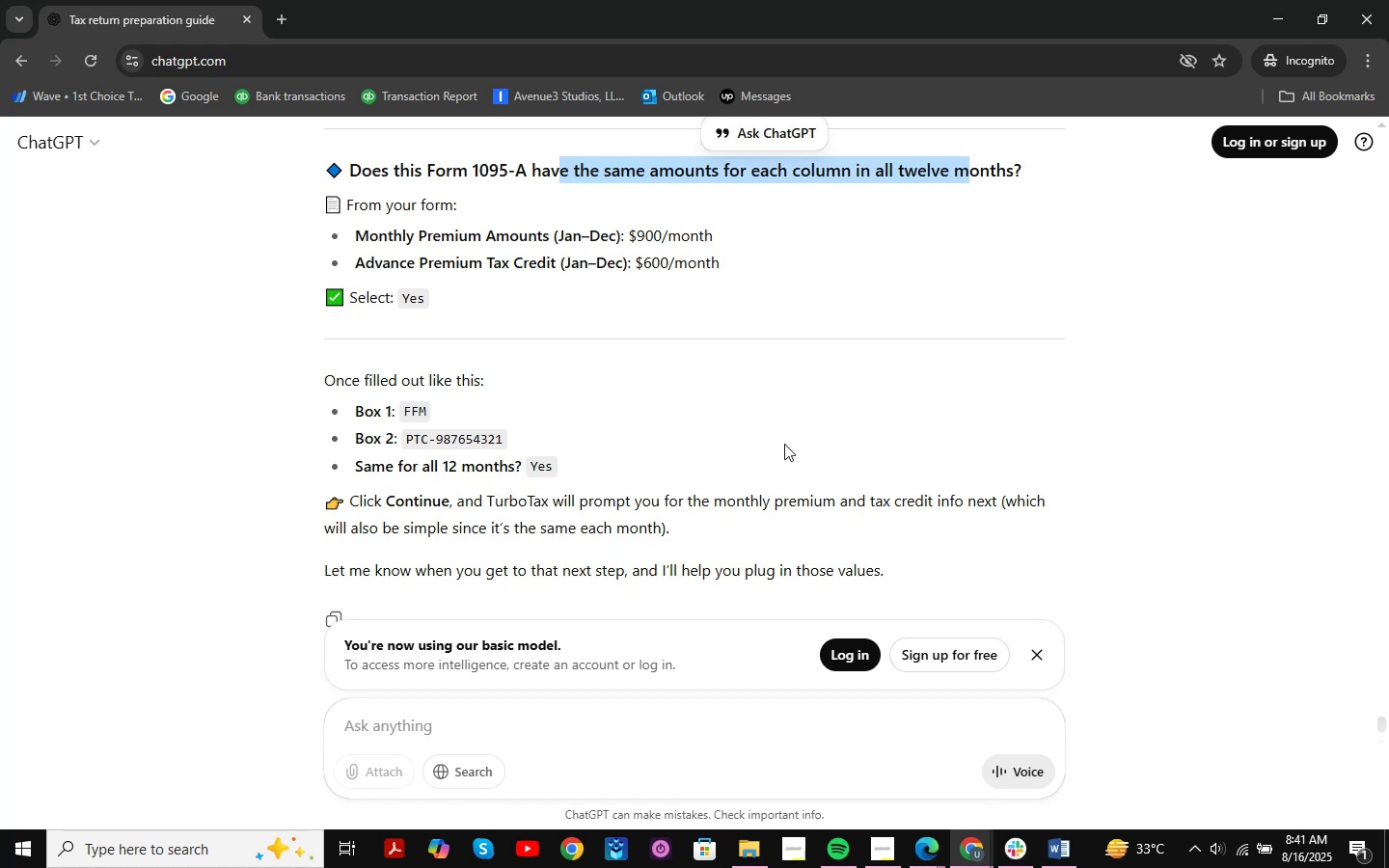 
wait(8.28)
 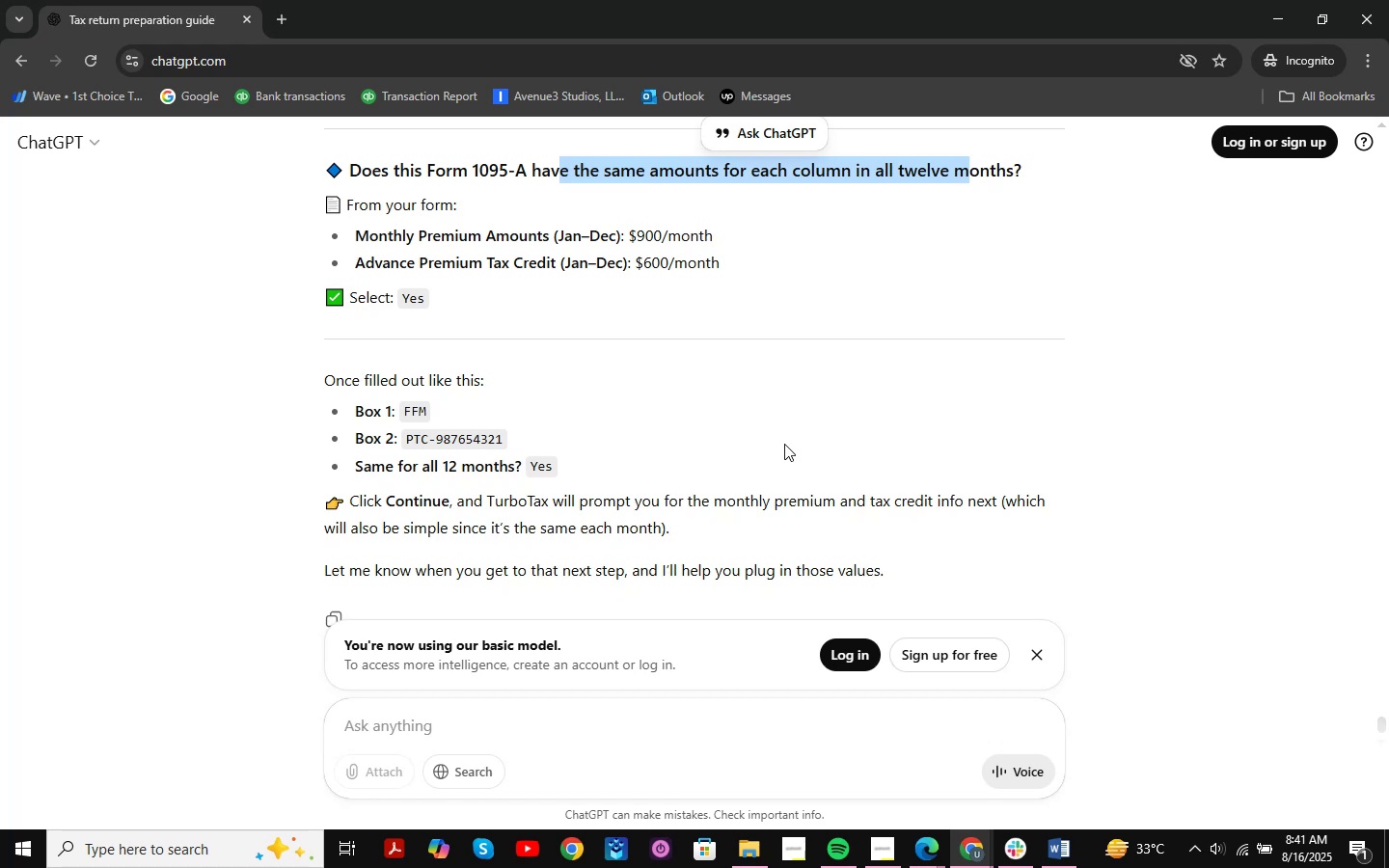 
left_click([1264, 8])
 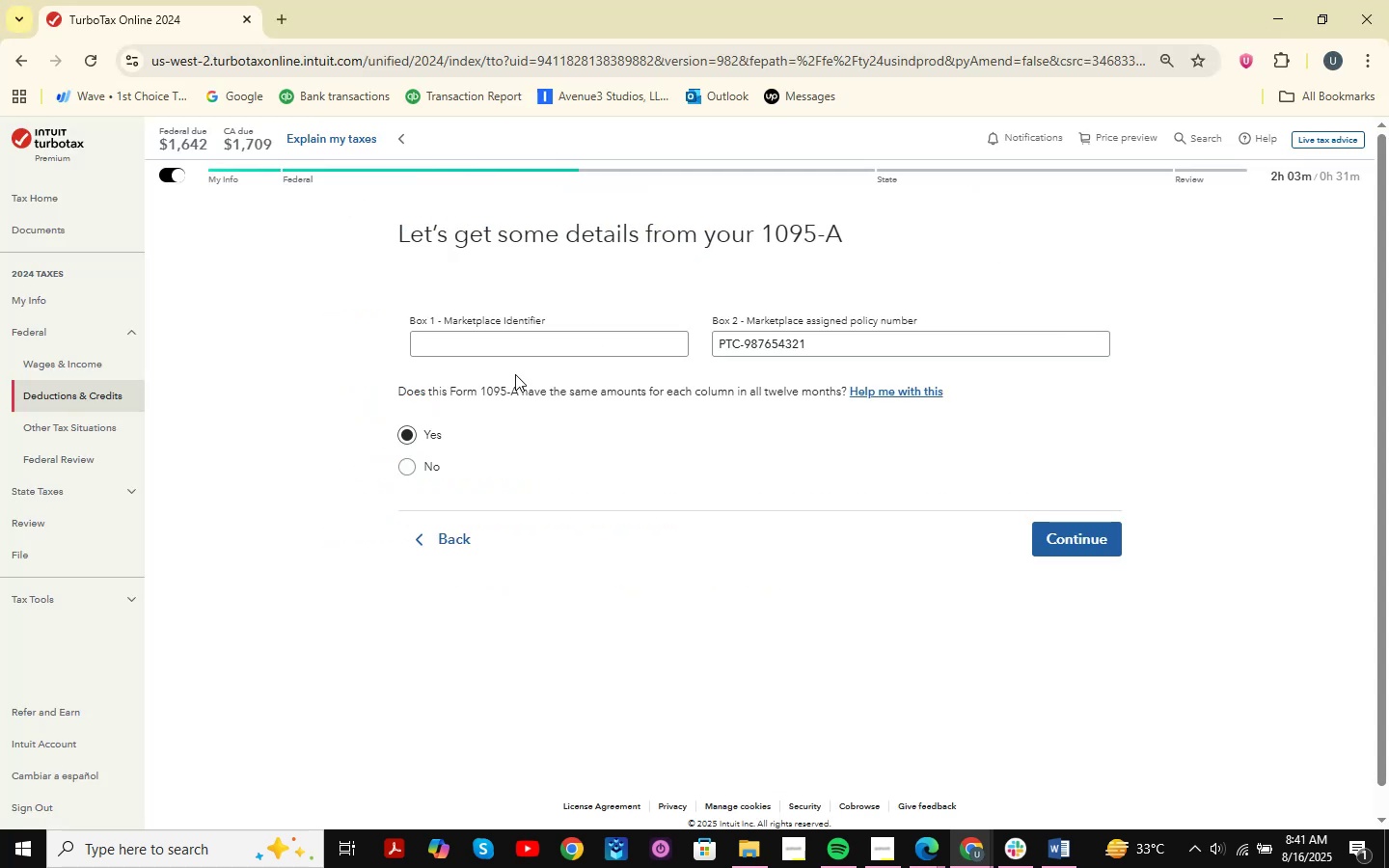 
left_click([533, 344])
 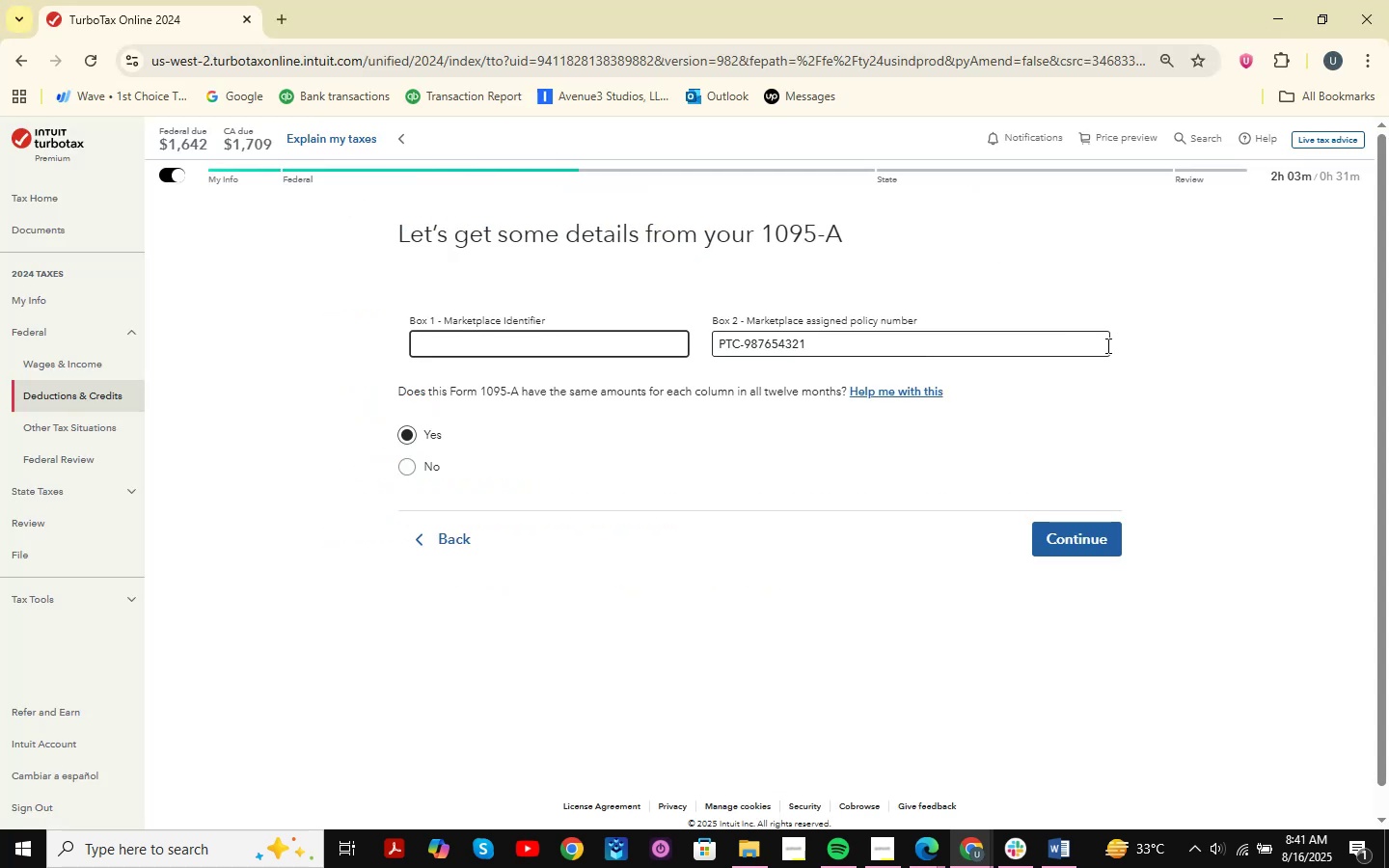 
type(FFM )
 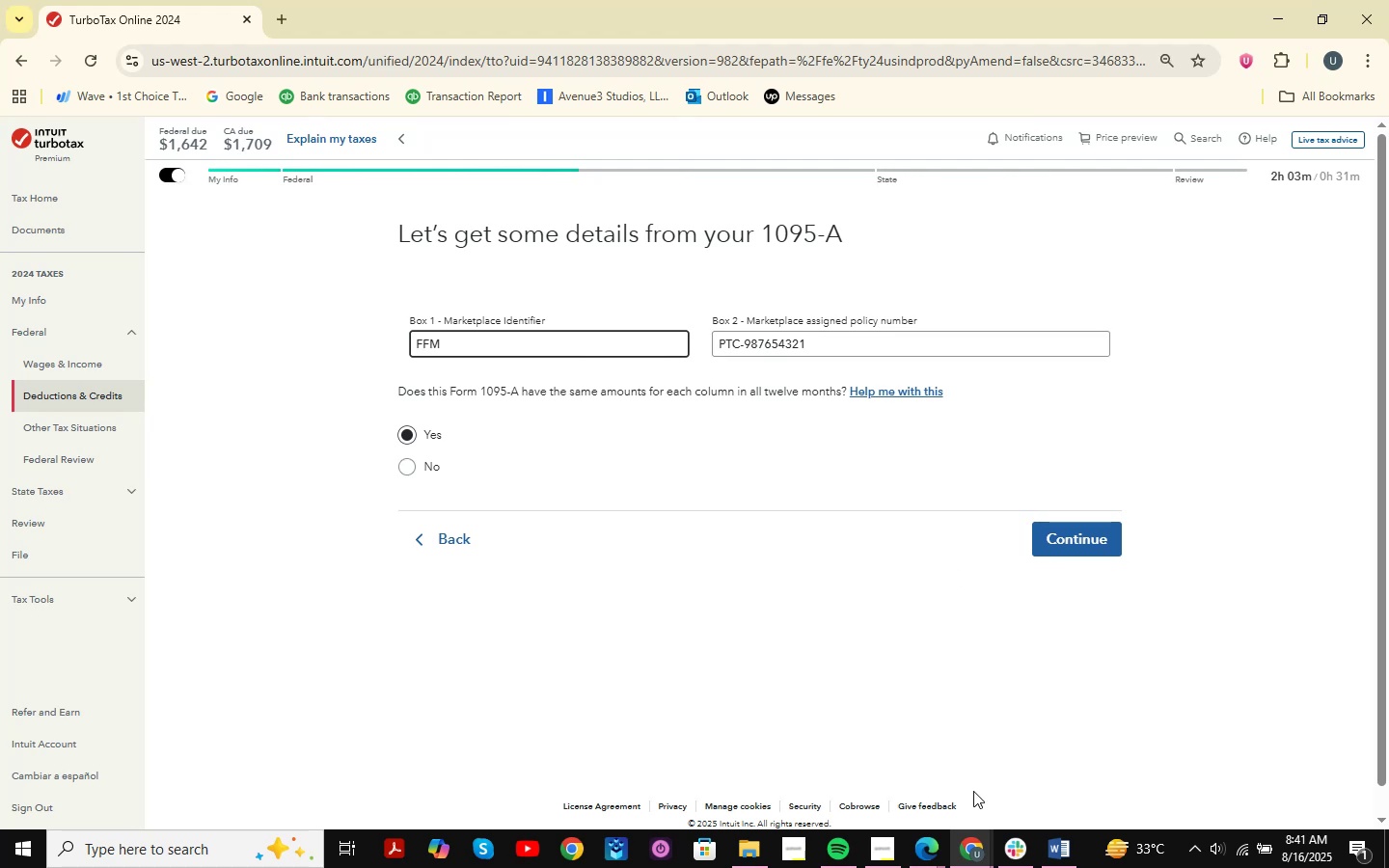 
left_click([916, 857])
 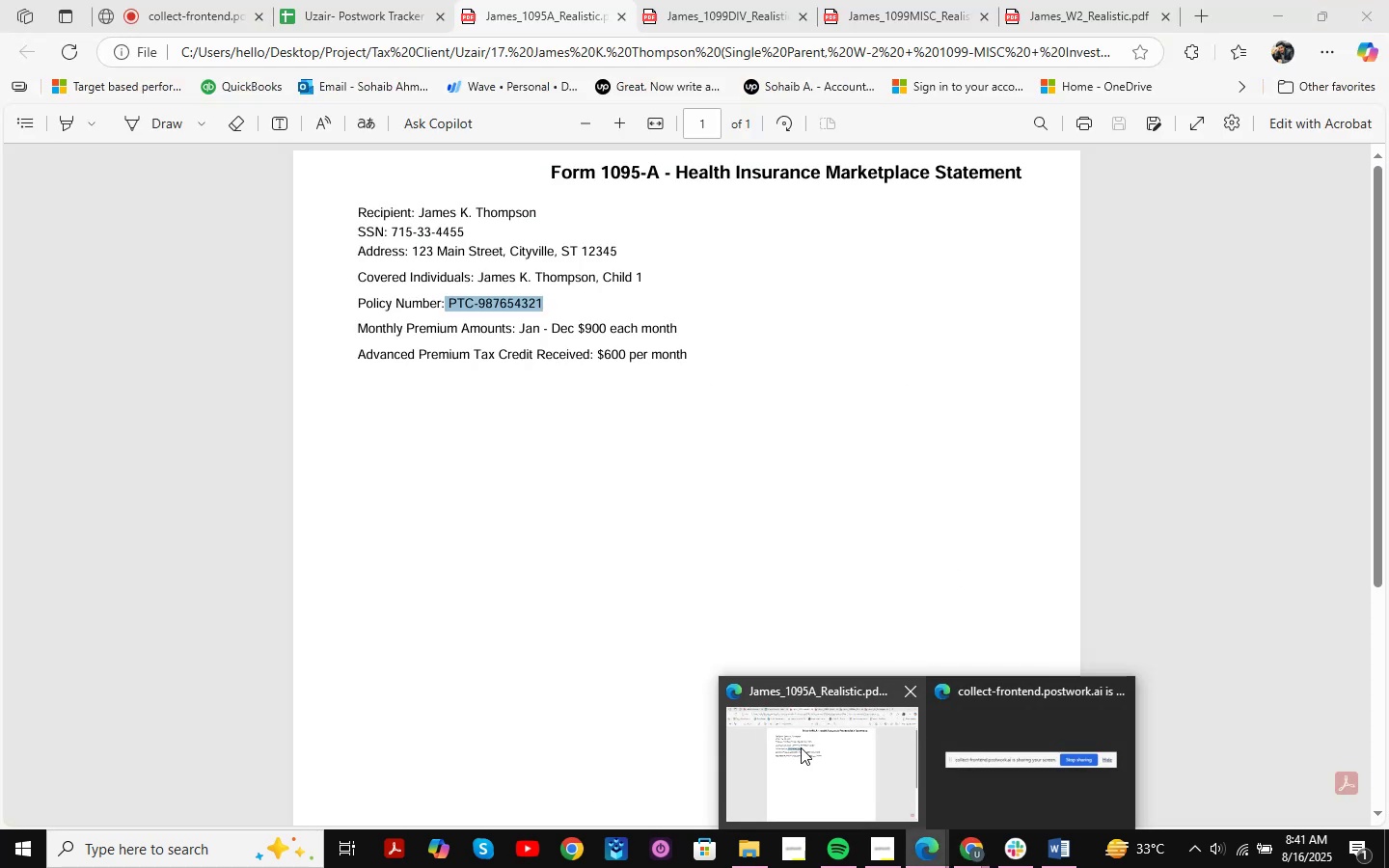 
left_click([801, 747])
 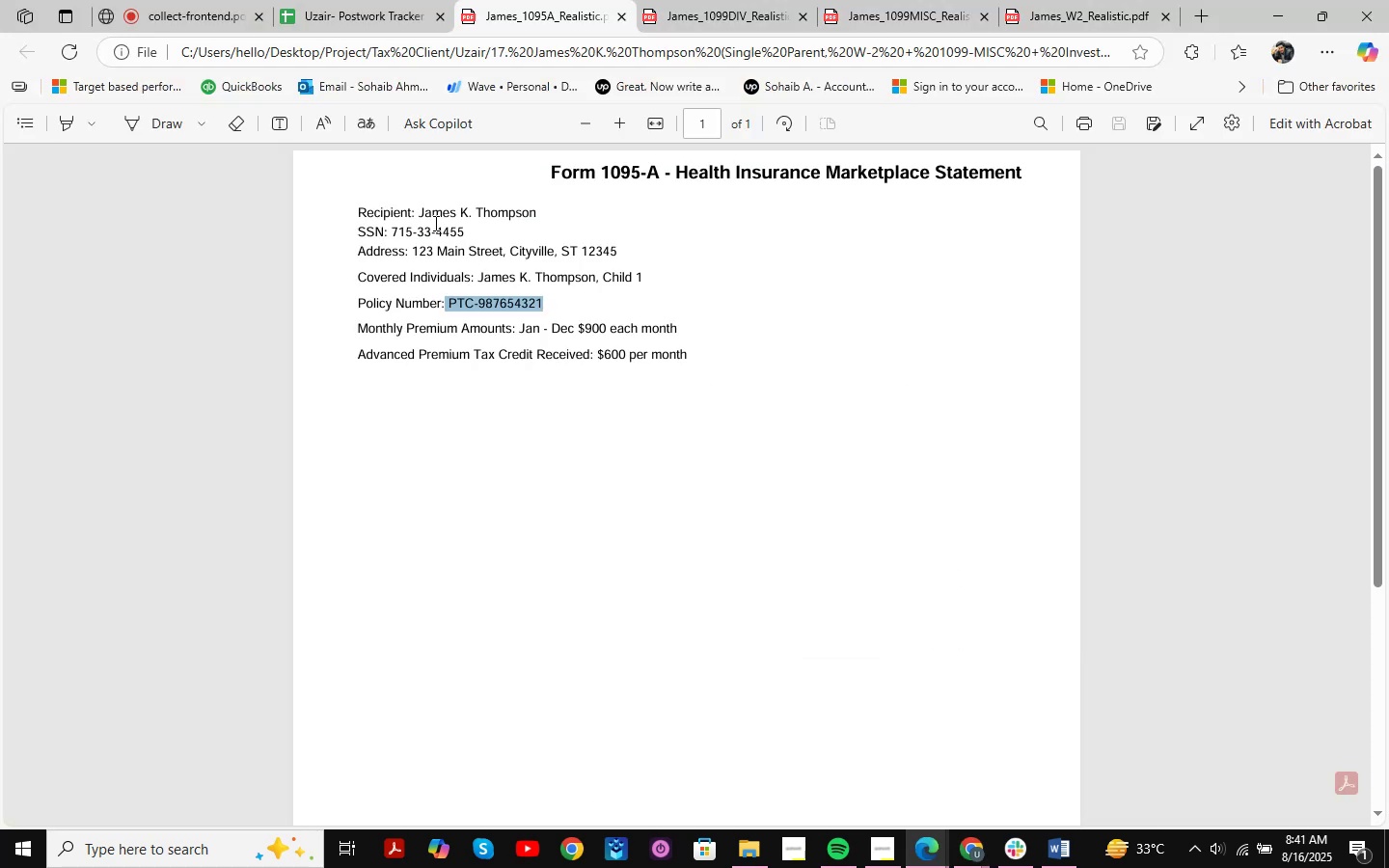 
left_click_drag(start_coordinate=[418, 216], to_coordinate=[532, 215])
 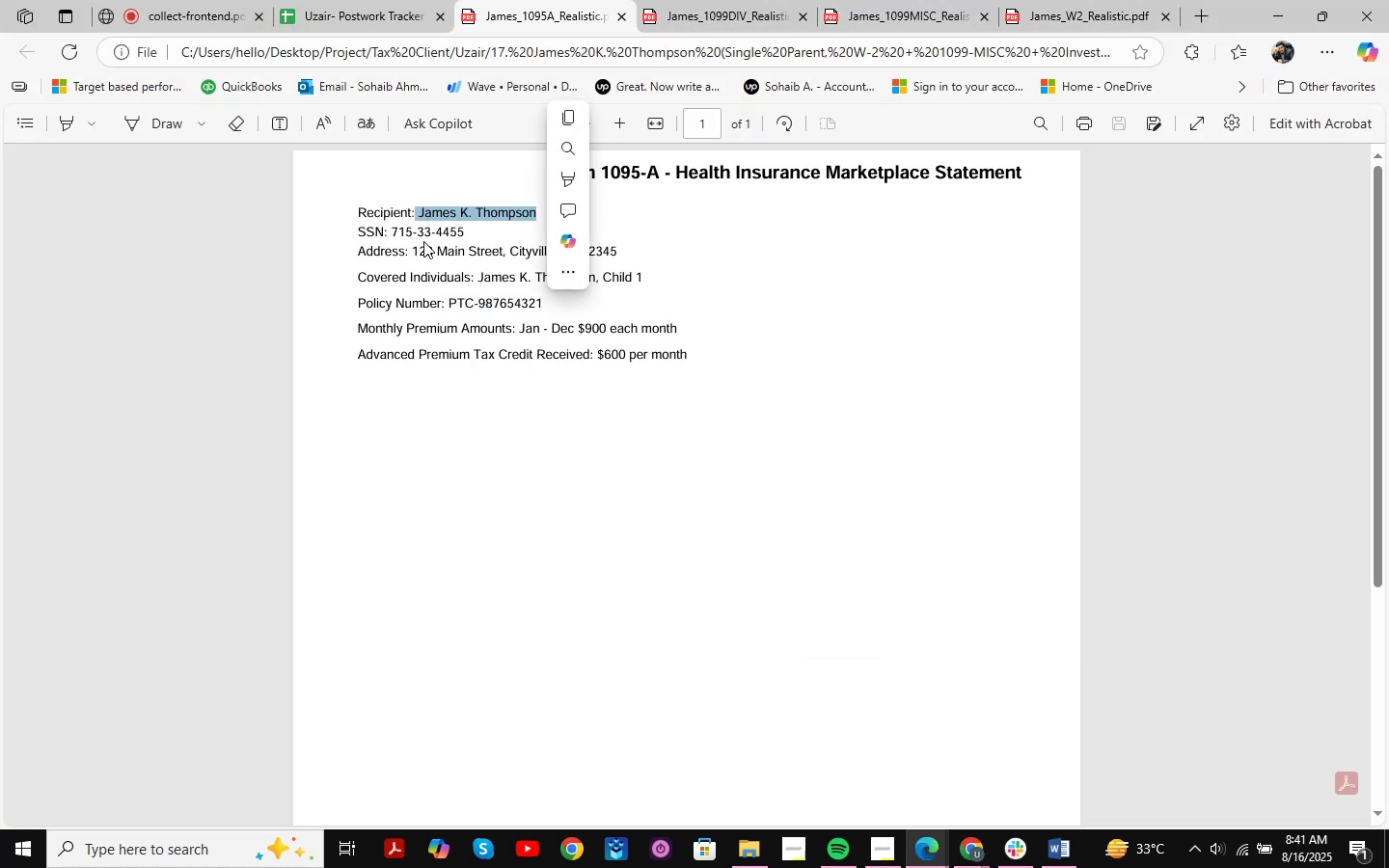 
left_click_drag(start_coordinate=[389, 241], to_coordinate=[531, 250])
 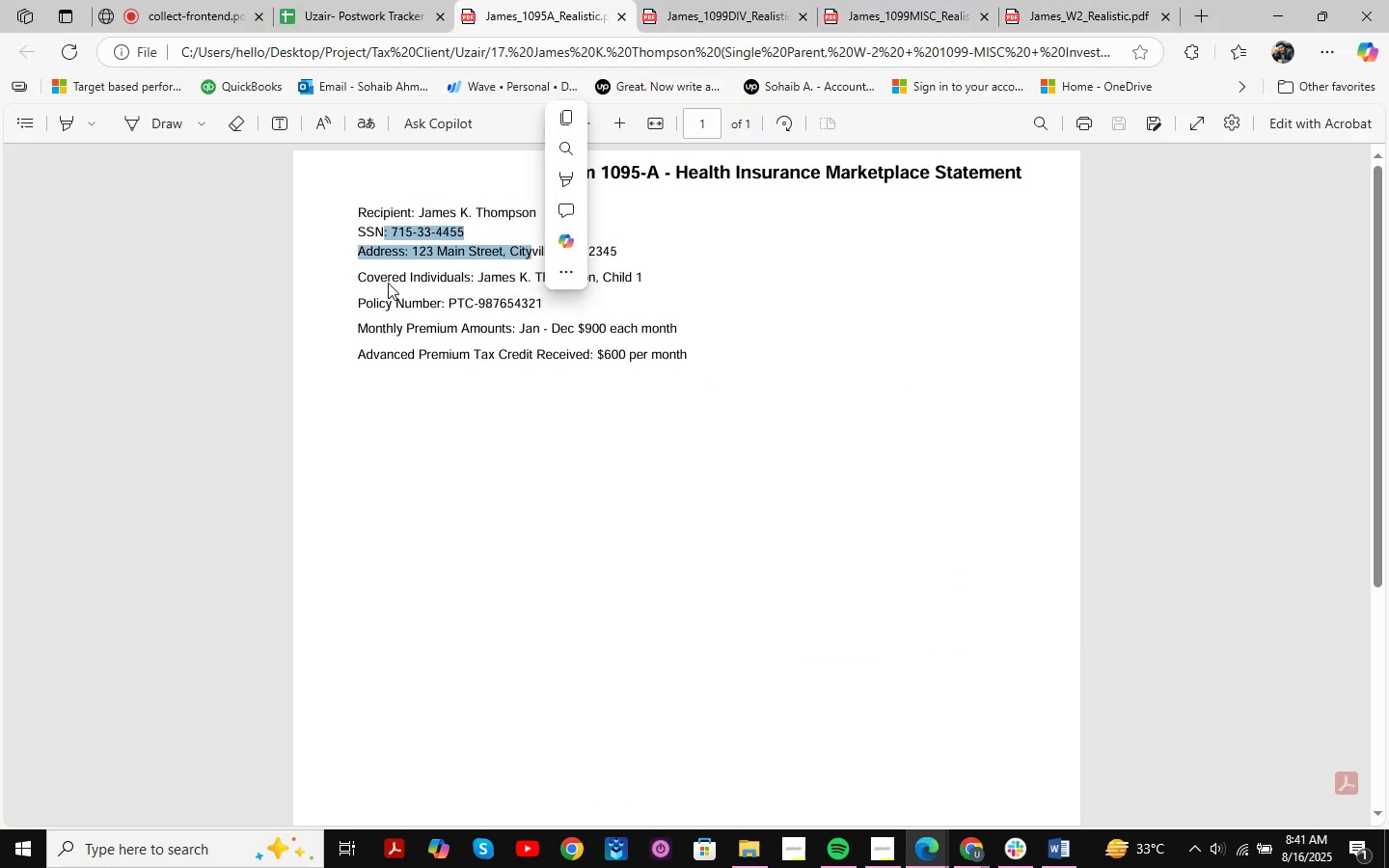 
left_click_drag(start_coordinate=[387, 276], to_coordinate=[545, 274])
 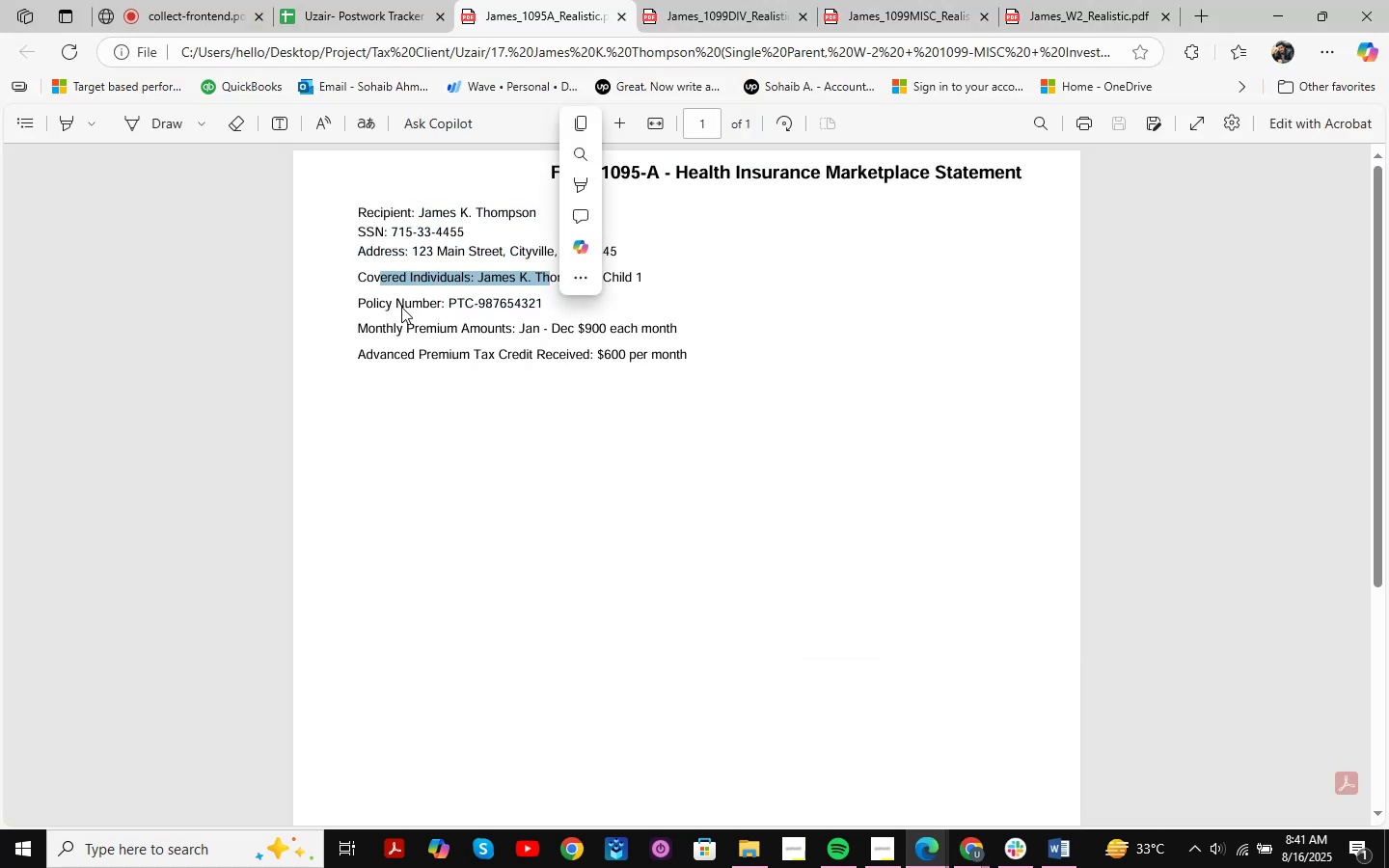 
left_click_drag(start_coordinate=[379, 301], to_coordinate=[512, 301])
 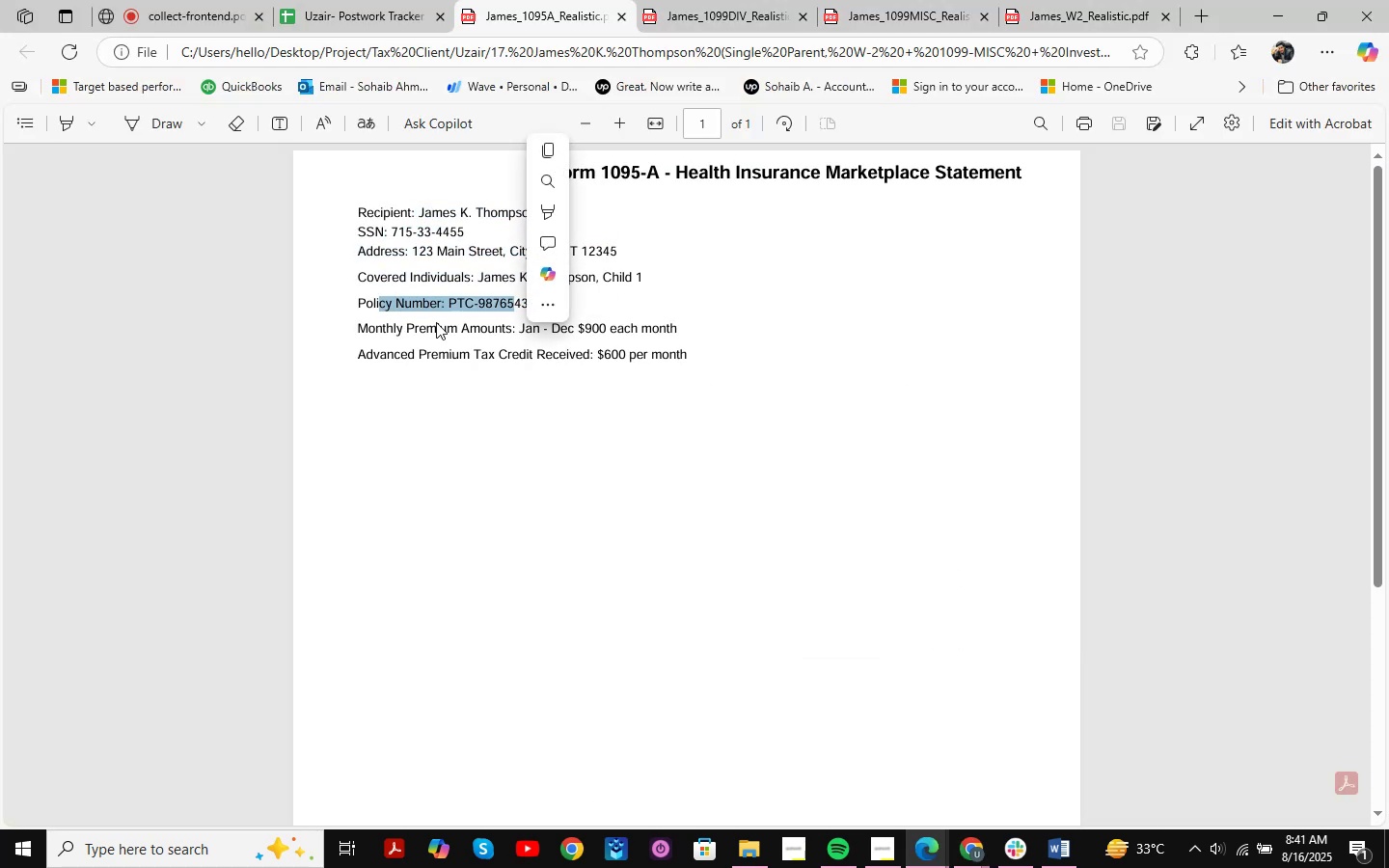 
left_click_drag(start_coordinate=[403, 326], to_coordinate=[527, 326])
 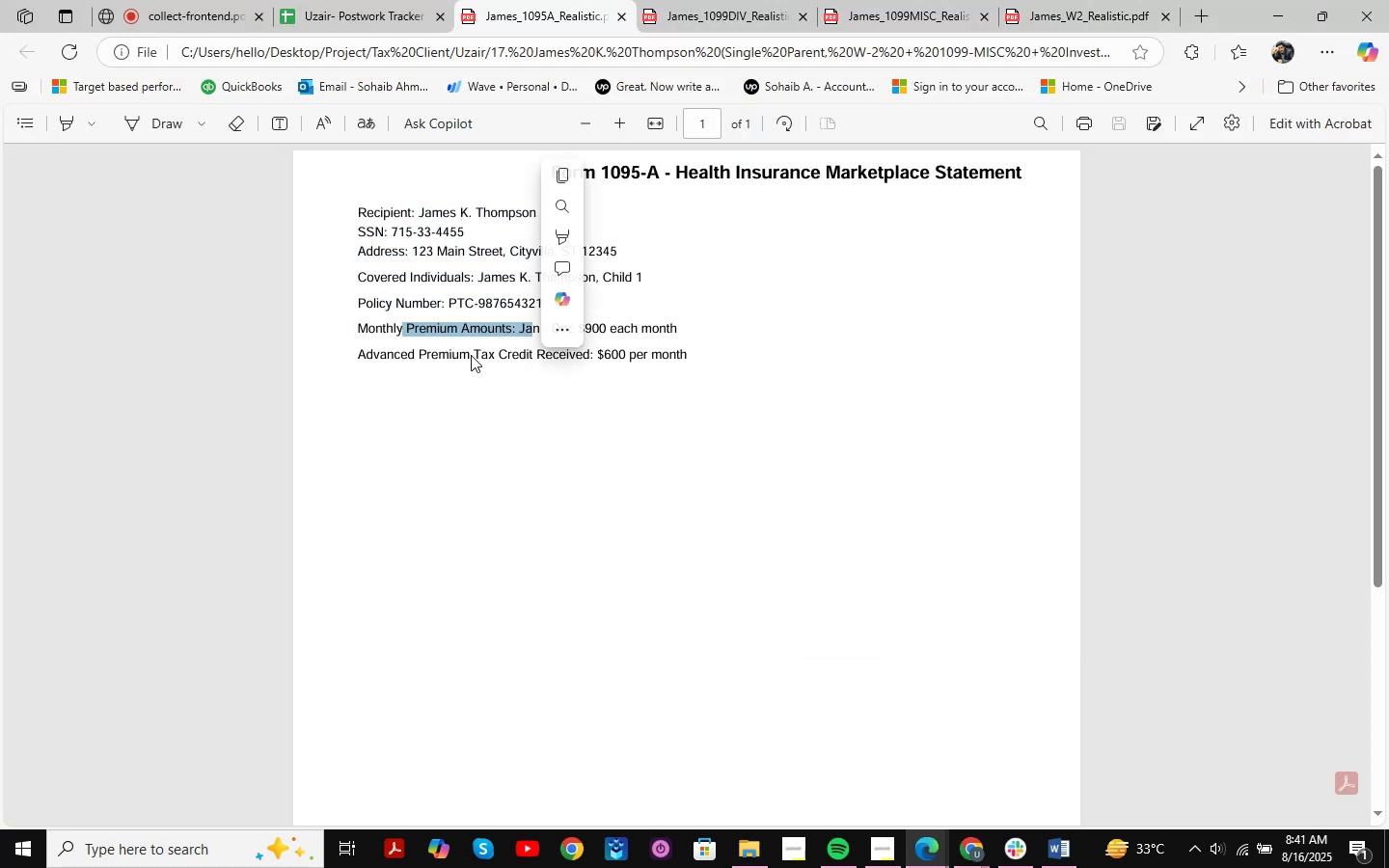 
left_click_drag(start_coordinate=[445, 355], to_coordinate=[531, 354])
 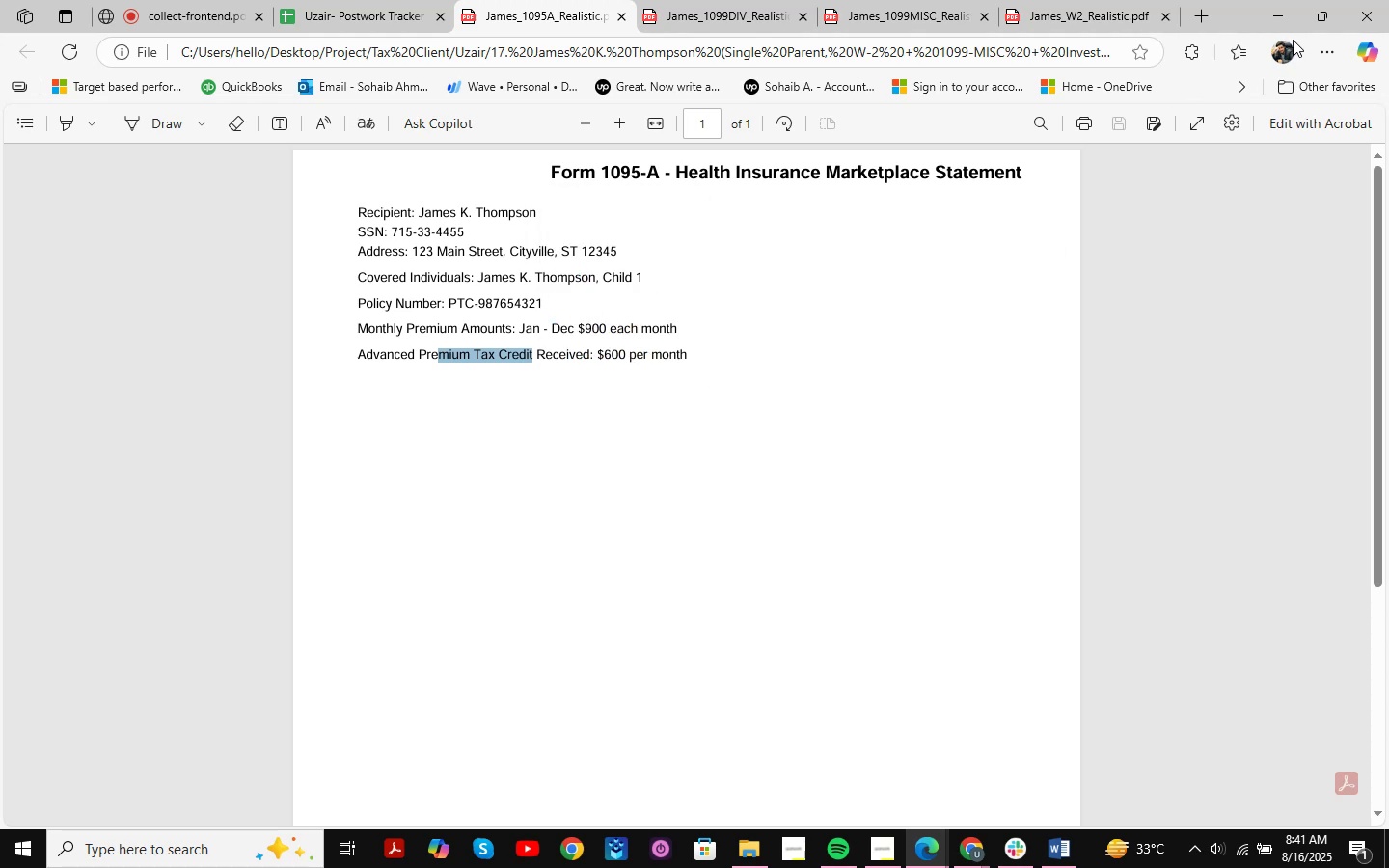 
left_click([1282, 25])
 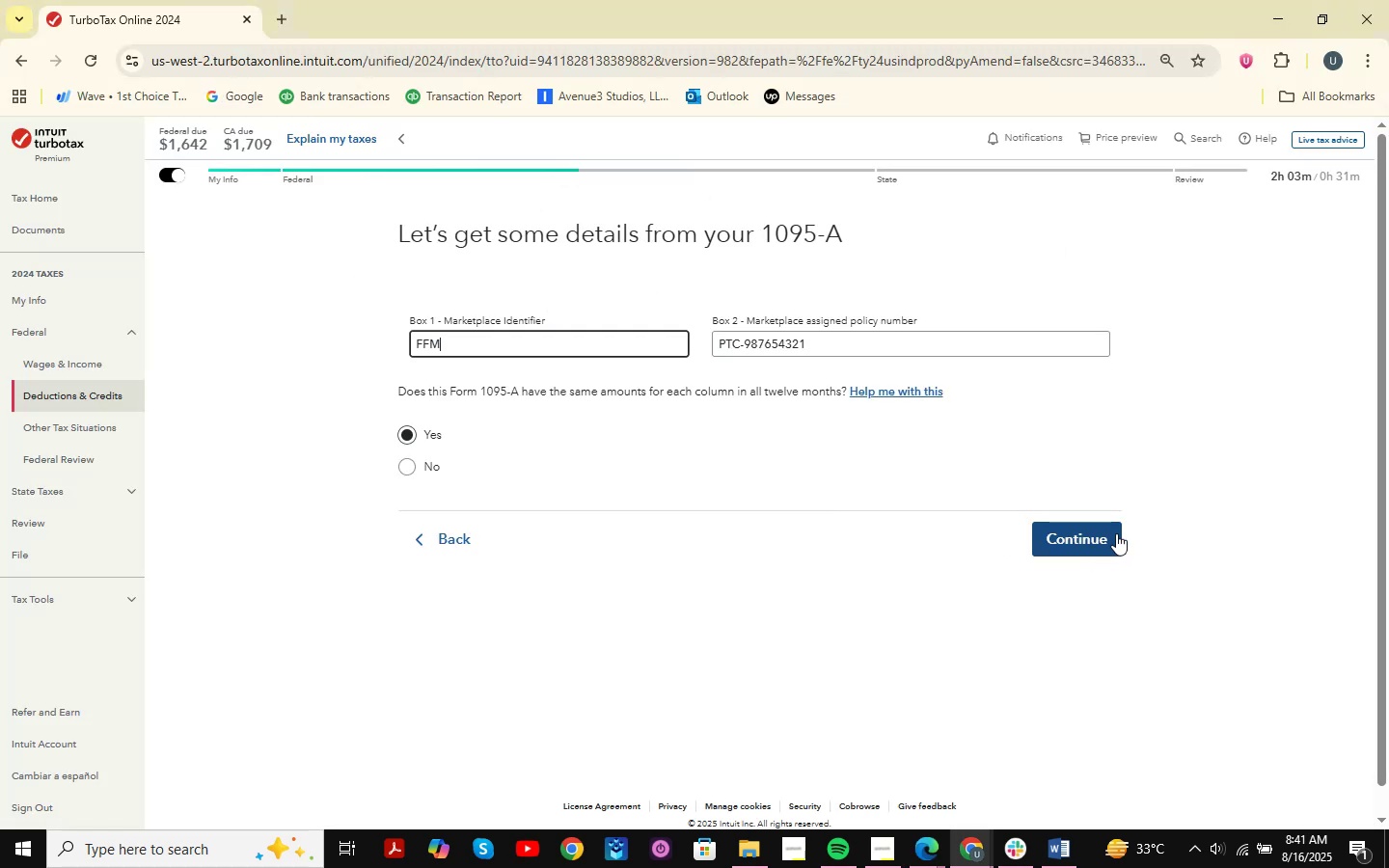 
left_click([1116, 533])
 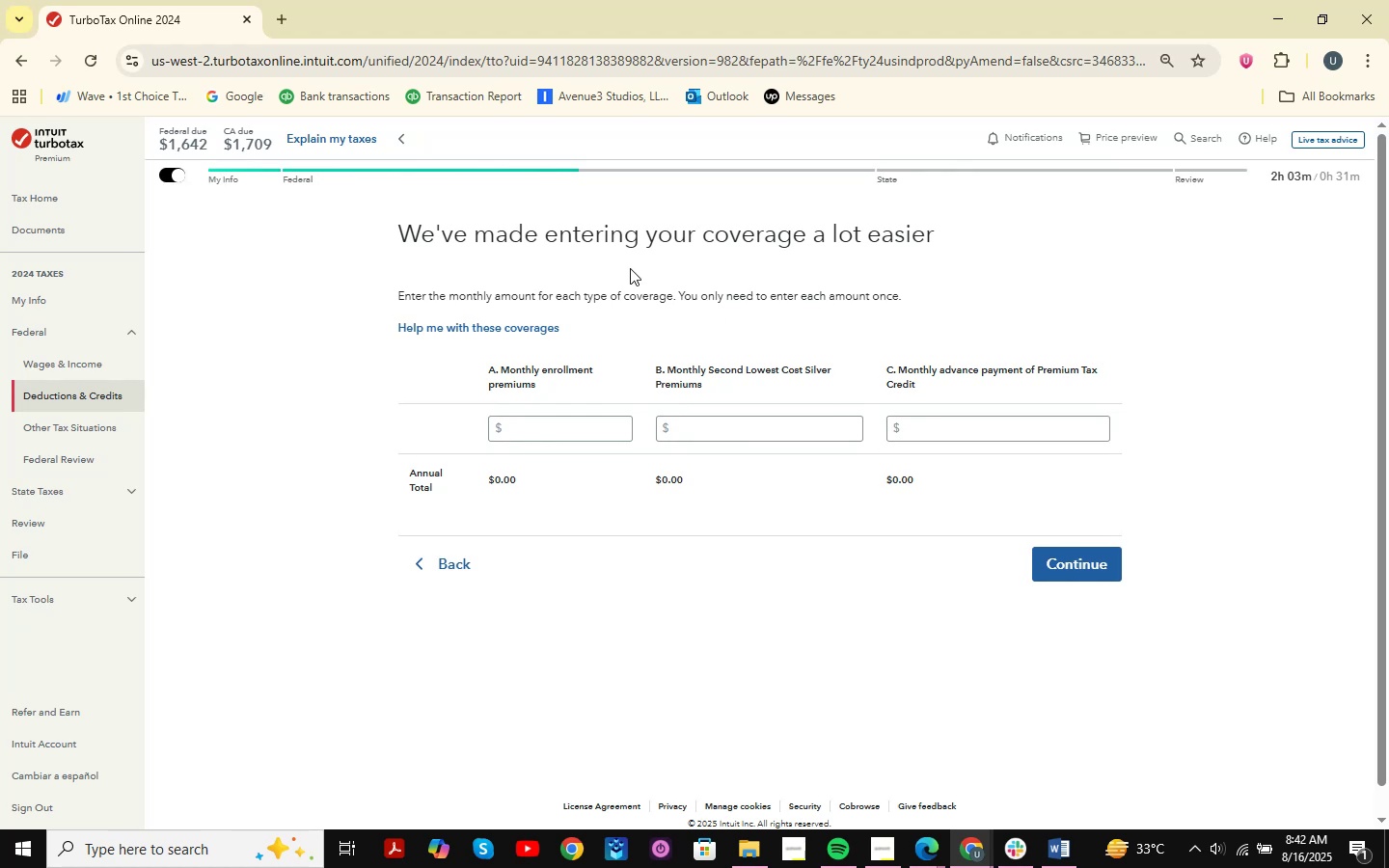 
wait(21.73)
 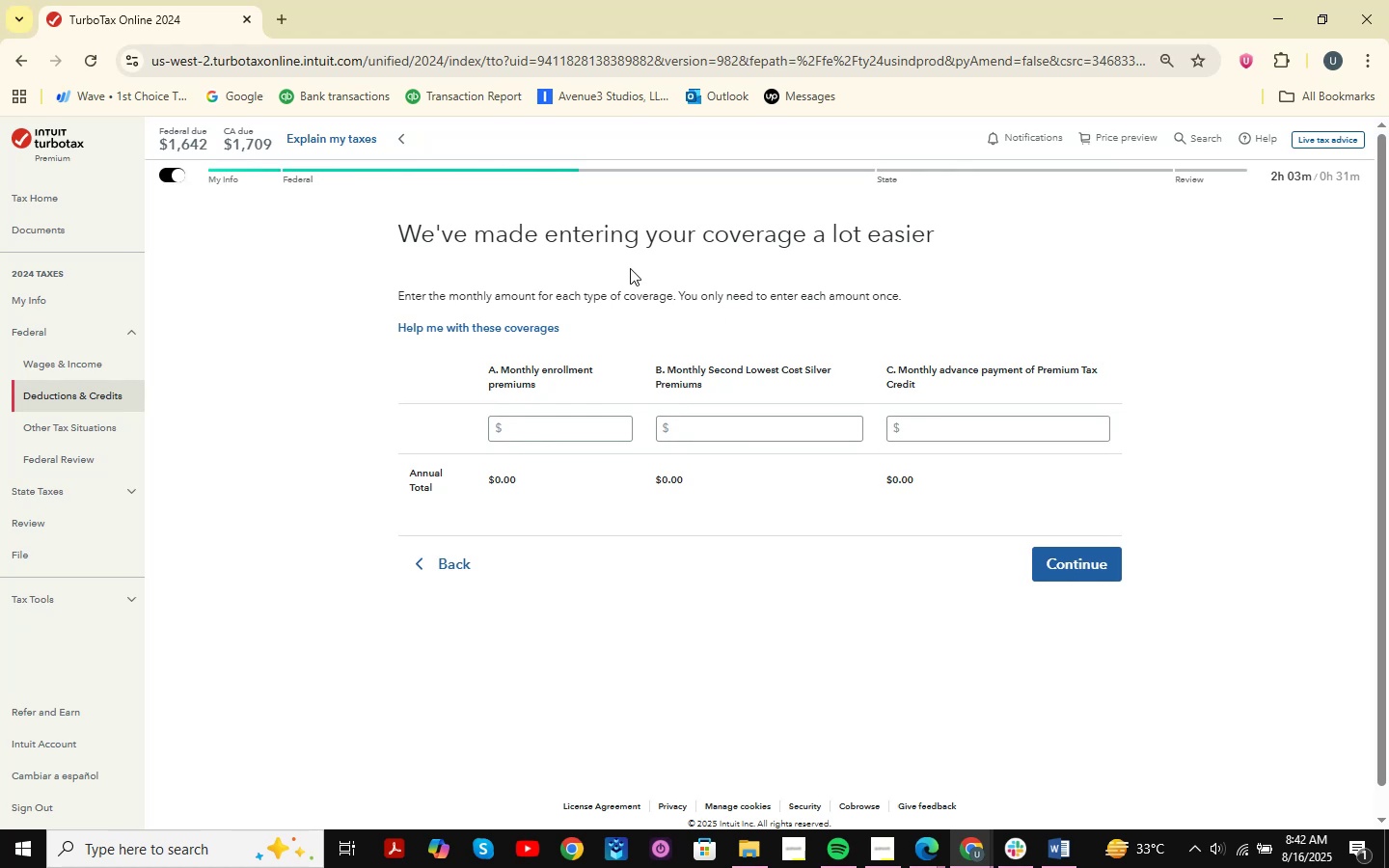 
scroll: coordinate [630, 268], scroll_direction: none, amount: 0.0
 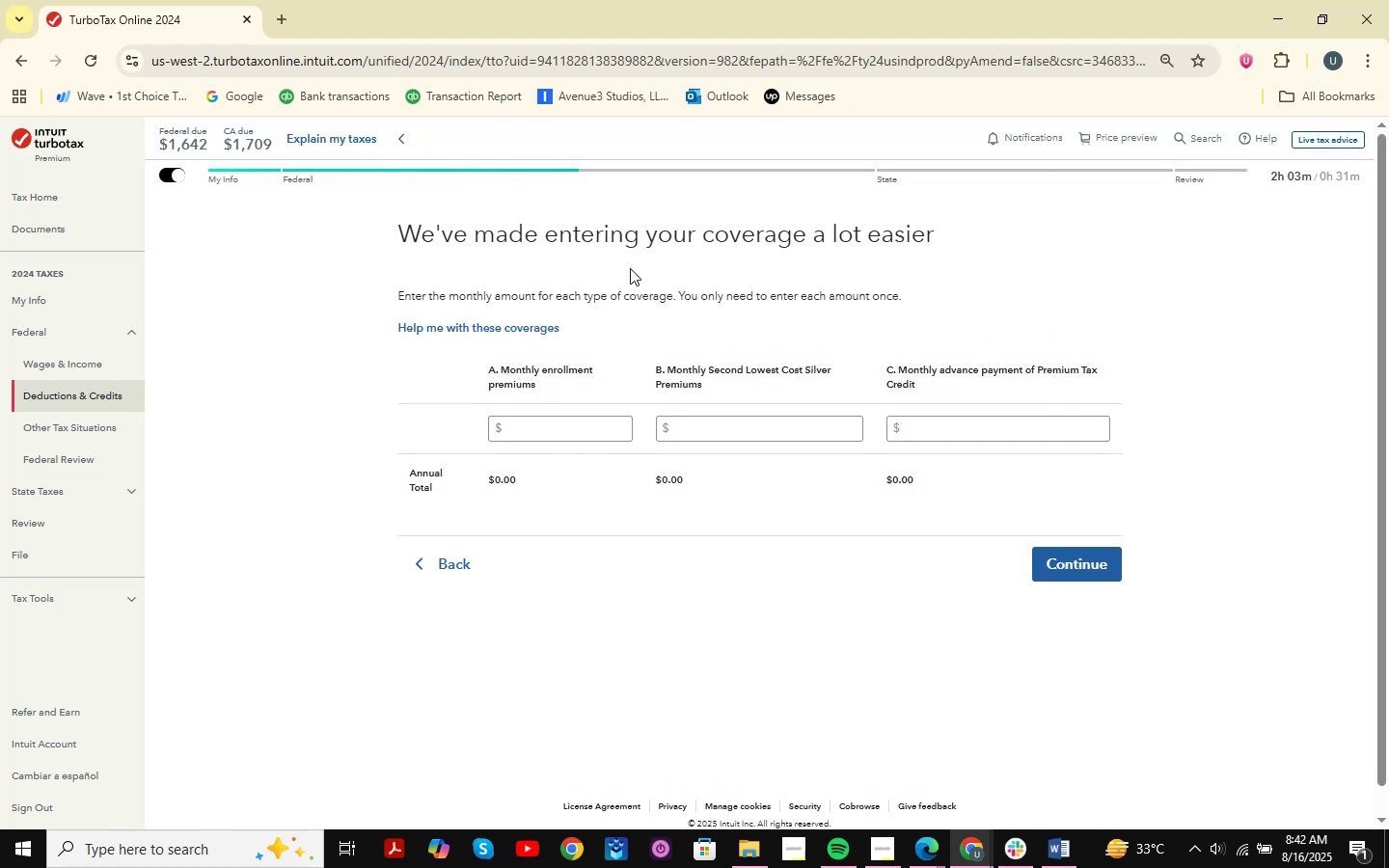 
key(Meta+MetaLeft)
 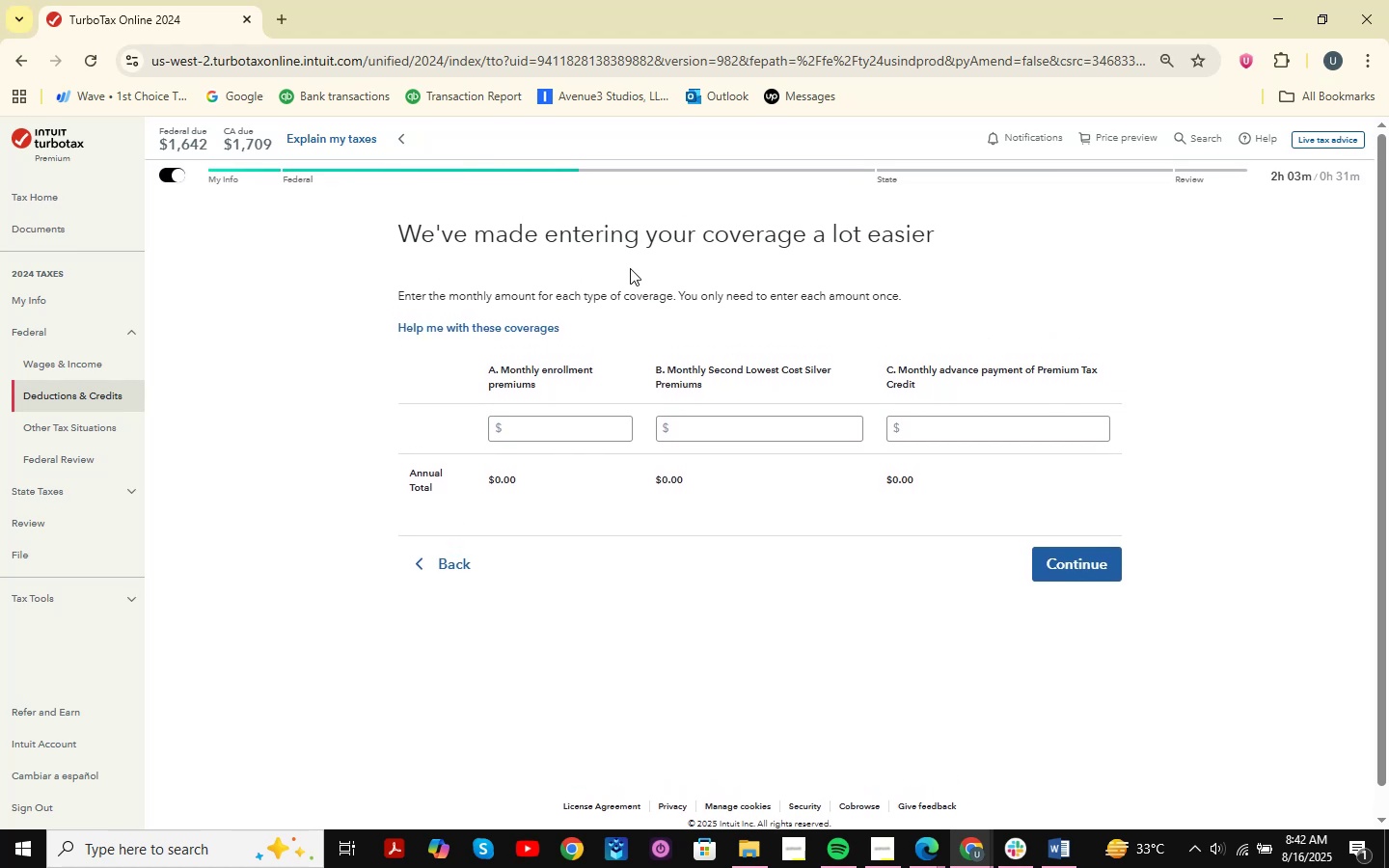 
key(Meta+Shift+ShiftLeft)
 